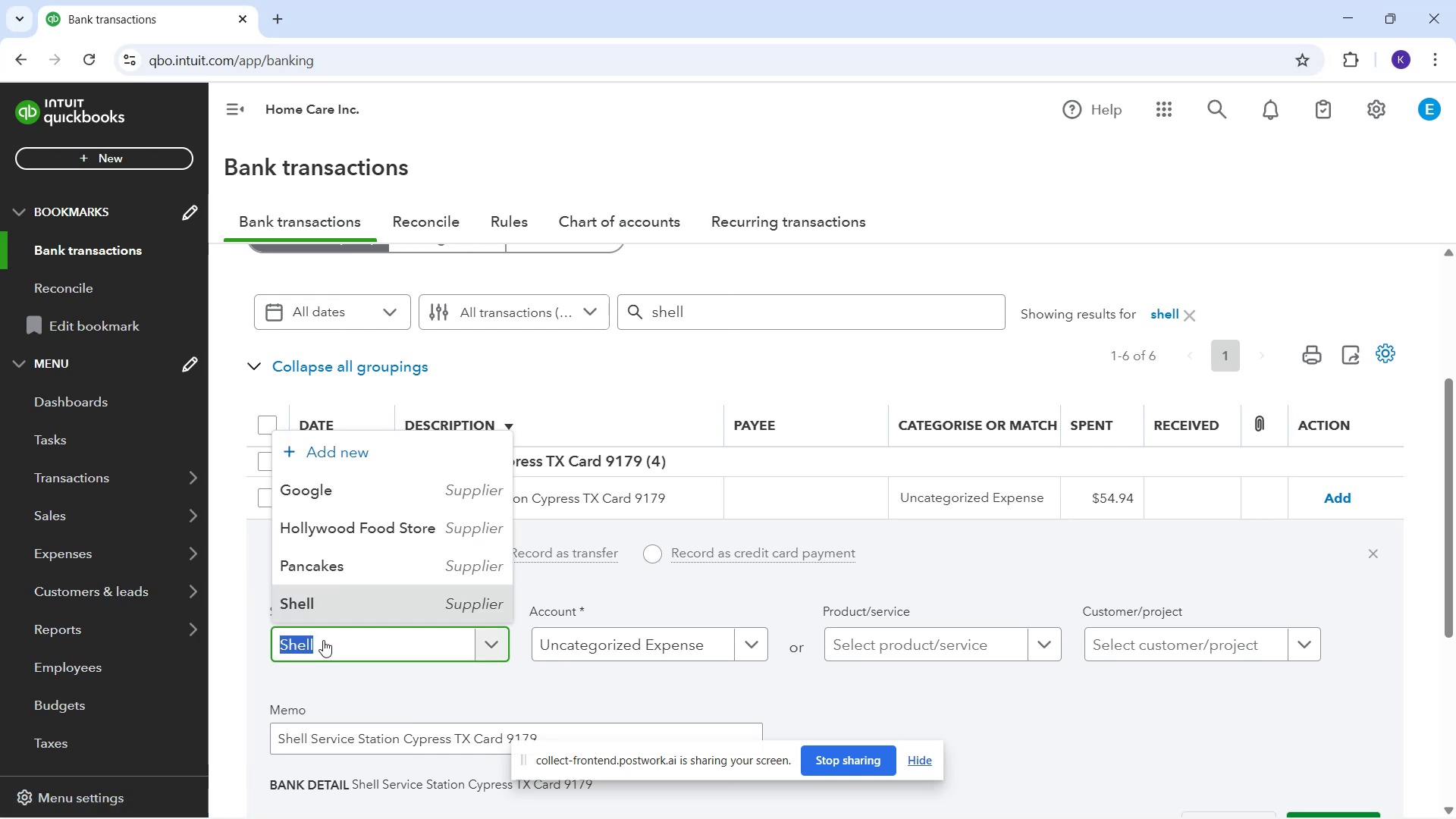 
left_click([323, 640])
 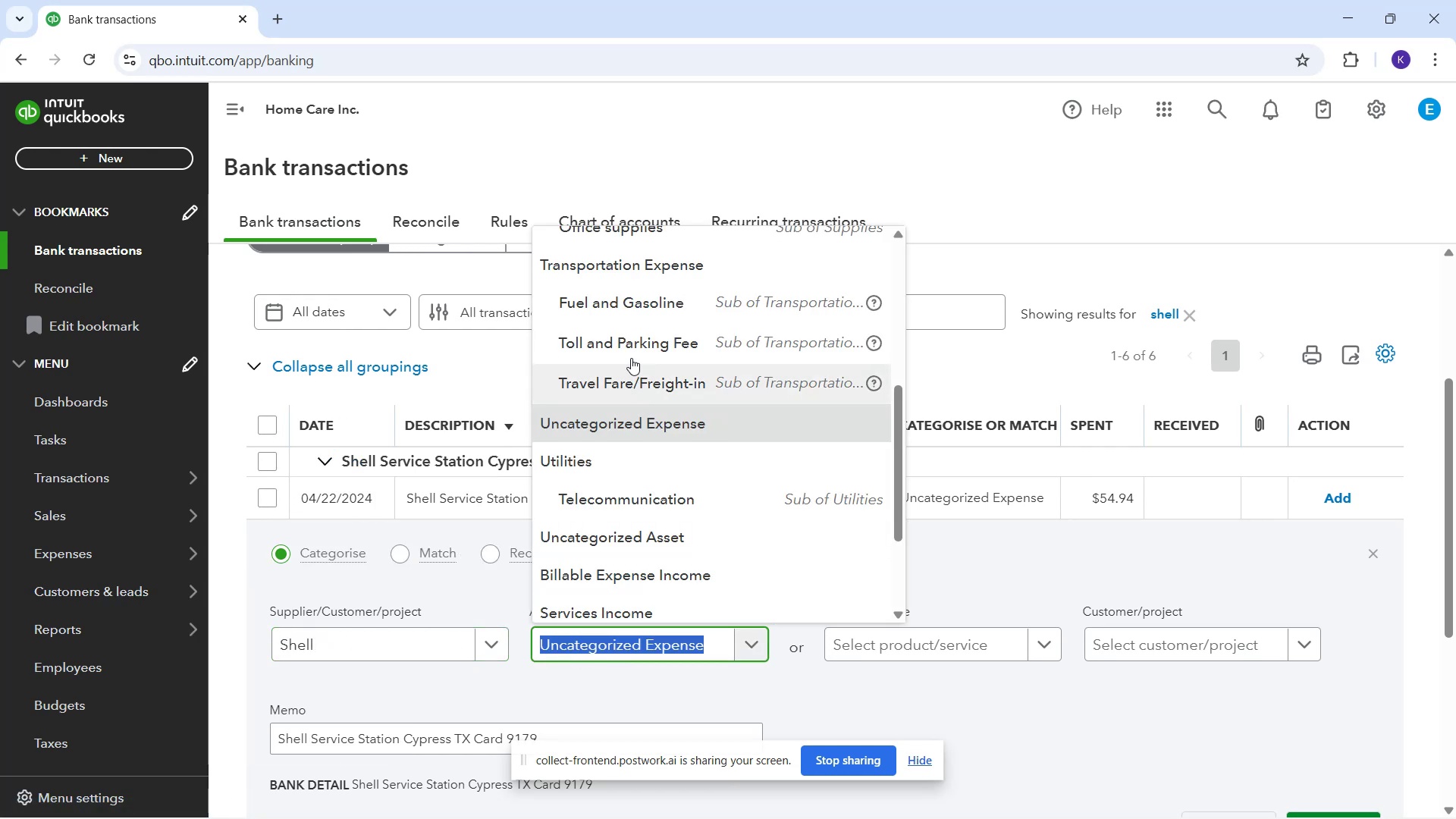 
left_click([613, 307])
 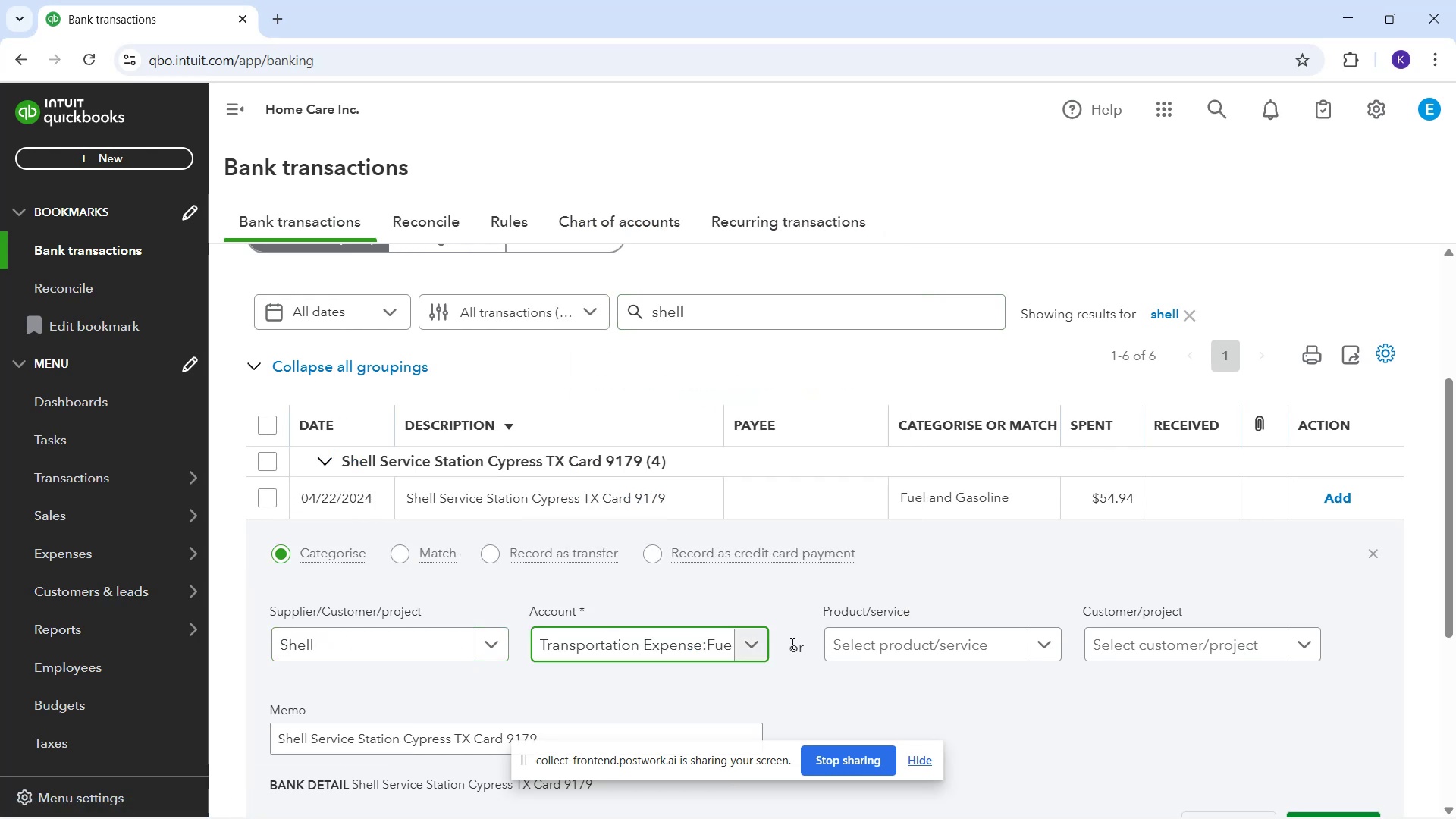 
scroll: coordinate [902, 609], scroll_direction: down, amount: 2.0
 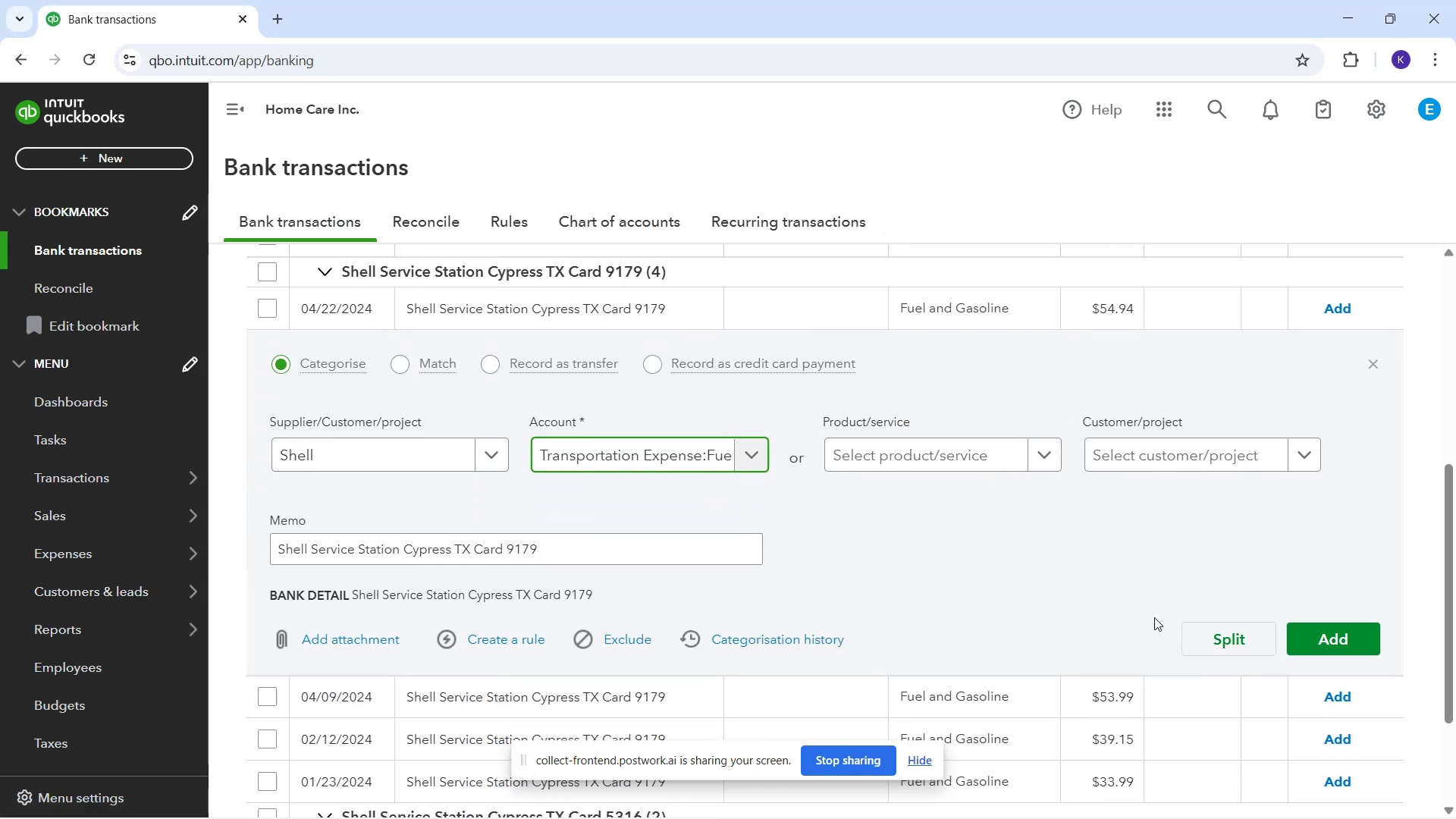 
left_click_drag(start_coordinate=[1143, 601], to_coordinate=[1137, 599])
 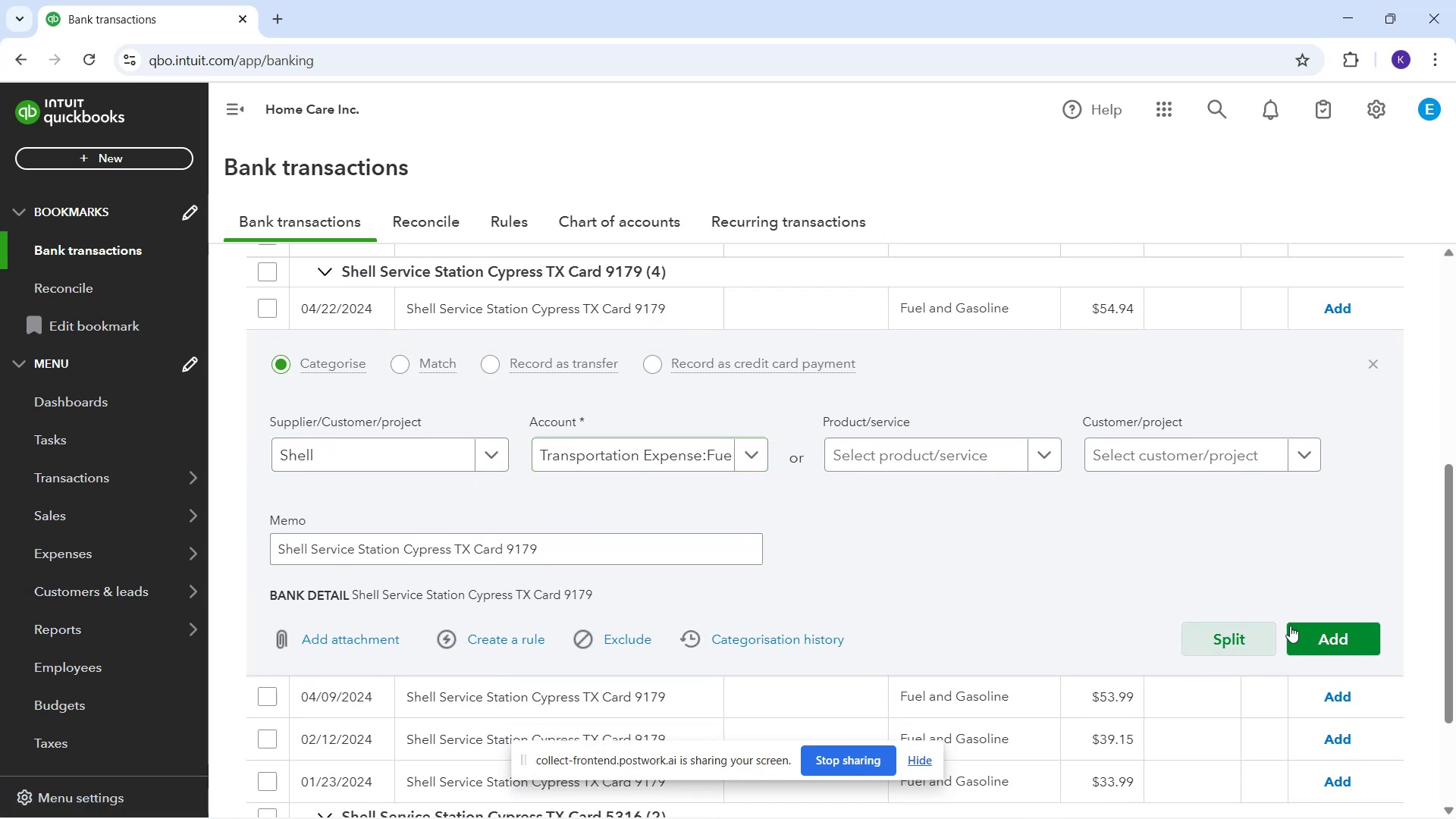 
left_click([1299, 628])
 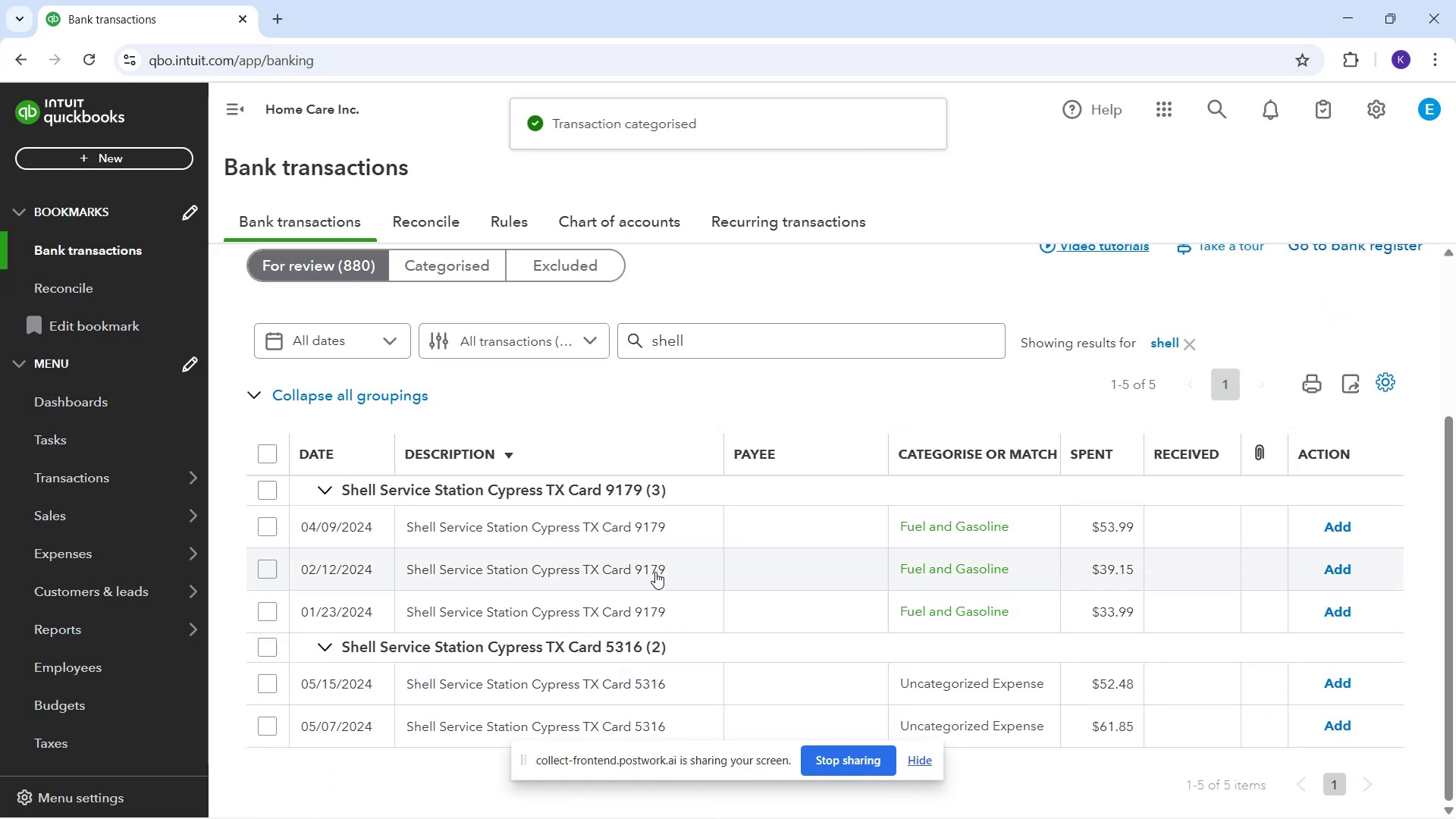 
left_click([651, 538])
 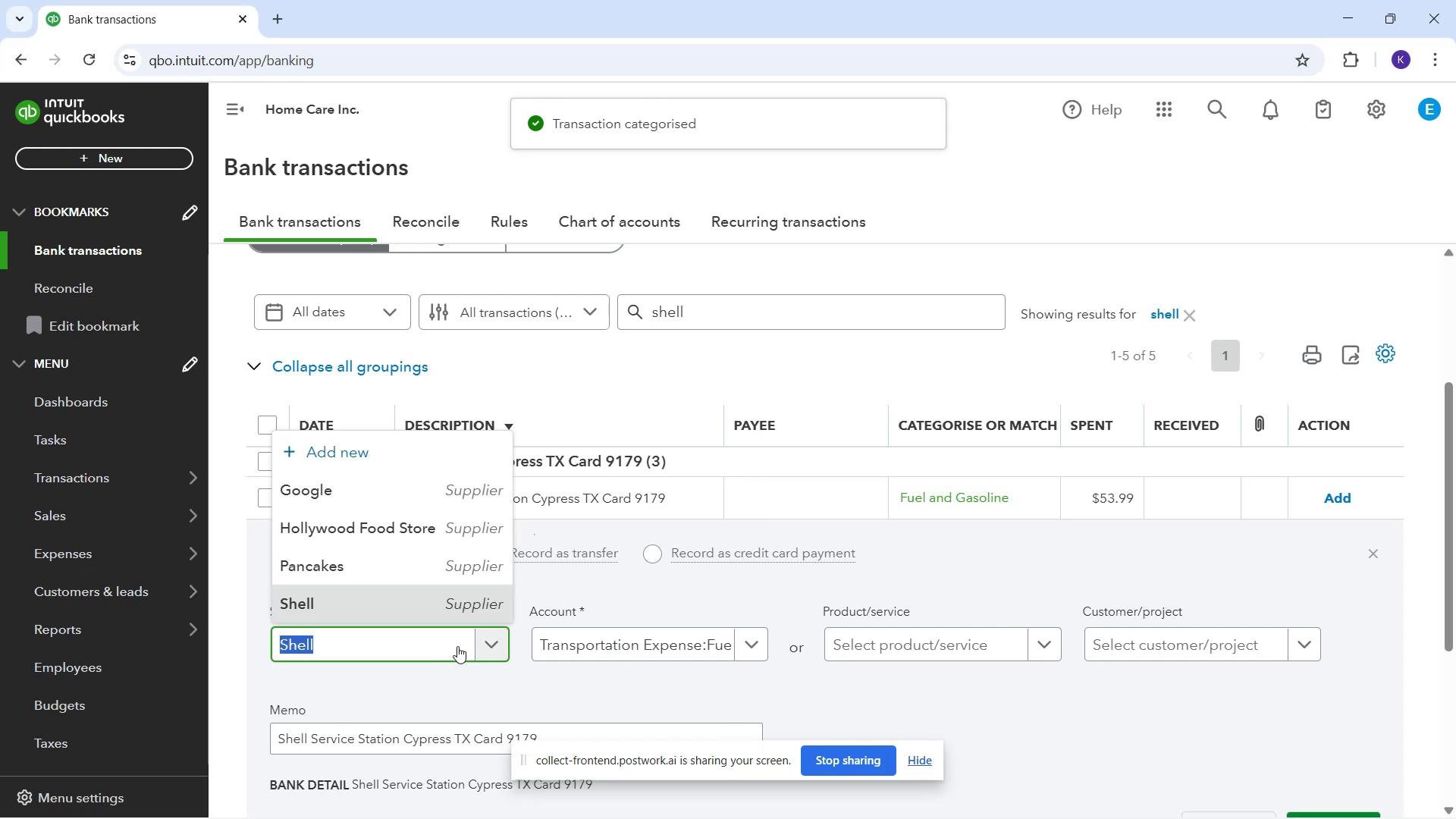 
scroll: coordinate [1229, 643], scroll_direction: down, amount: 2.0
 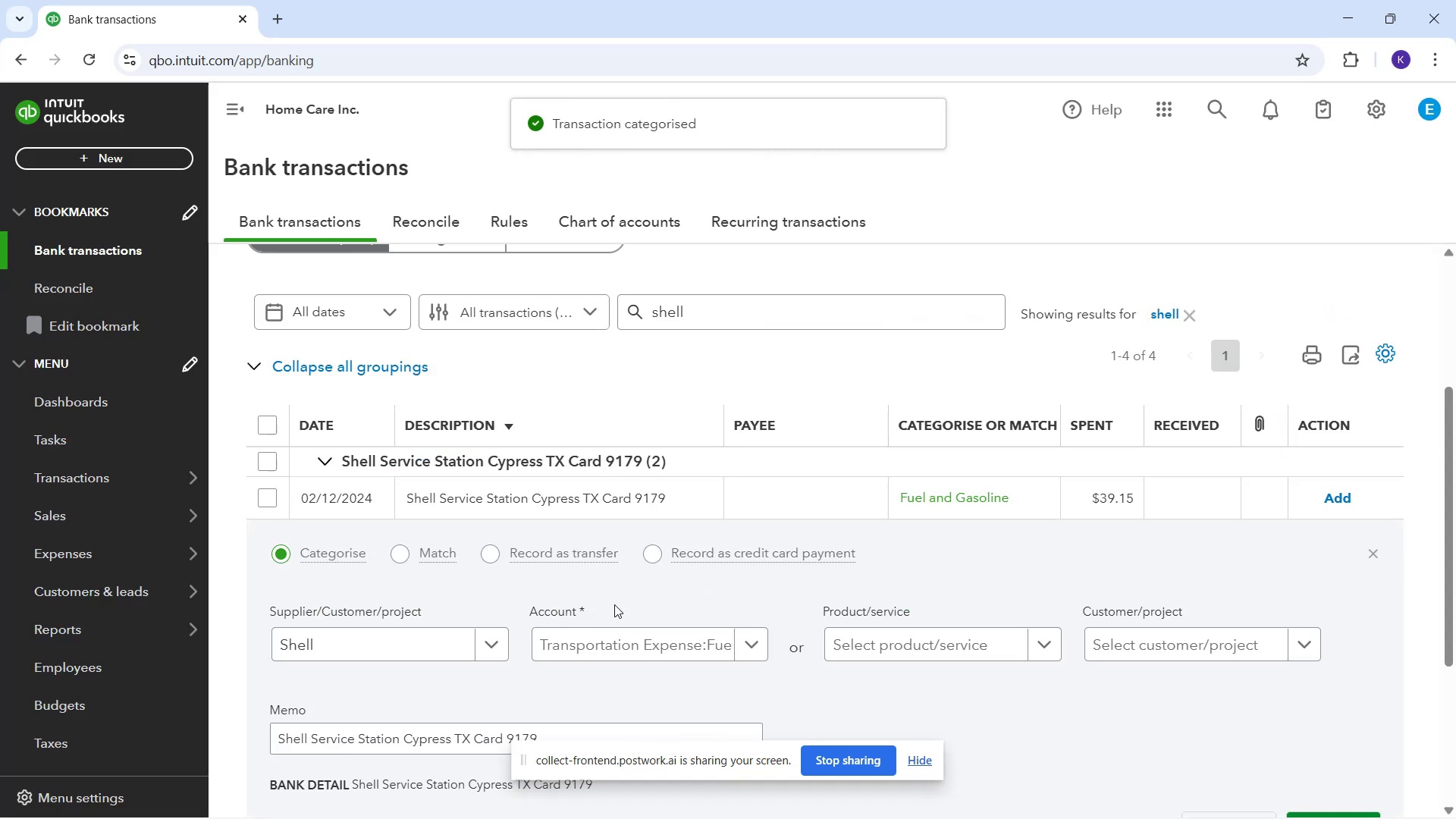 
double_click([391, 656])
 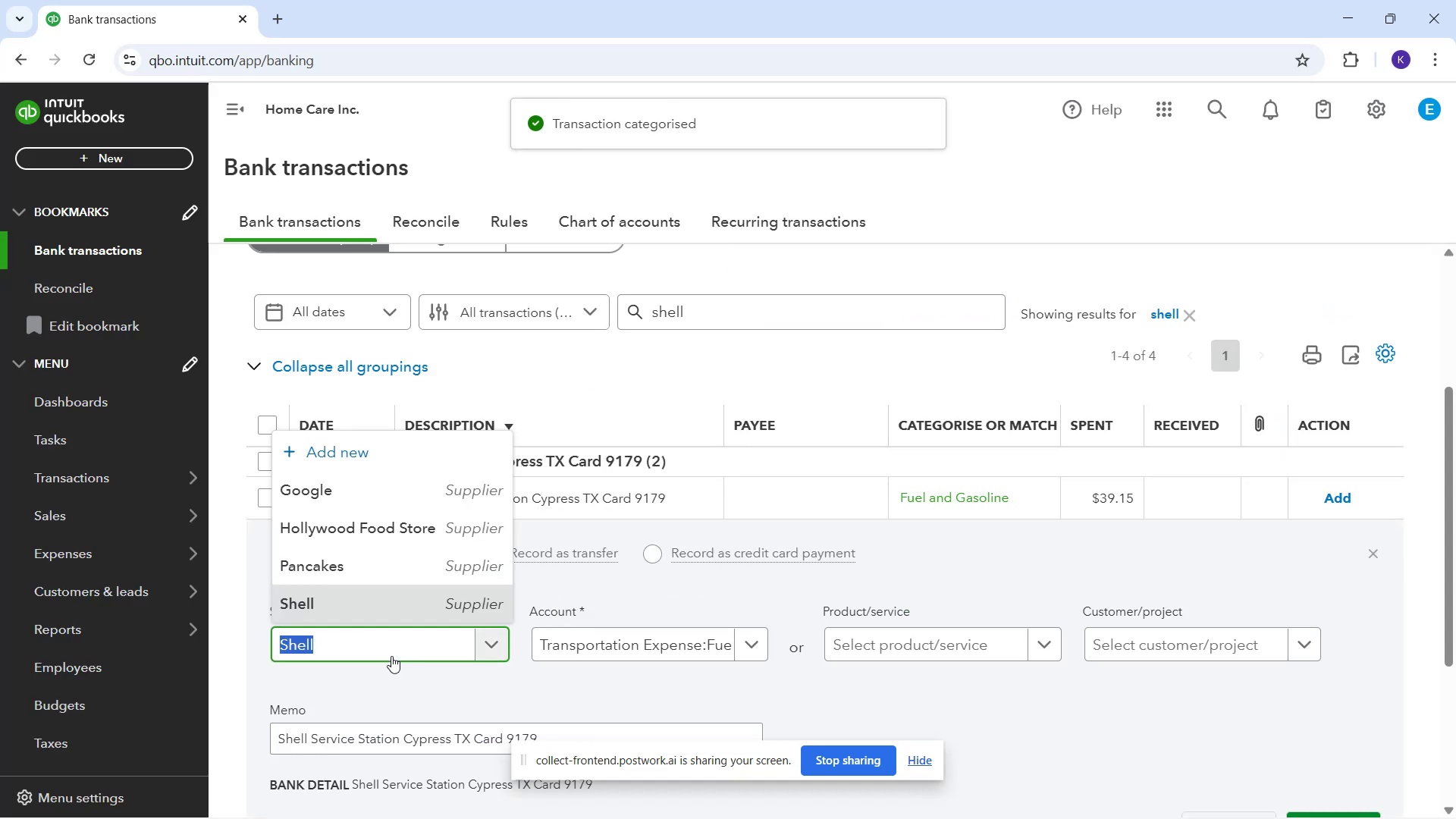 
left_click([391, 656])
 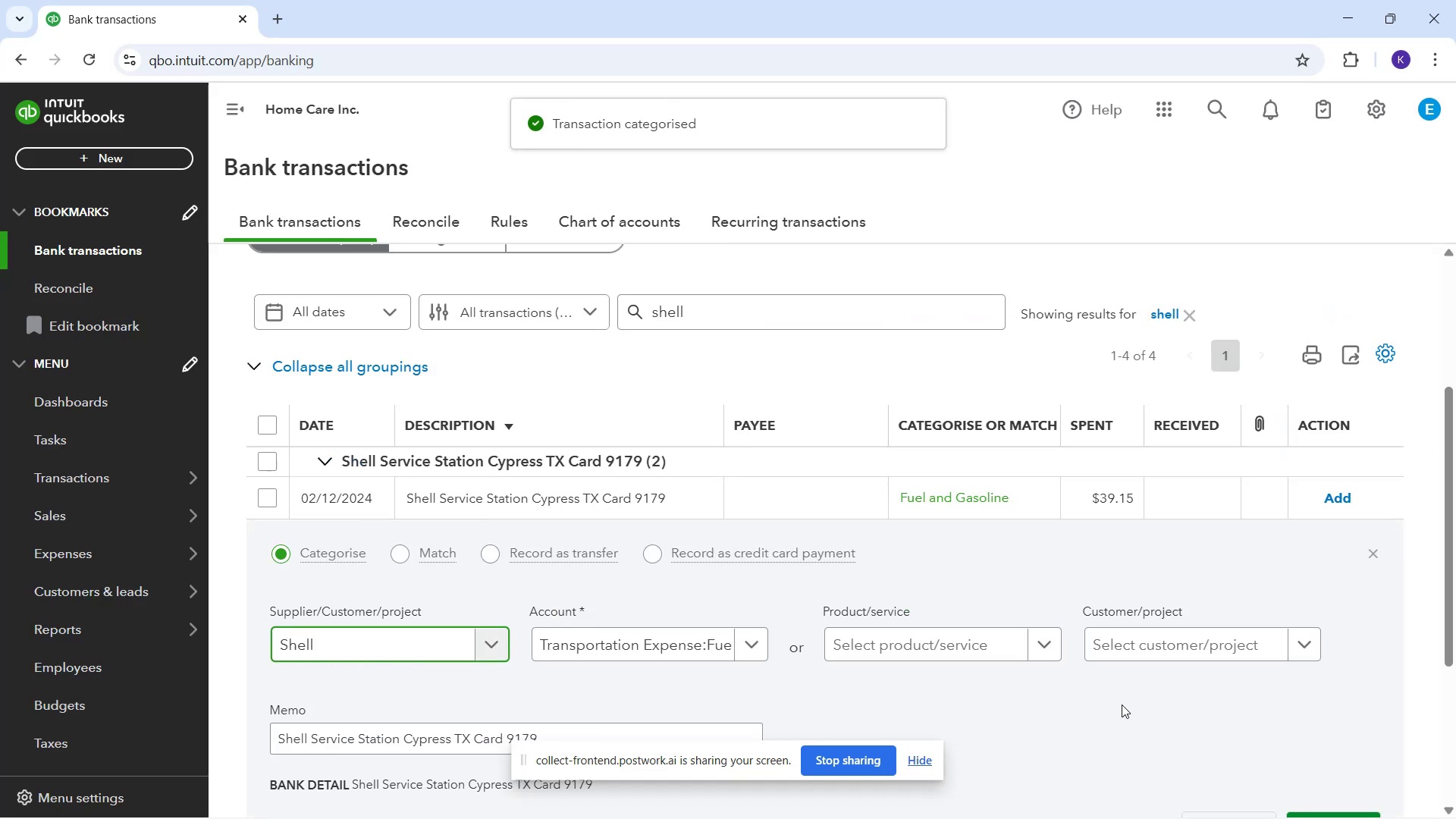 
scroll: coordinate [1439, 716], scroll_direction: down, amount: 2.0
 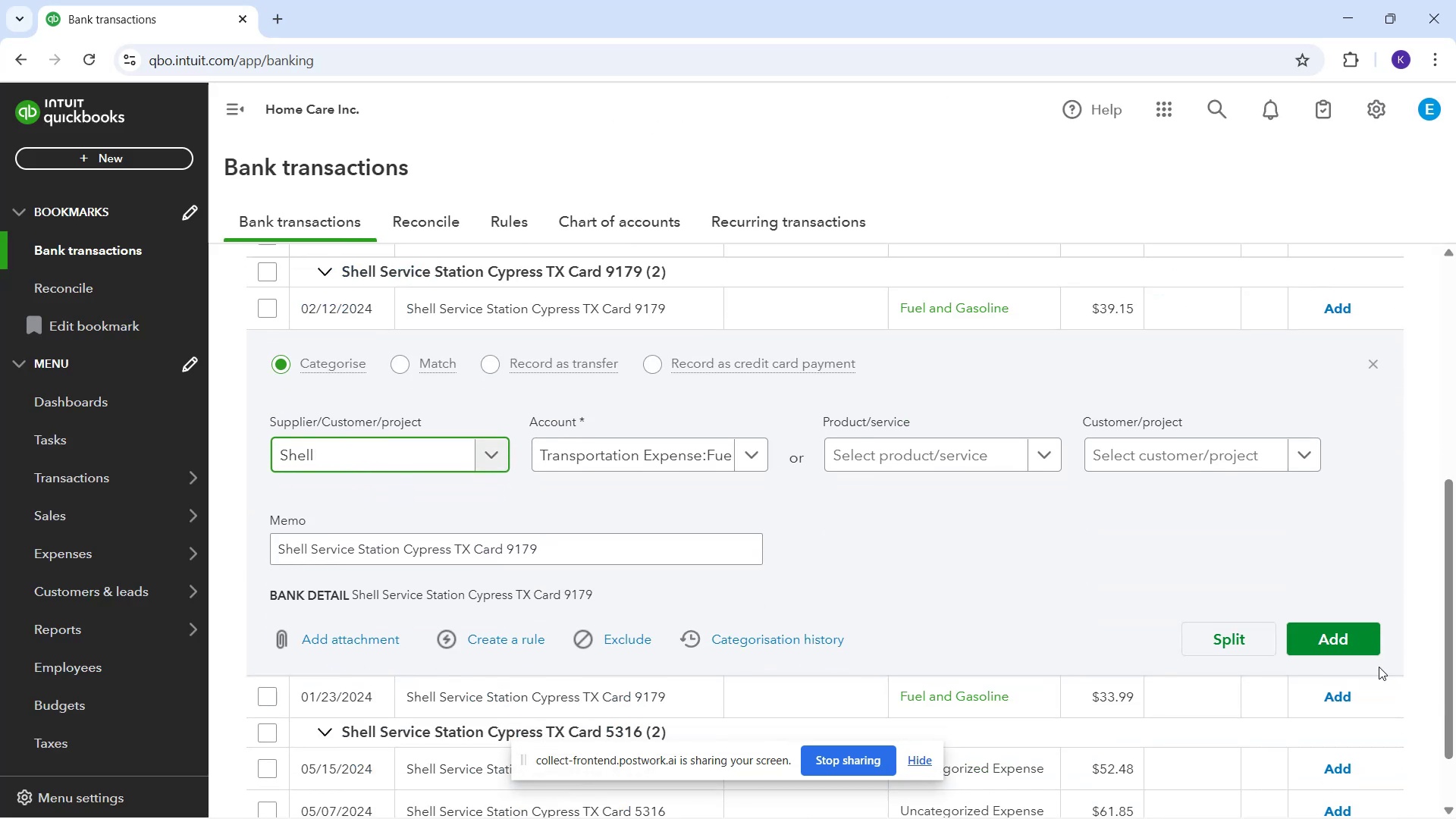 
left_click_drag(start_coordinate=[1332, 623], to_coordinate=[1325, 620])
 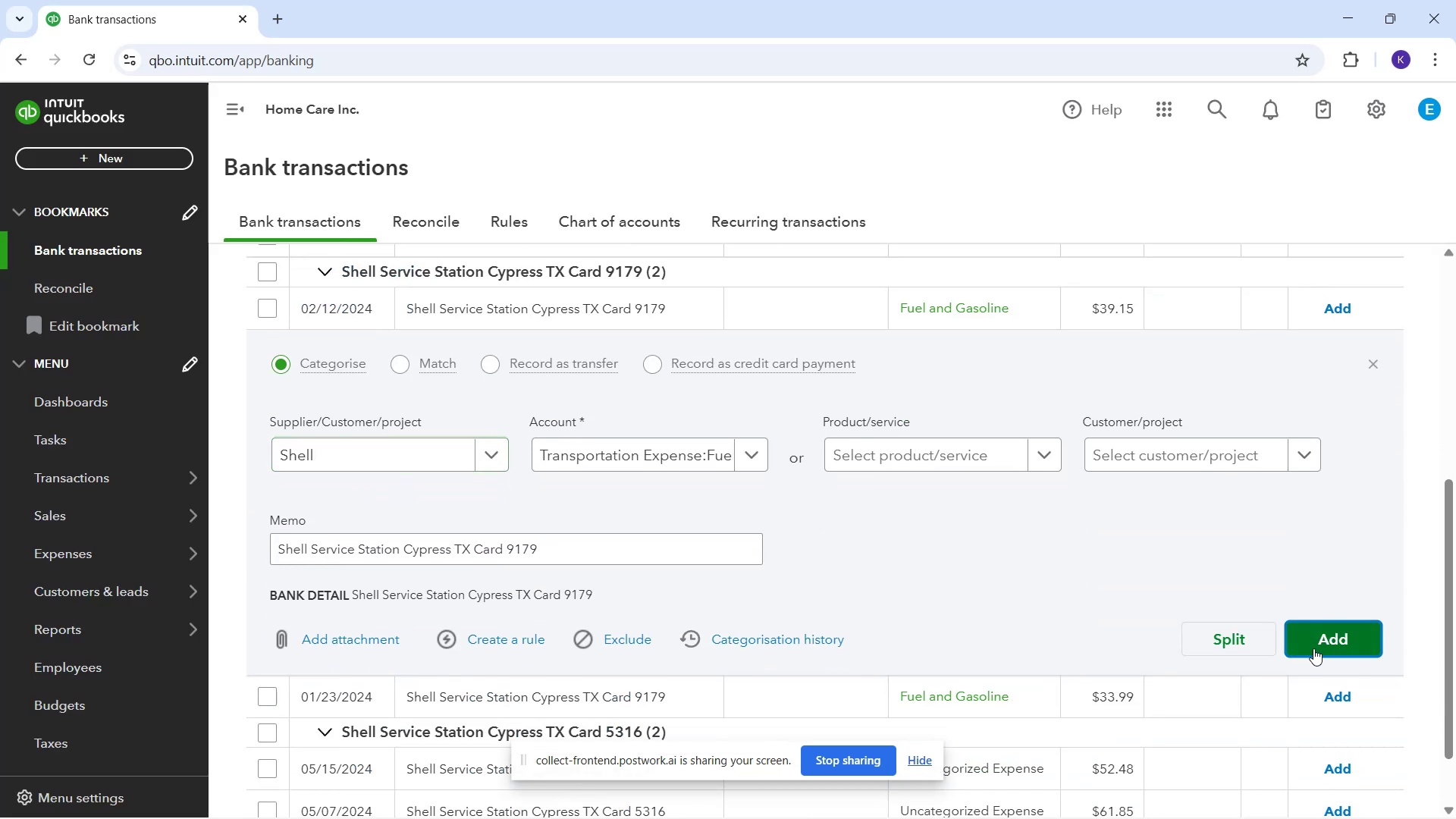 
left_click_drag(start_coordinate=[1307, 650], to_coordinate=[1296, 650])
 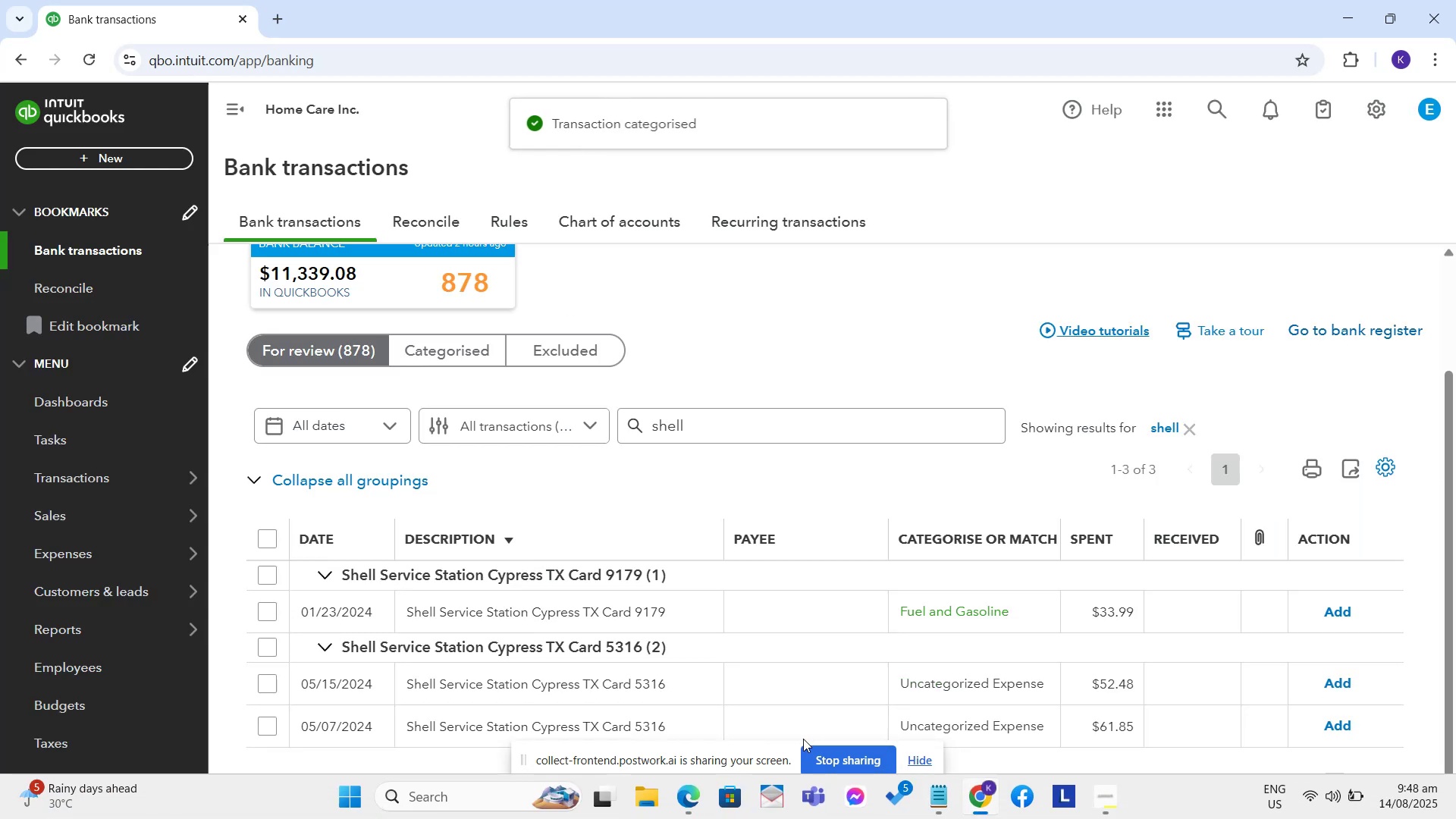 
left_click_drag(start_coordinate=[742, 760], to_coordinate=[746, 23])
 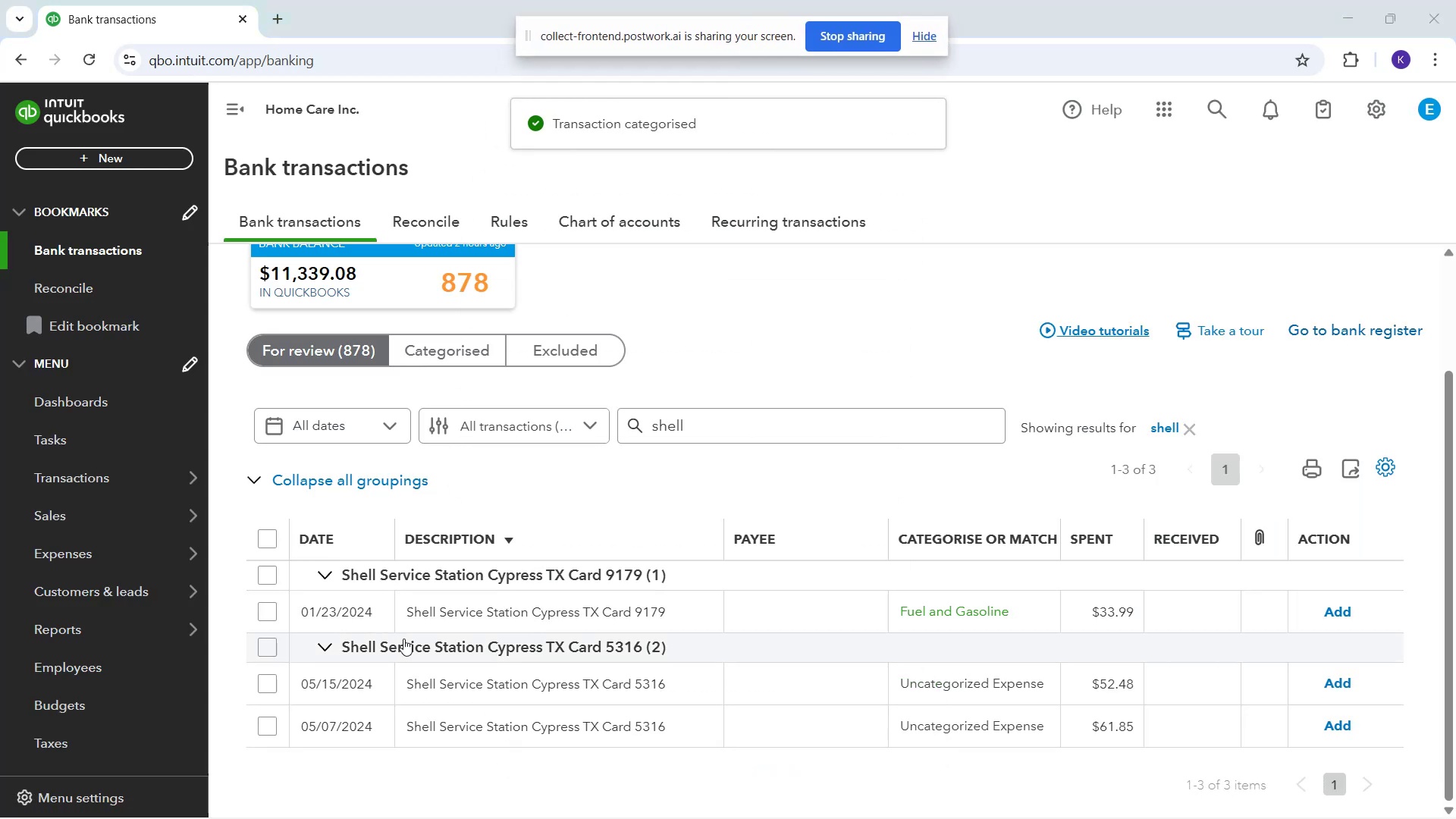 
left_click([435, 619])
 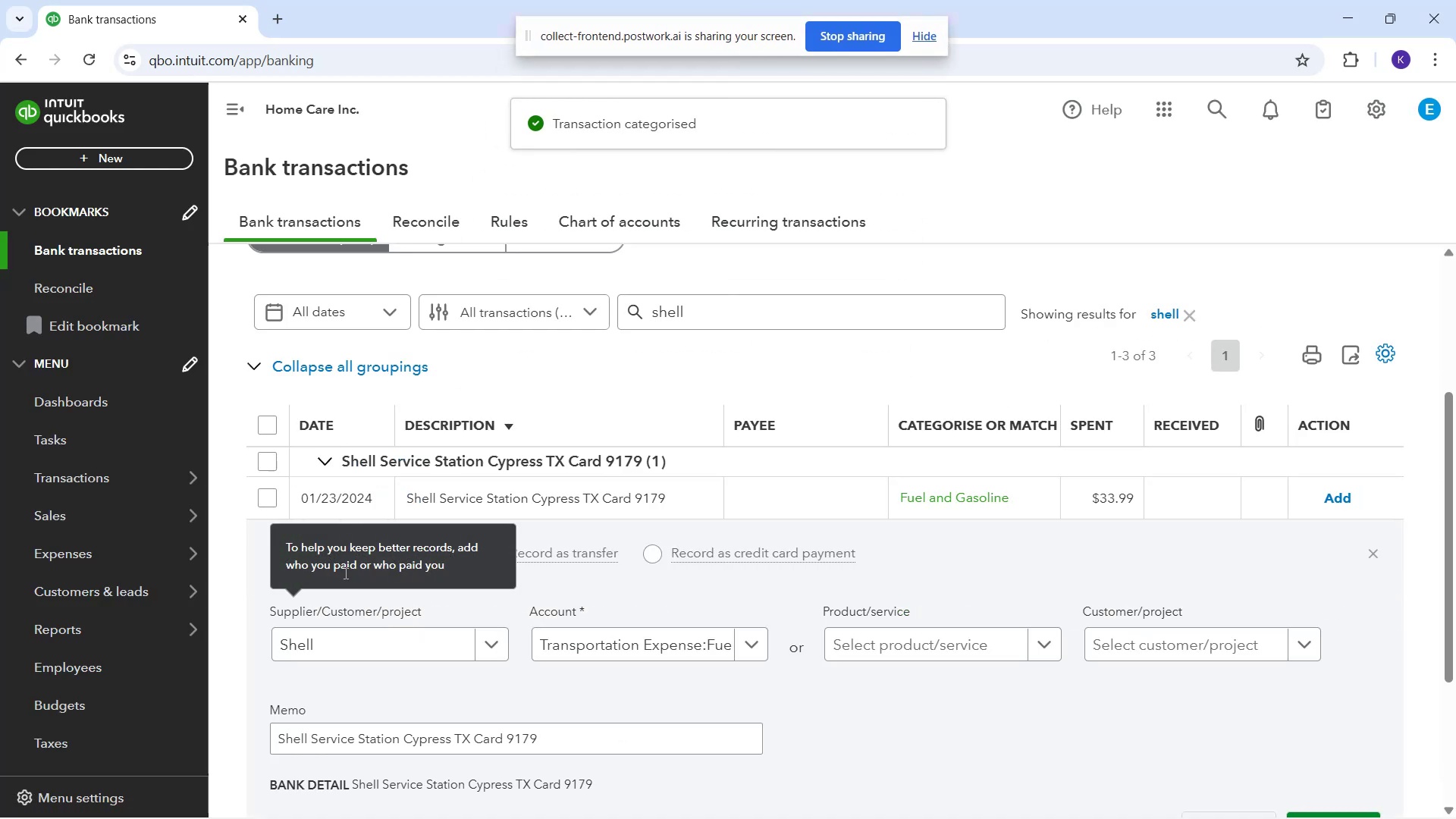 
left_click([374, 653])
 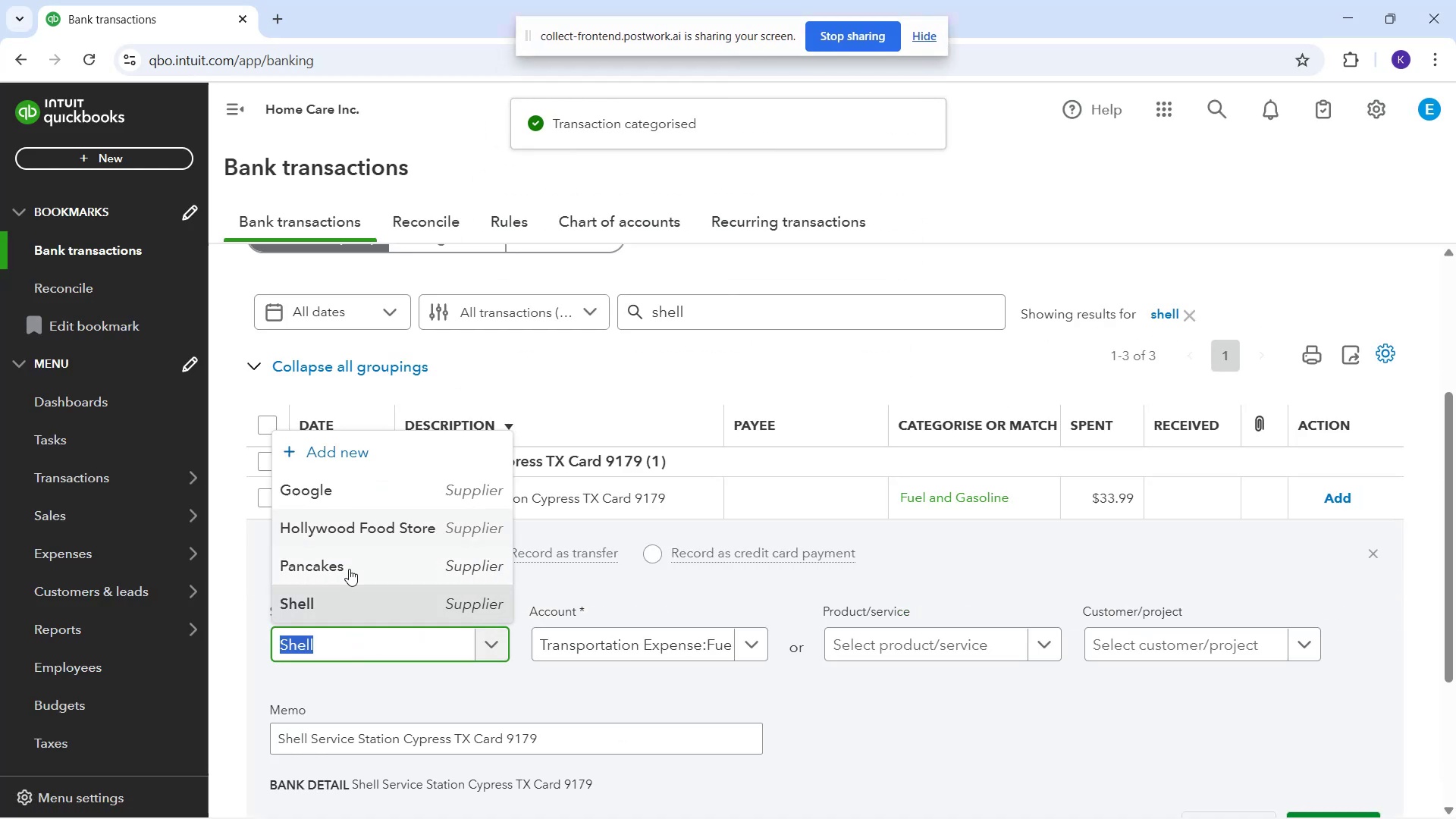 
left_click([357, 601])
 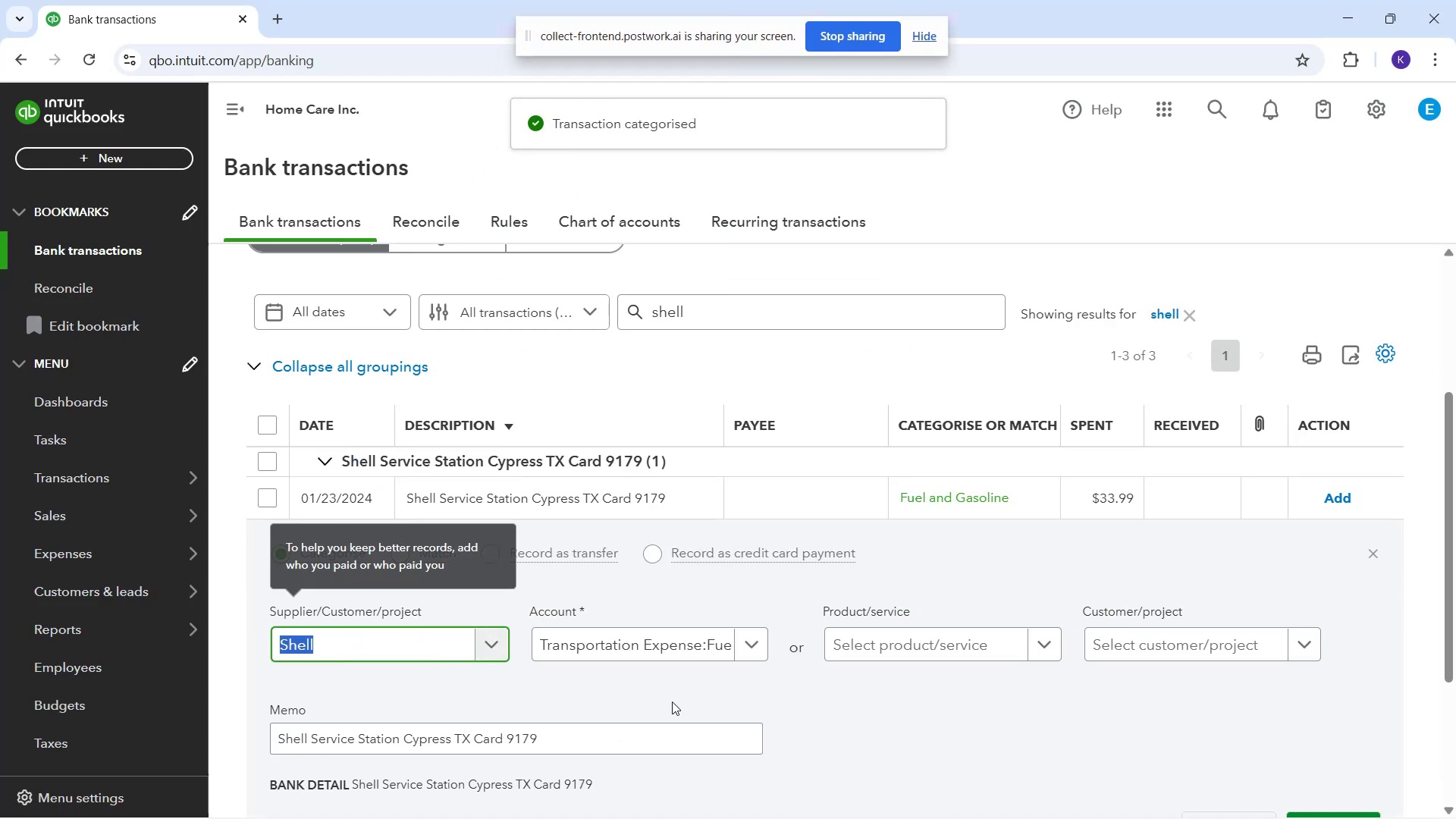 
scroll: coordinate [893, 623], scroll_direction: down, amount: 2.0
 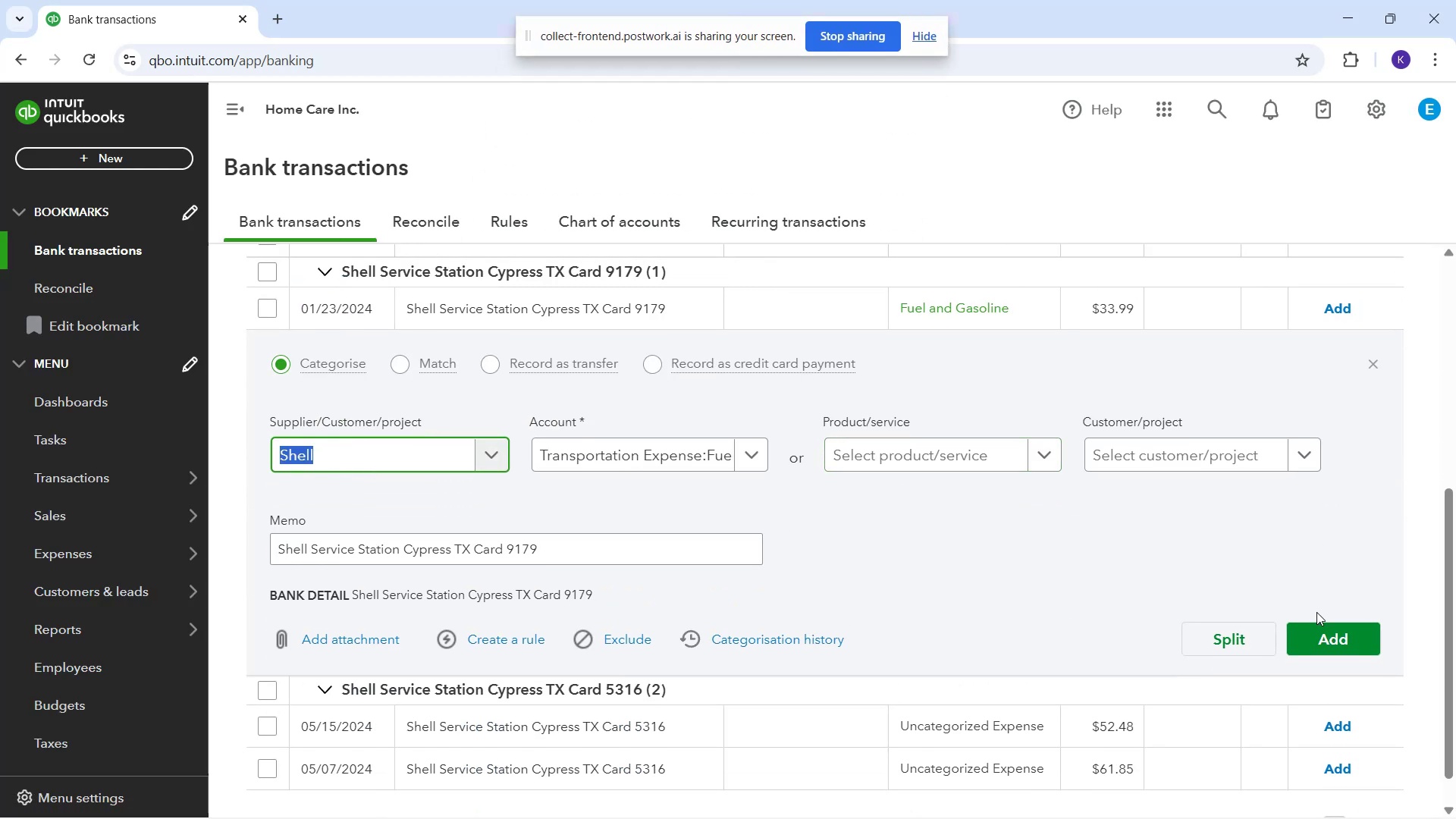 
left_click([1320, 644])
 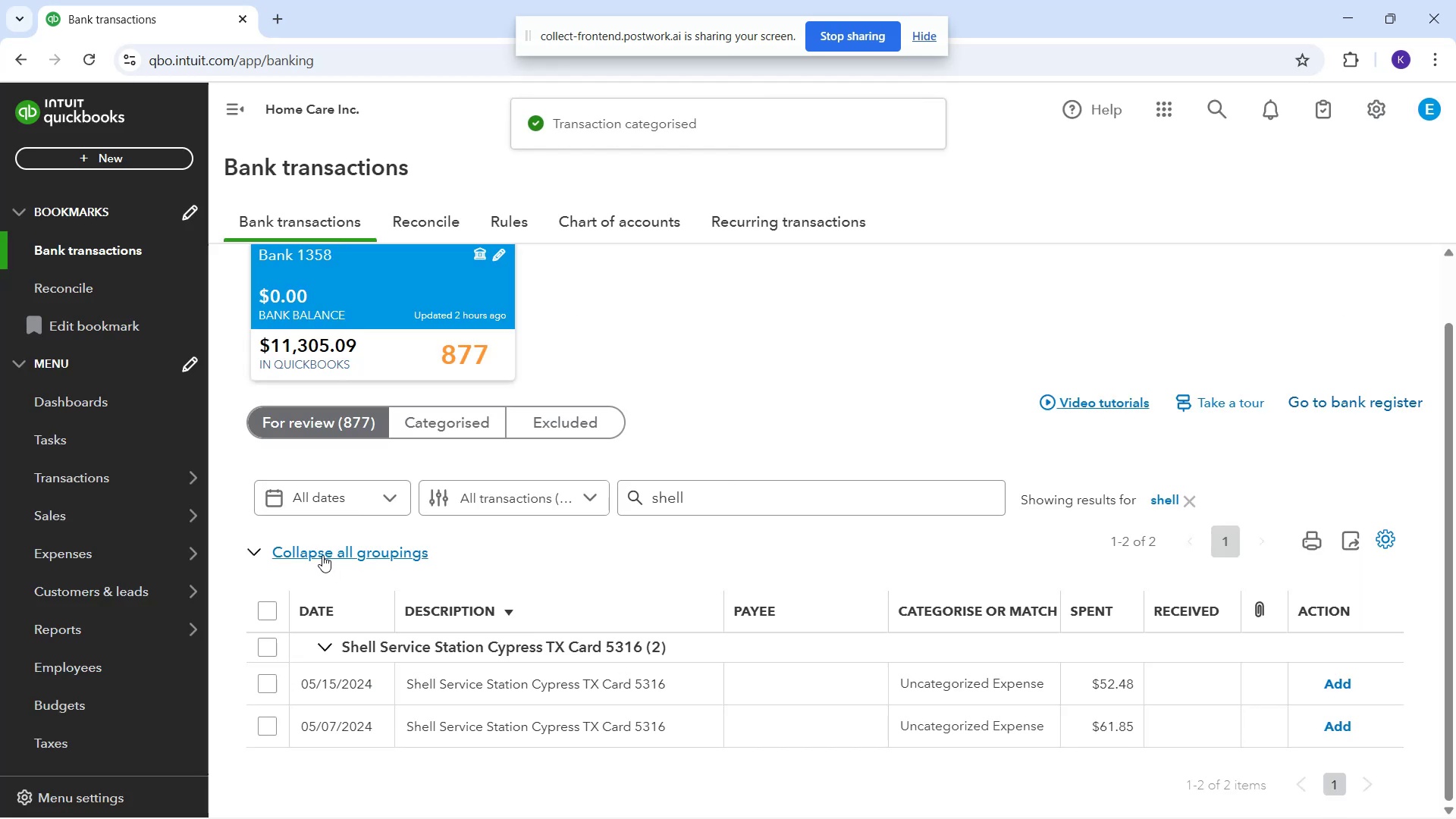 
scroll: coordinate [717, 636], scroll_direction: down, amount: 2.0
 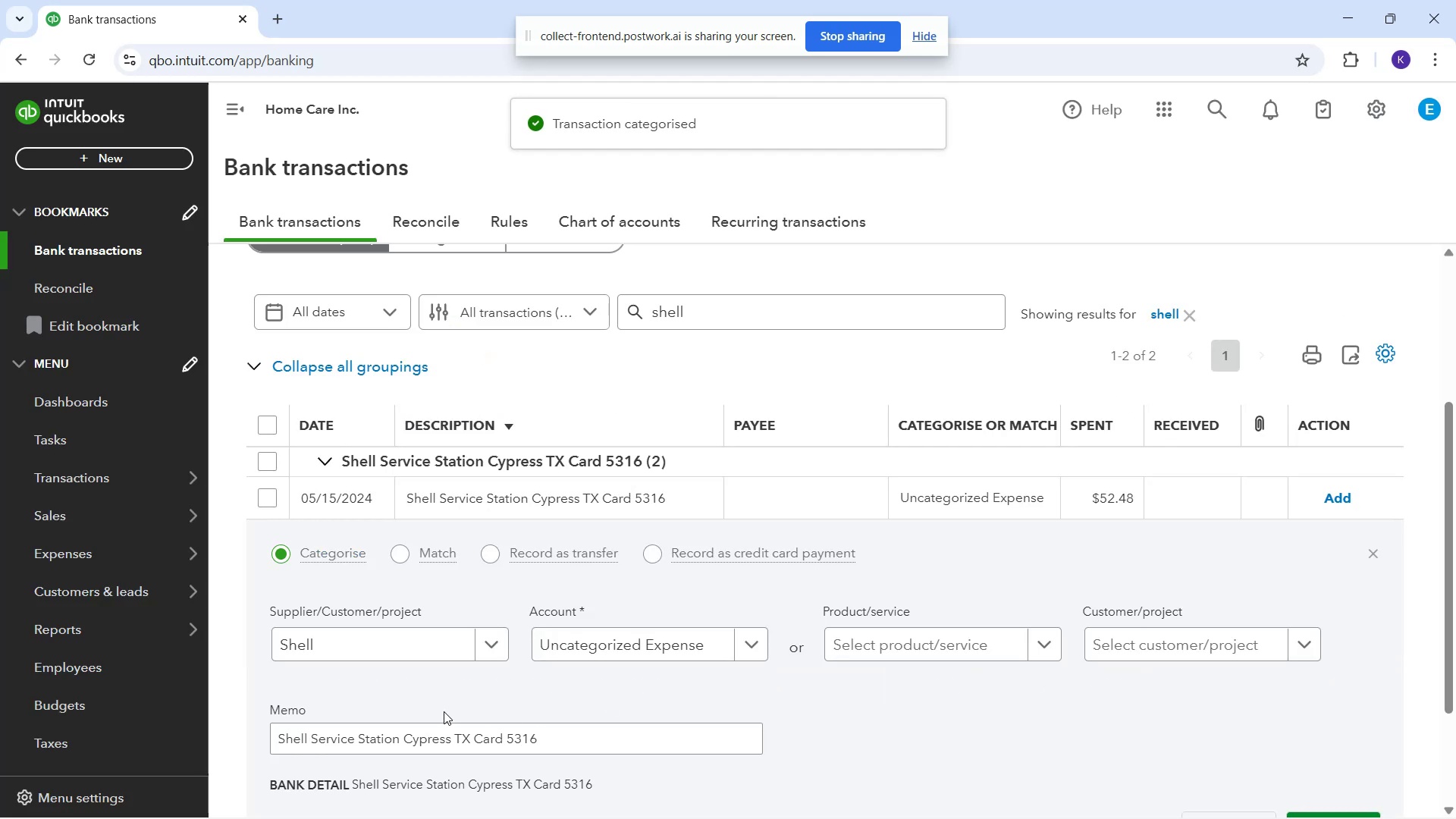 
left_click([381, 655])
 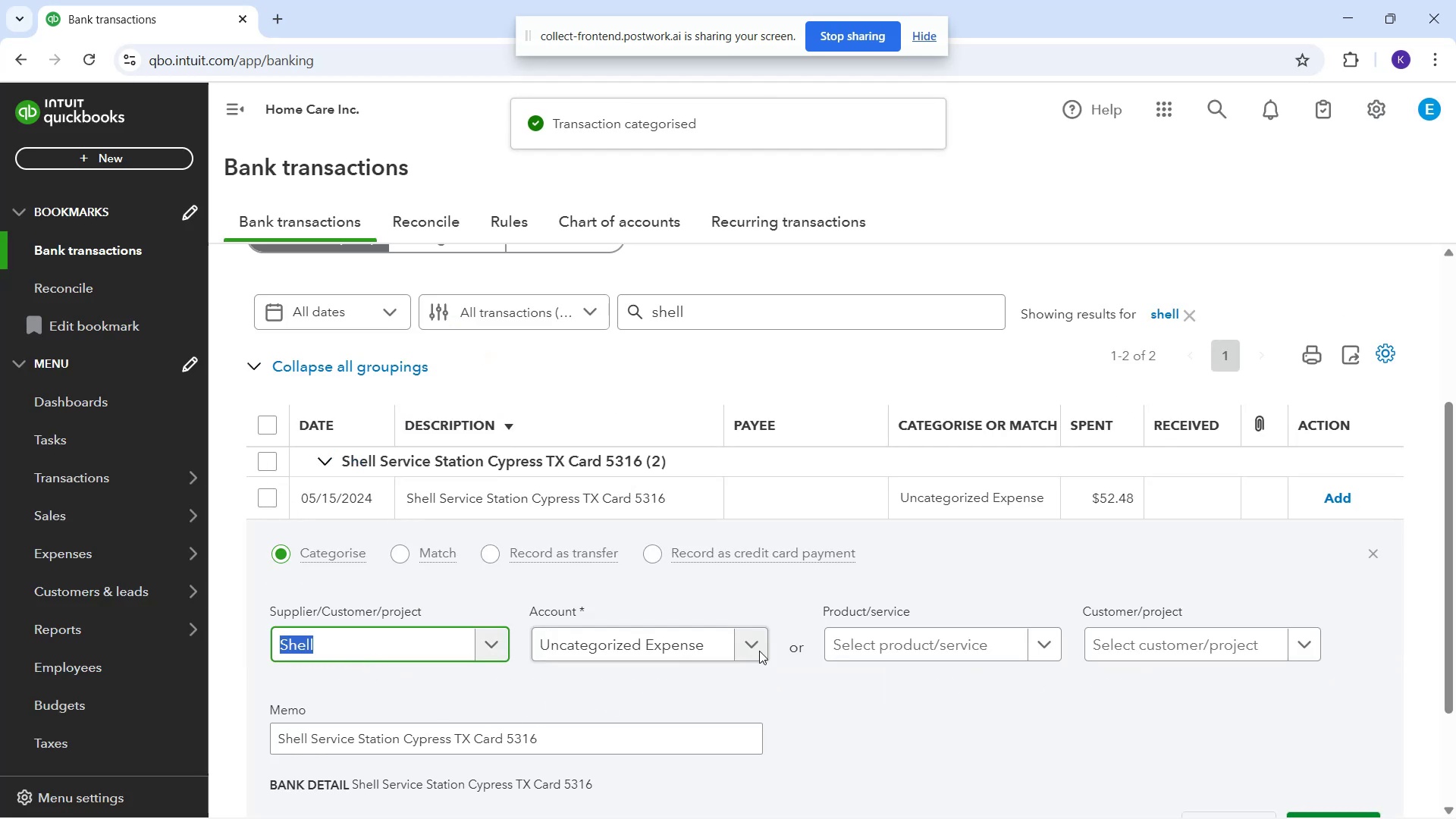 
scroll: coordinate [1255, 717], scroll_direction: down, amount: 1.0
 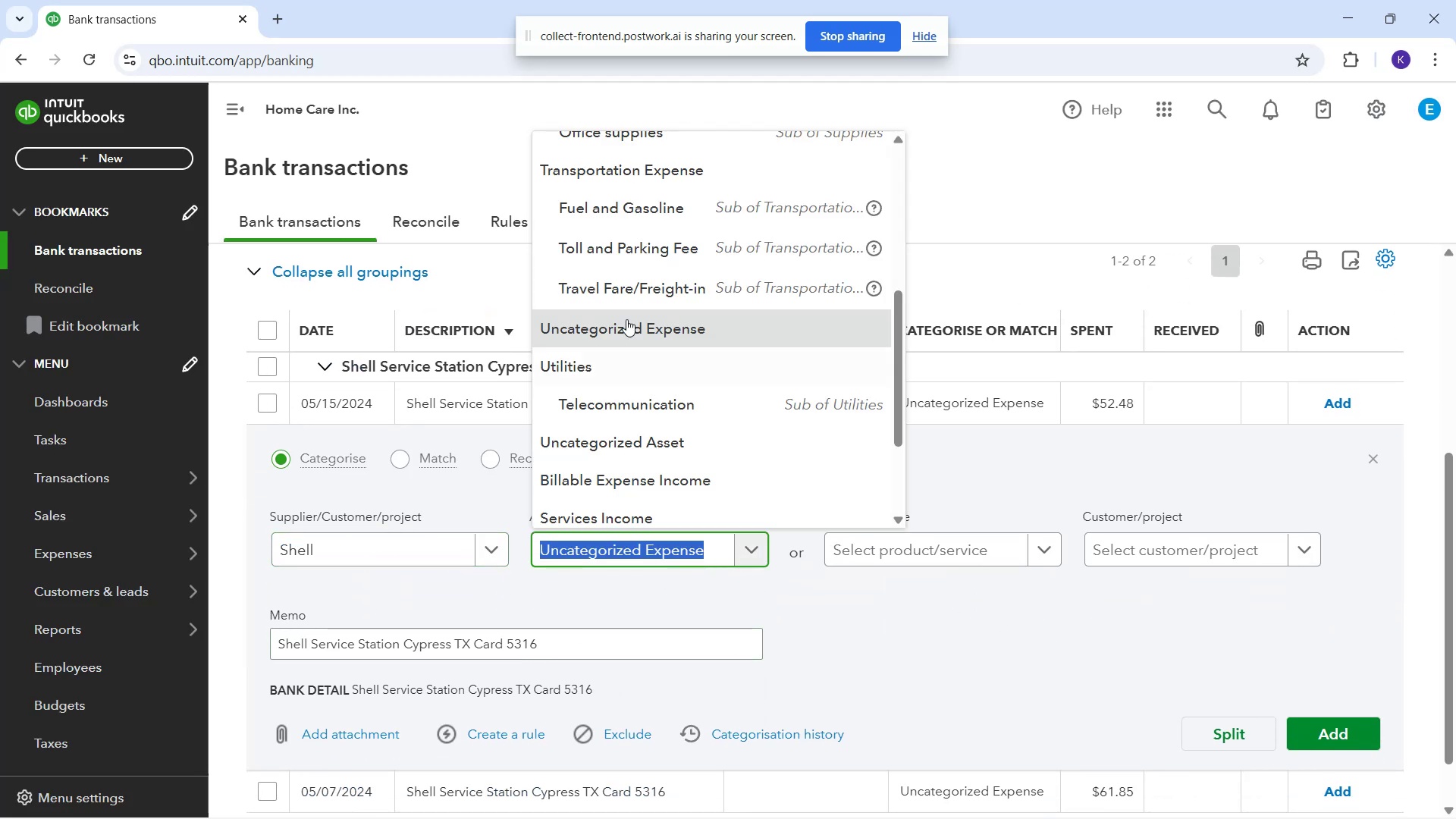 
left_click([669, 192])
 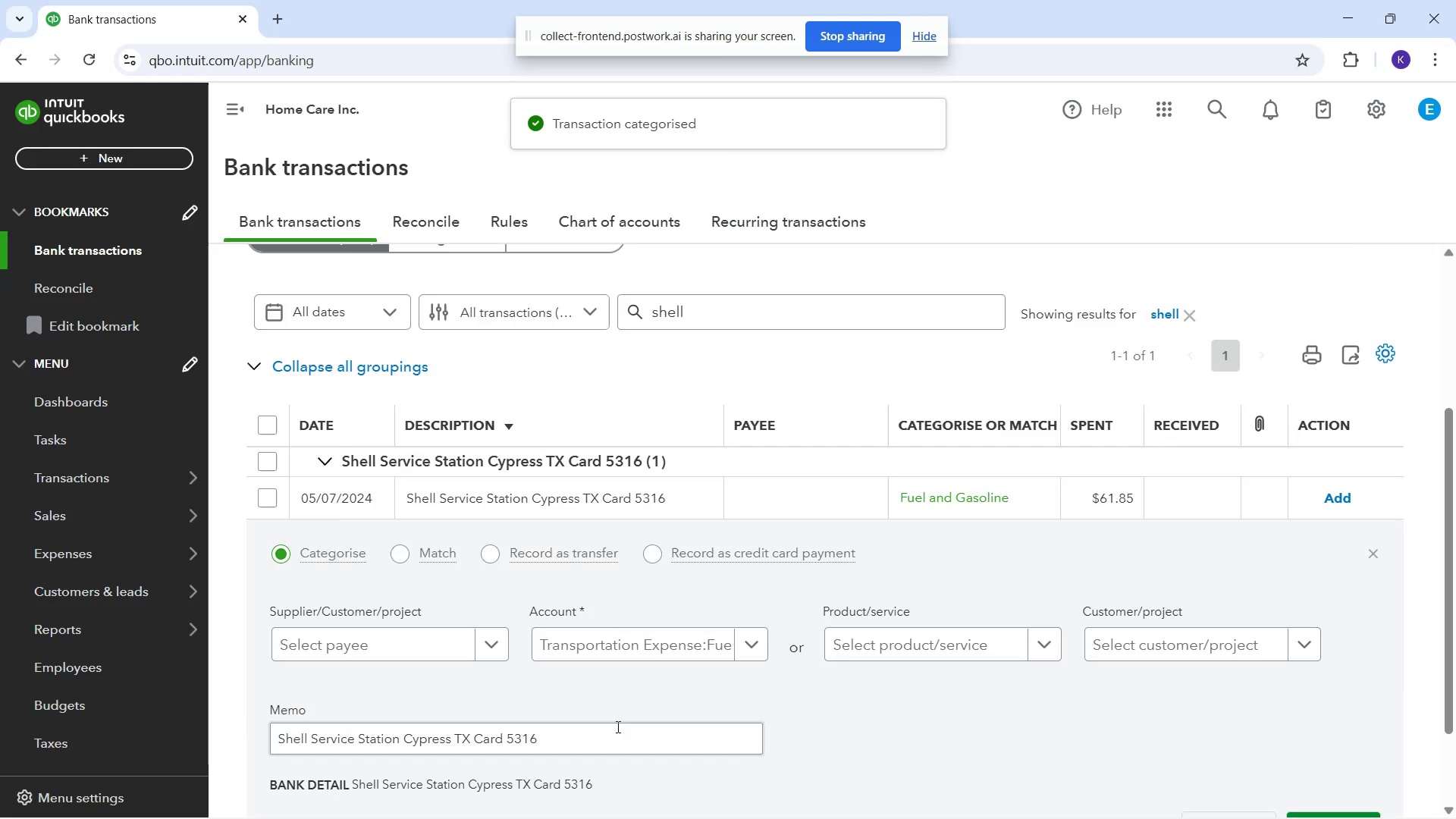 
wait(5.1)
 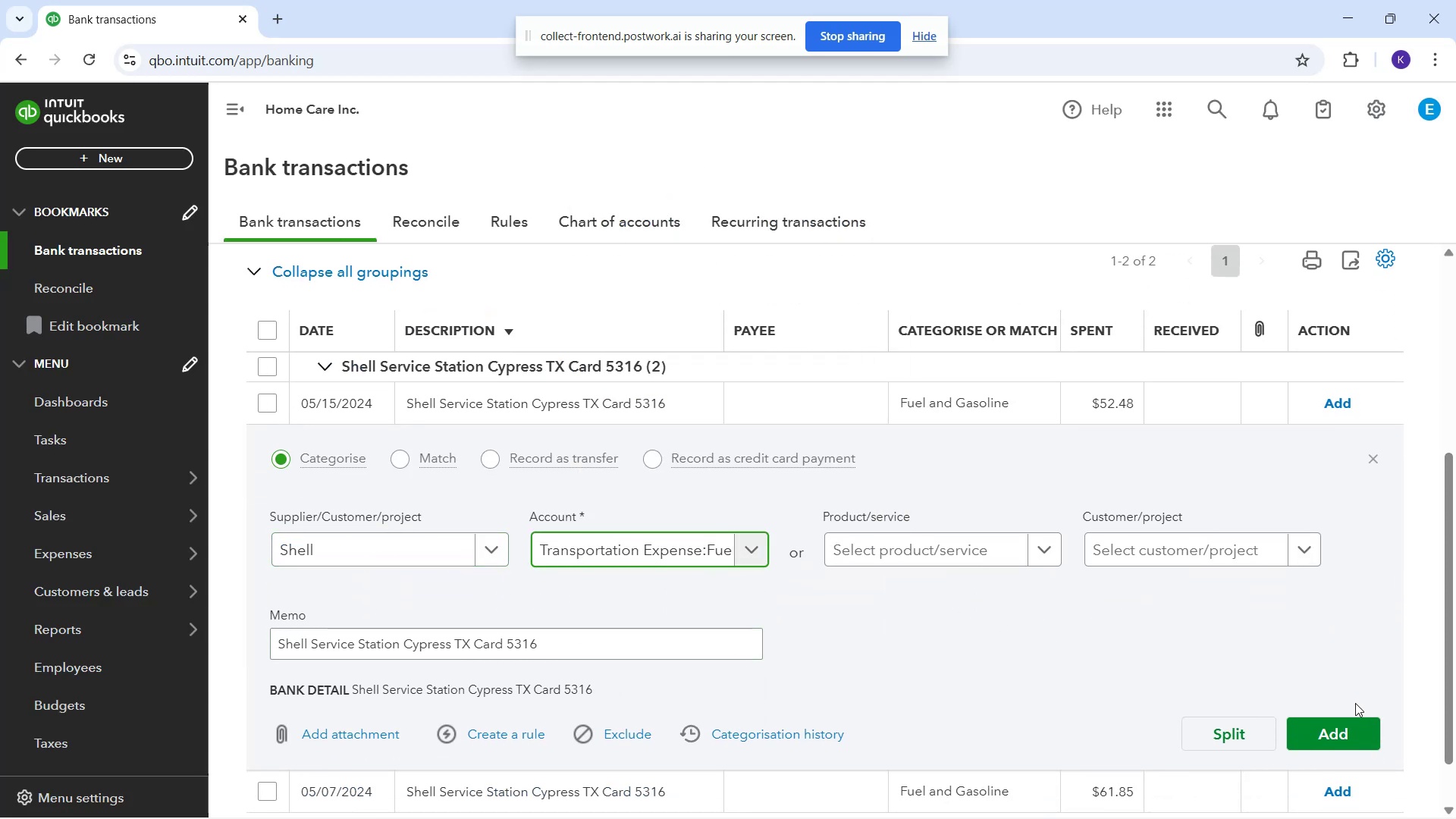 
scroll: coordinate [379, 767], scroll_direction: down, amount: 3.0
 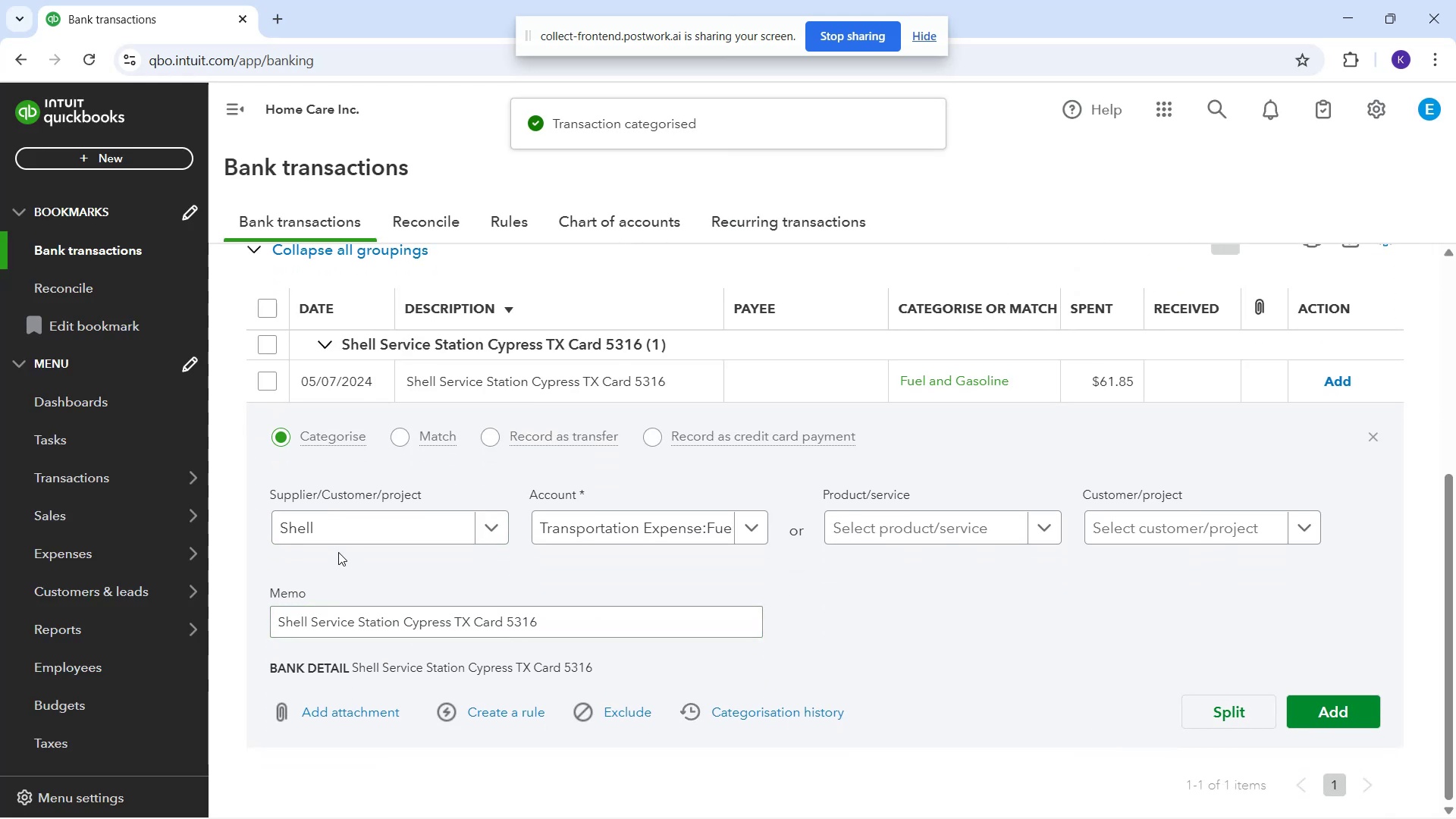 
left_click([327, 529])
 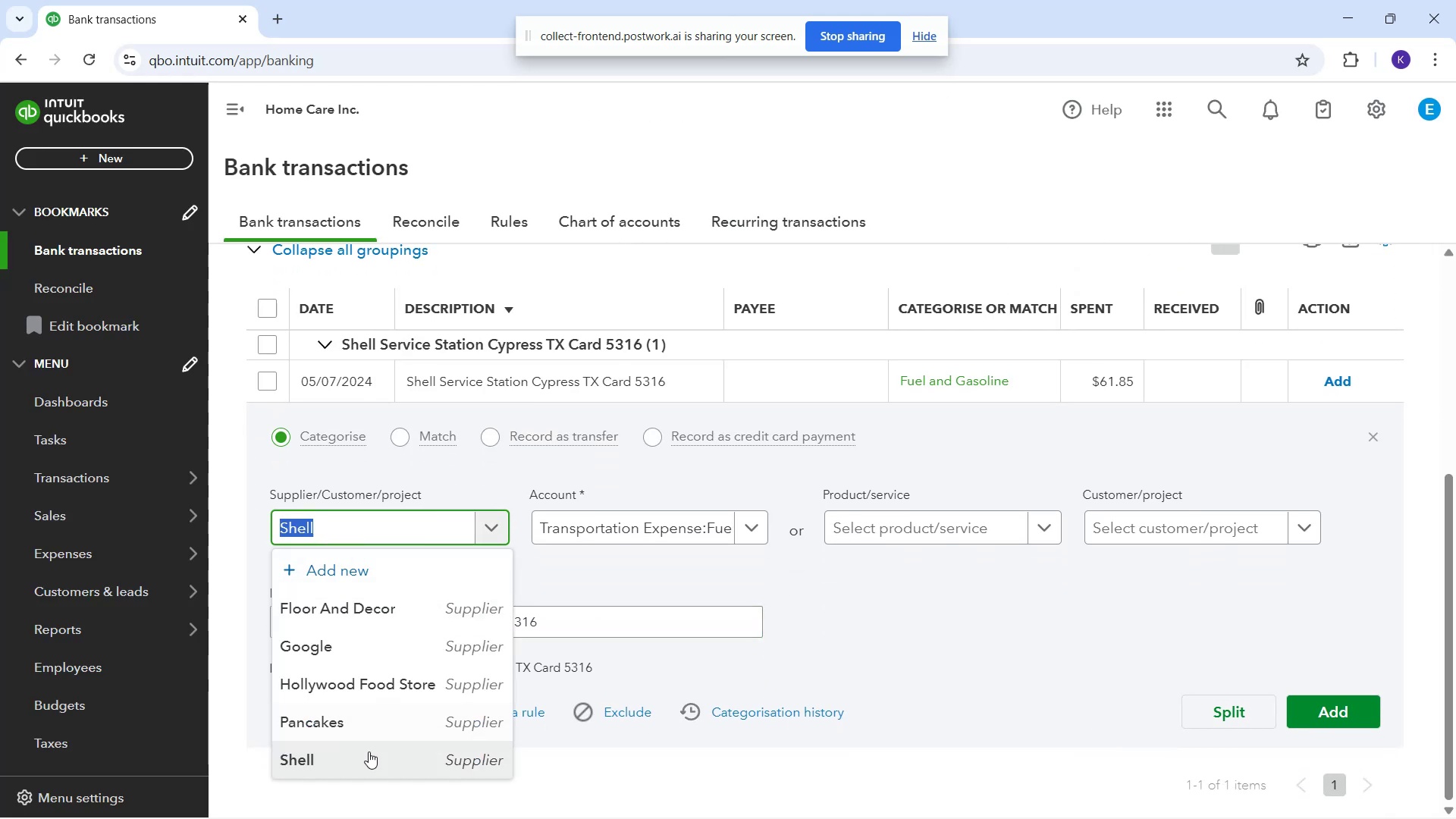 
left_click([372, 752])
 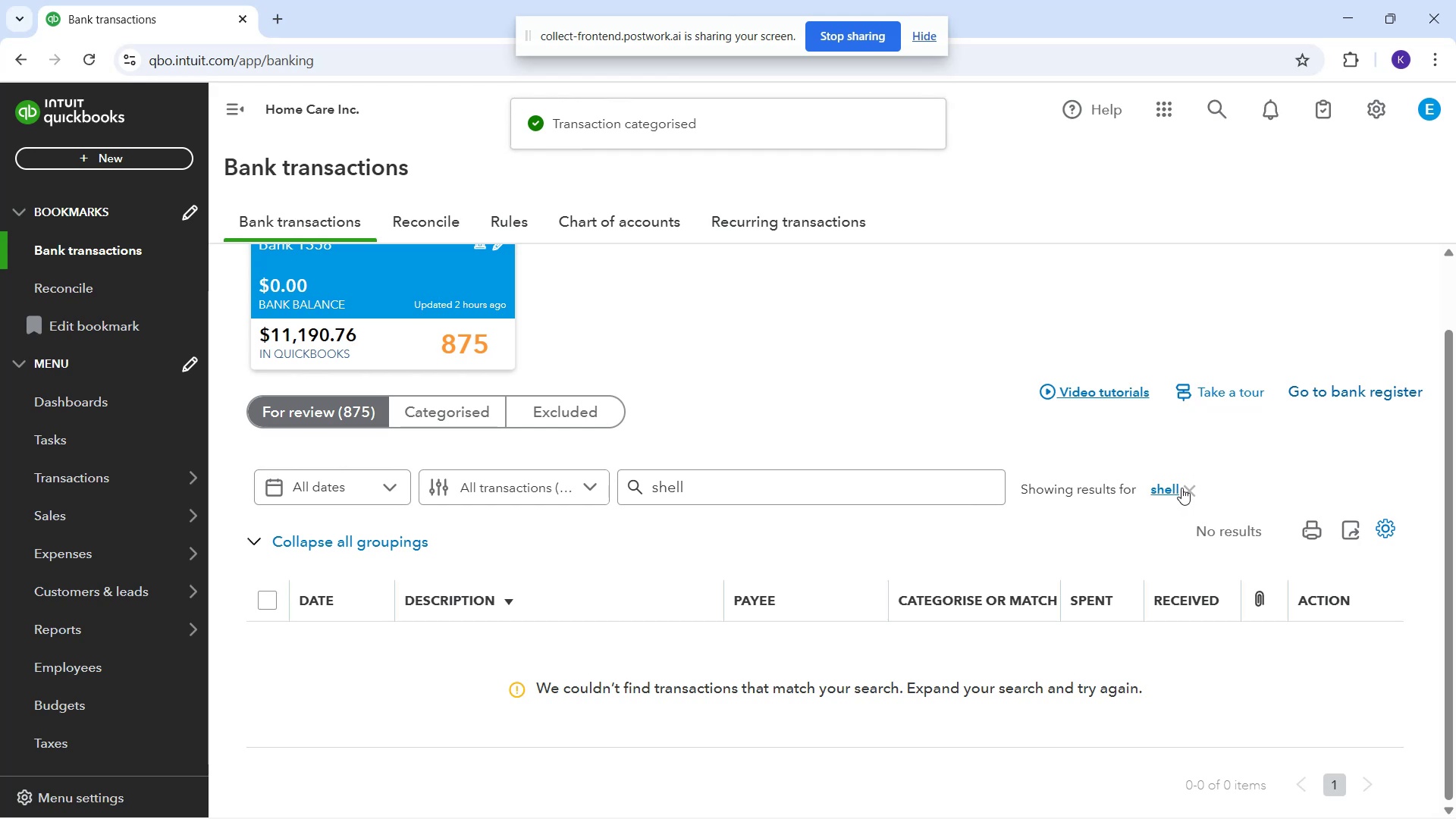 
wait(6.53)
 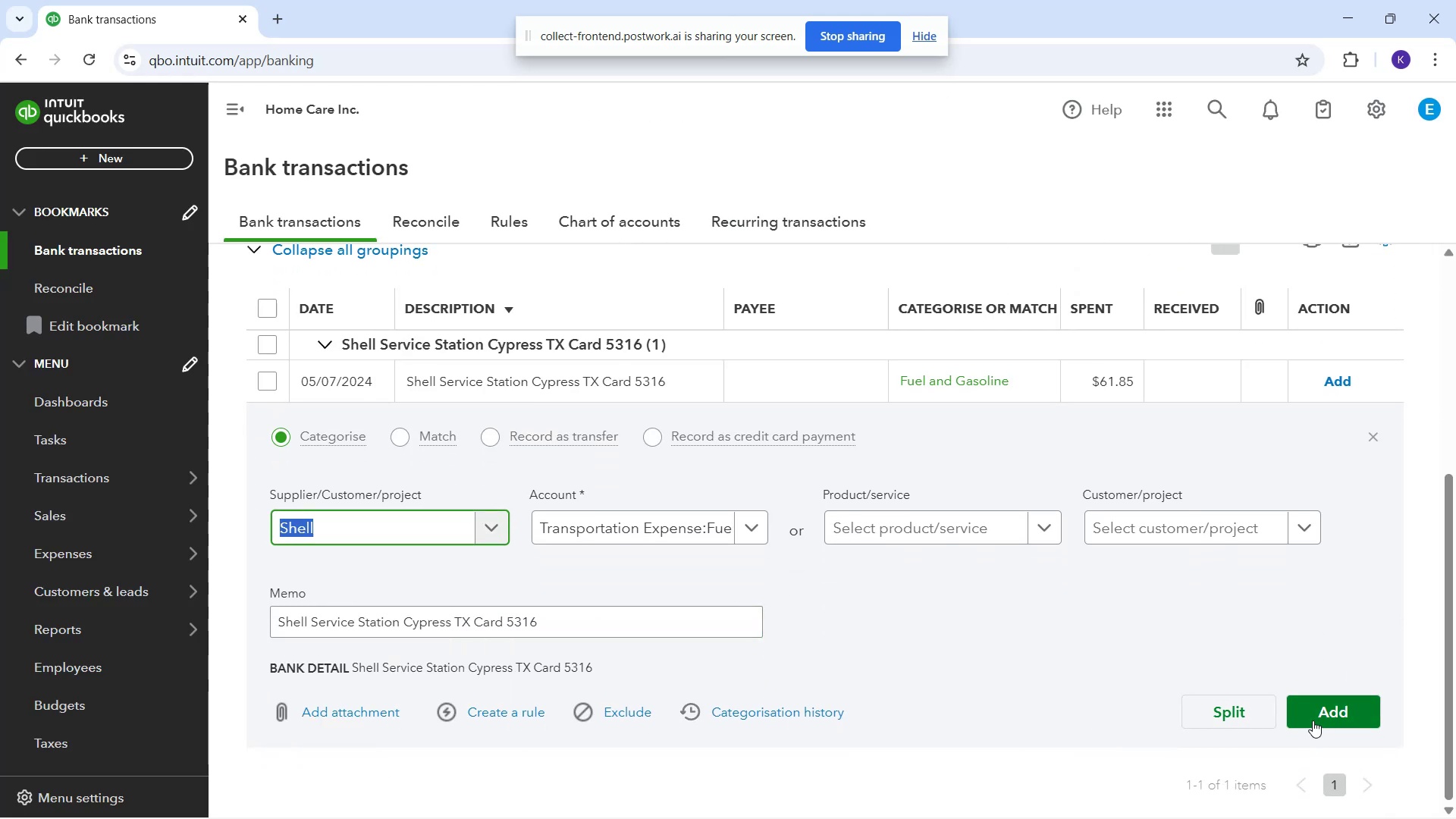 
scroll: coordinate [656, 635], scroll_direction: down, amount: 6.0
 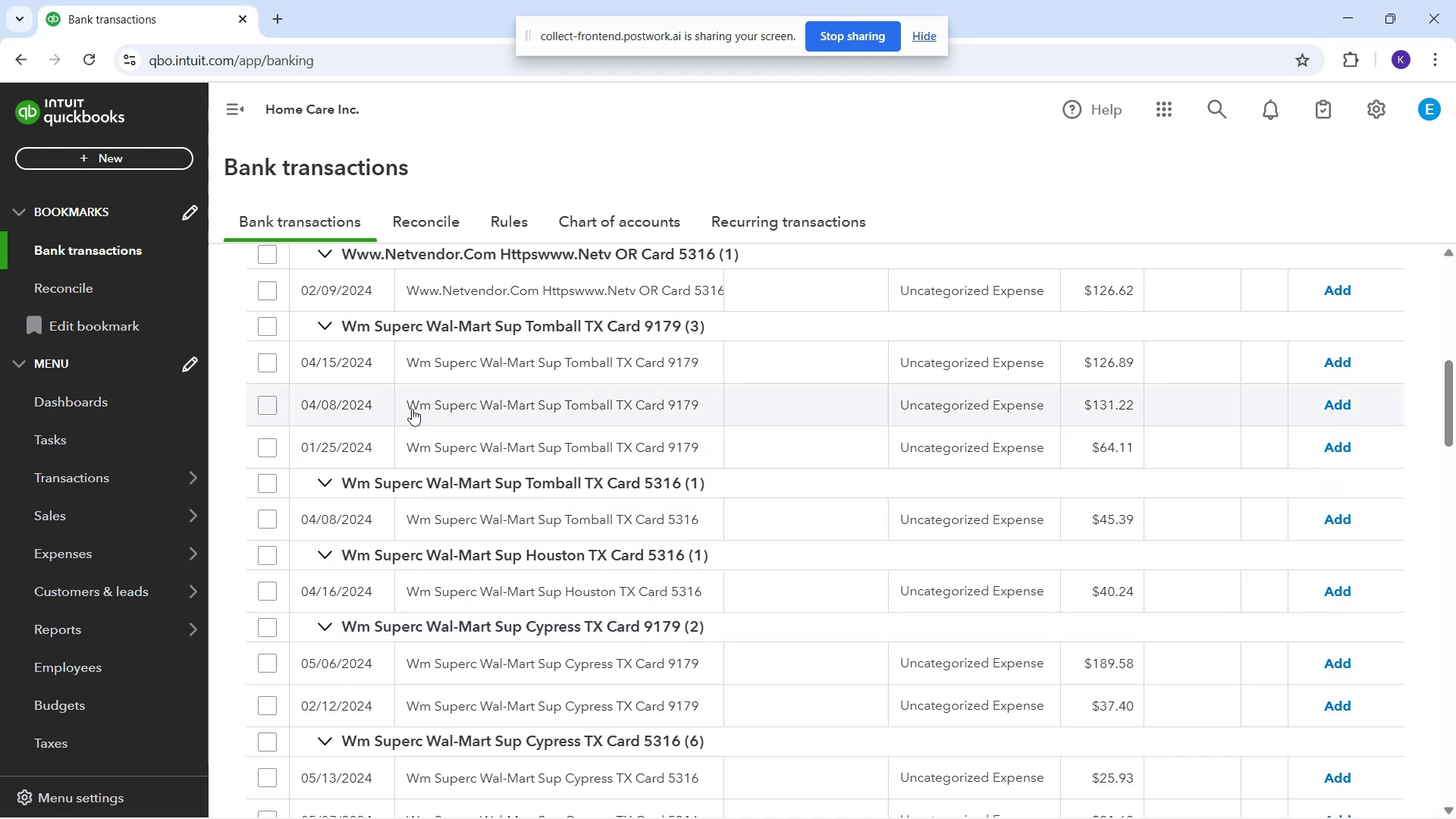 
wait(6.51)
 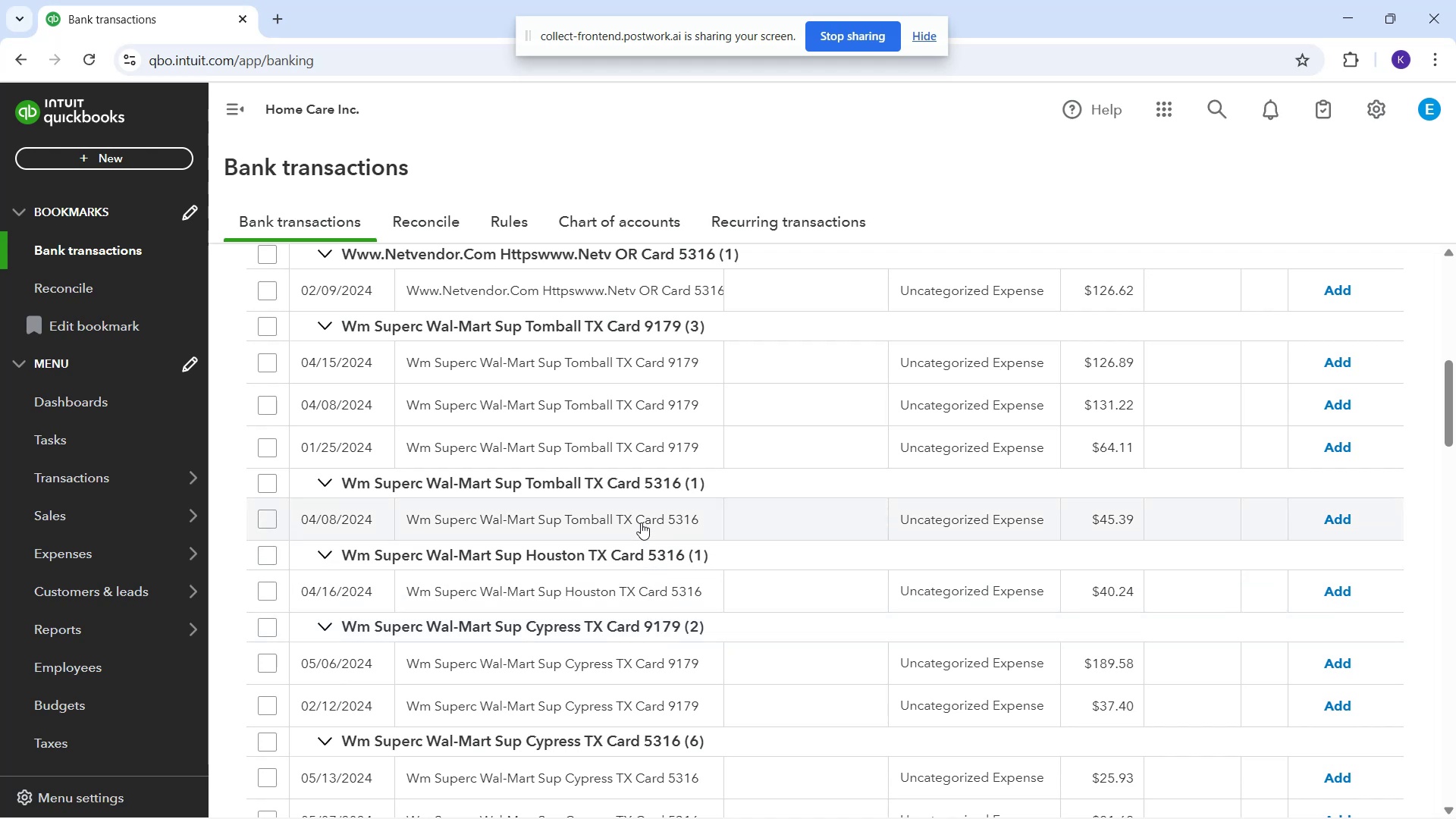 
left_click_drag(start_coordinate=[394, 360], to_coordinate=[612, 372])
 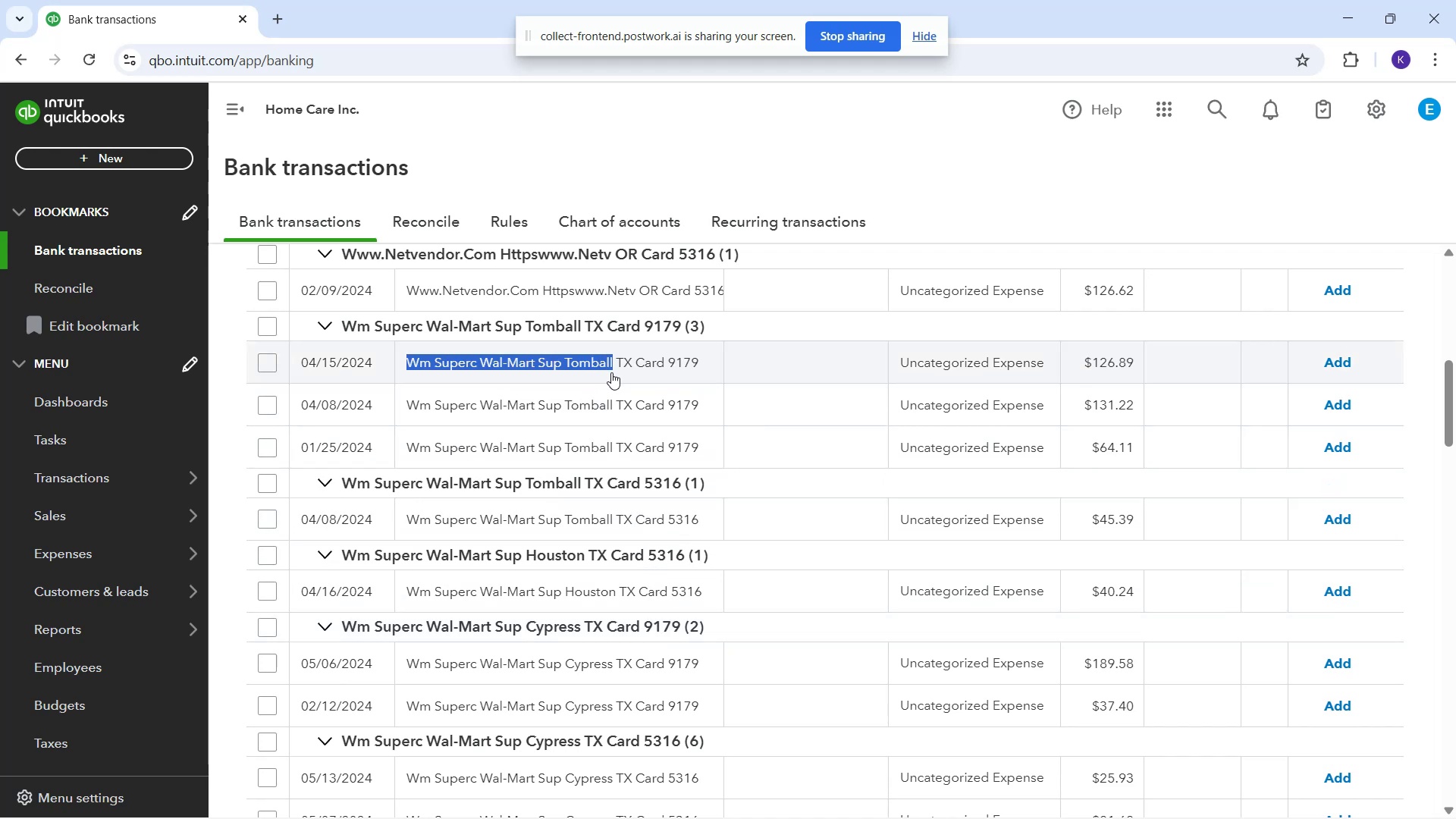 
key(Control+C)
 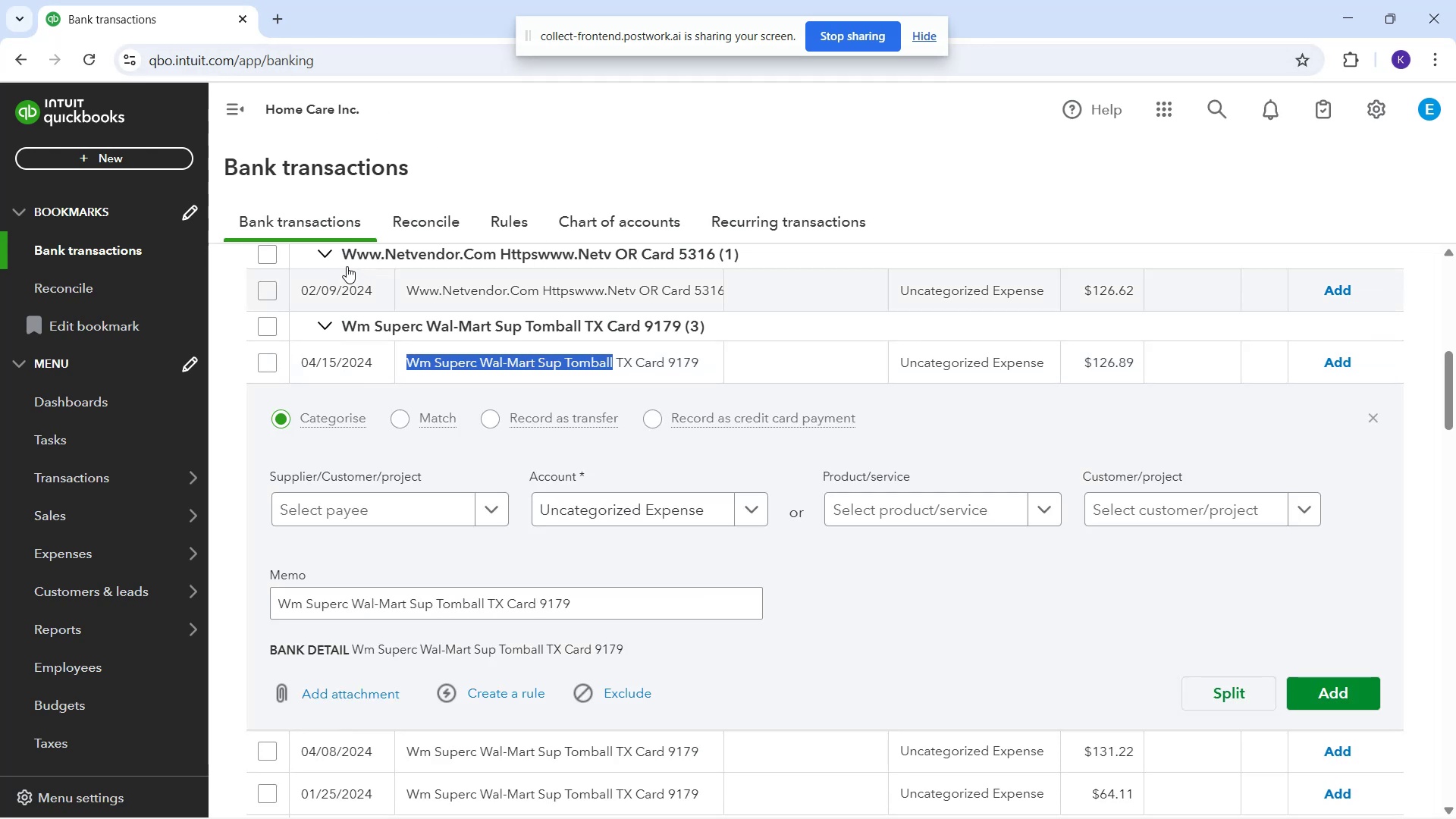 
scroll: coordinate [381, 289], scroll_direction: up, amount: 5.0
 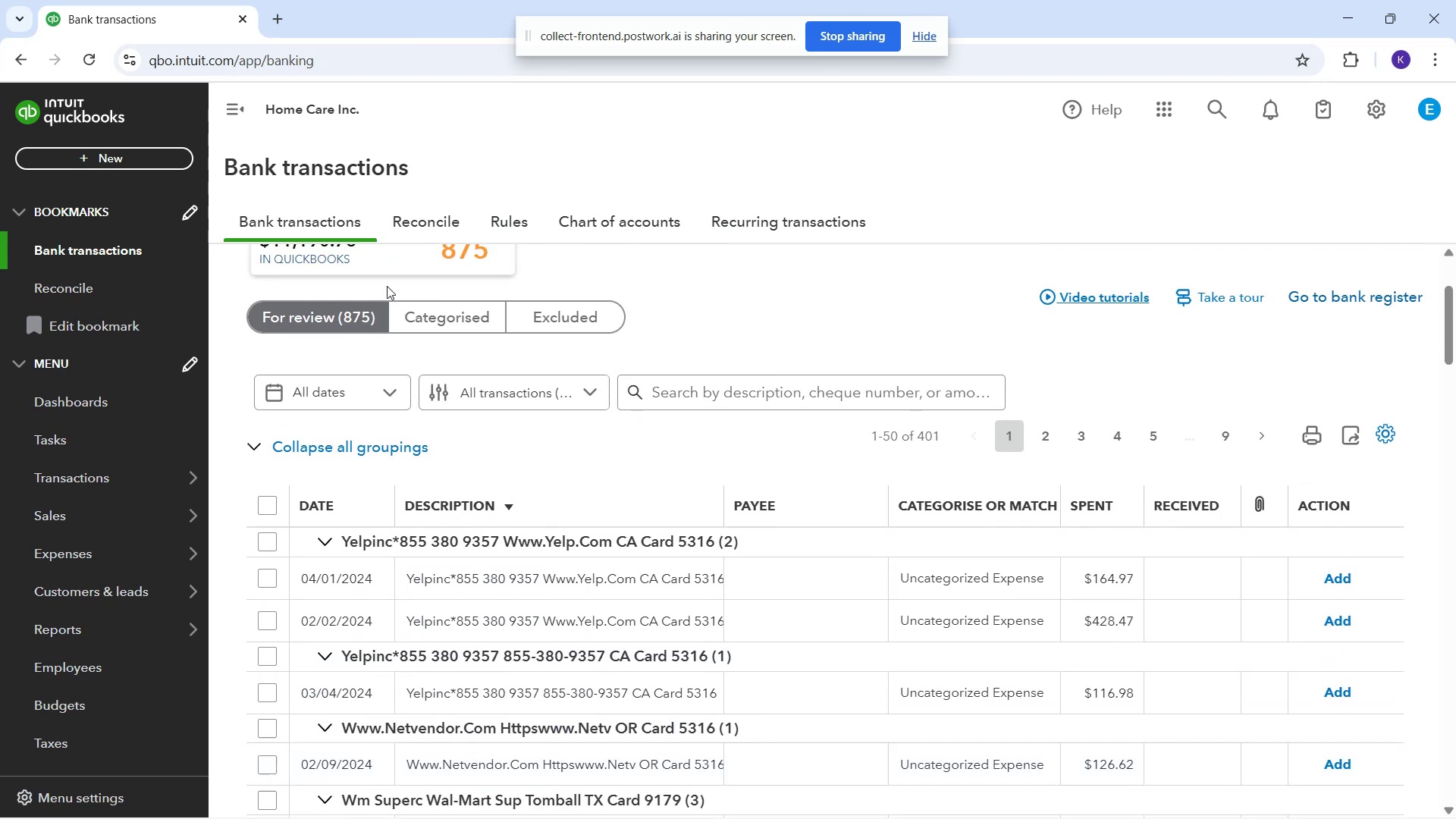 
scroll: coordinate [416, 273], scroll_direction: down, amount: 3.0
 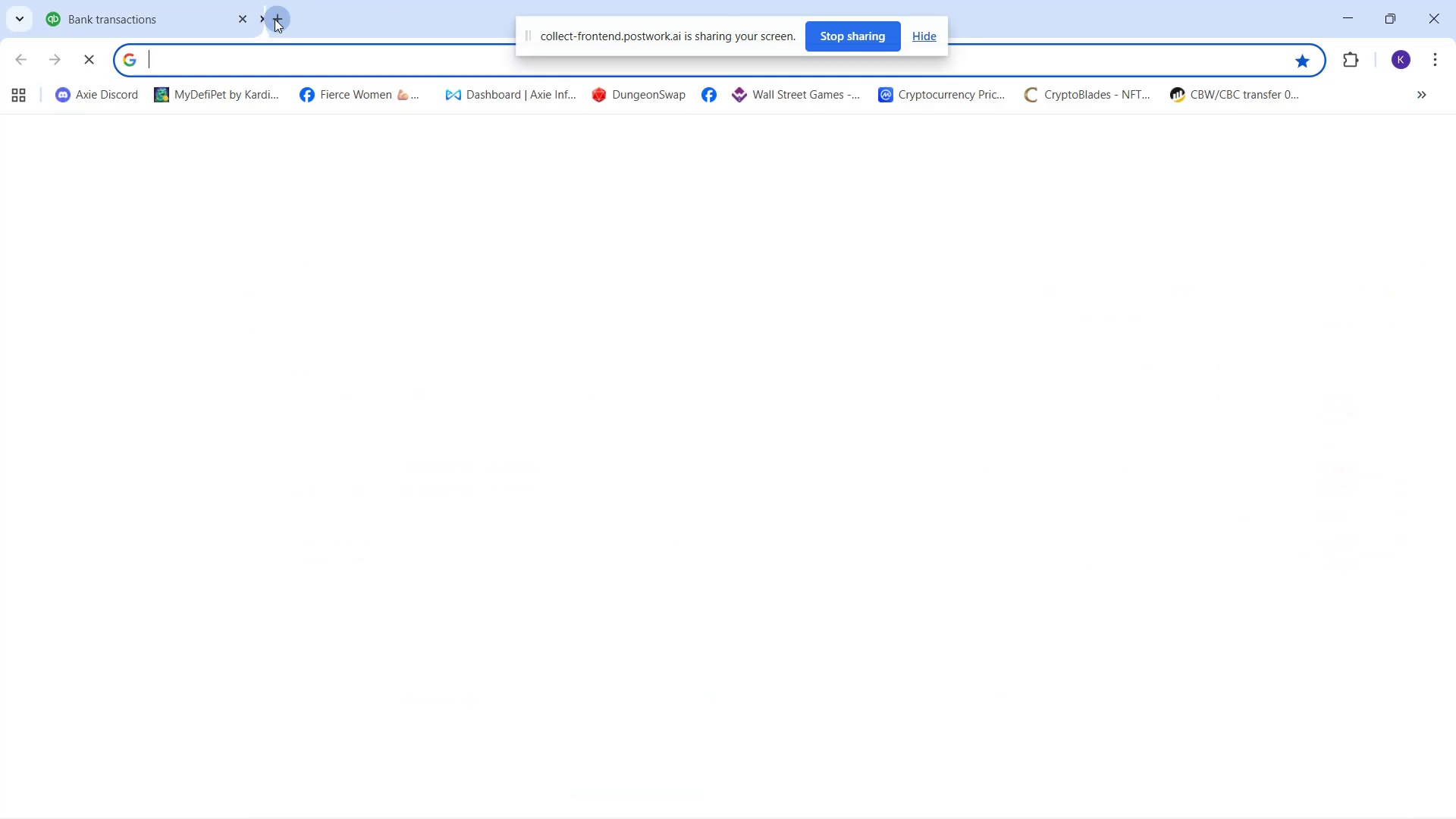 
key(Control+V)
 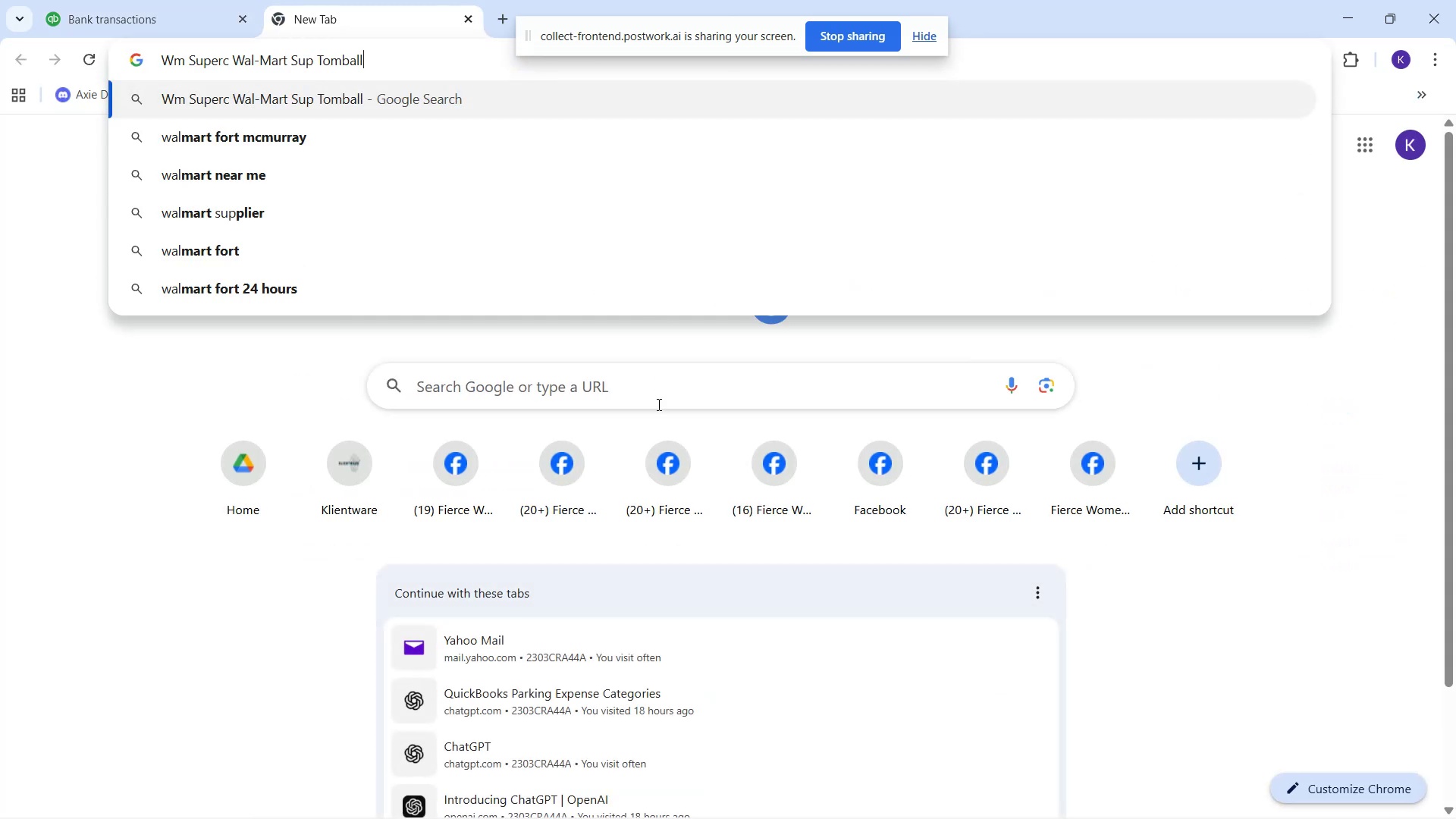 
left_click([635, 387])
 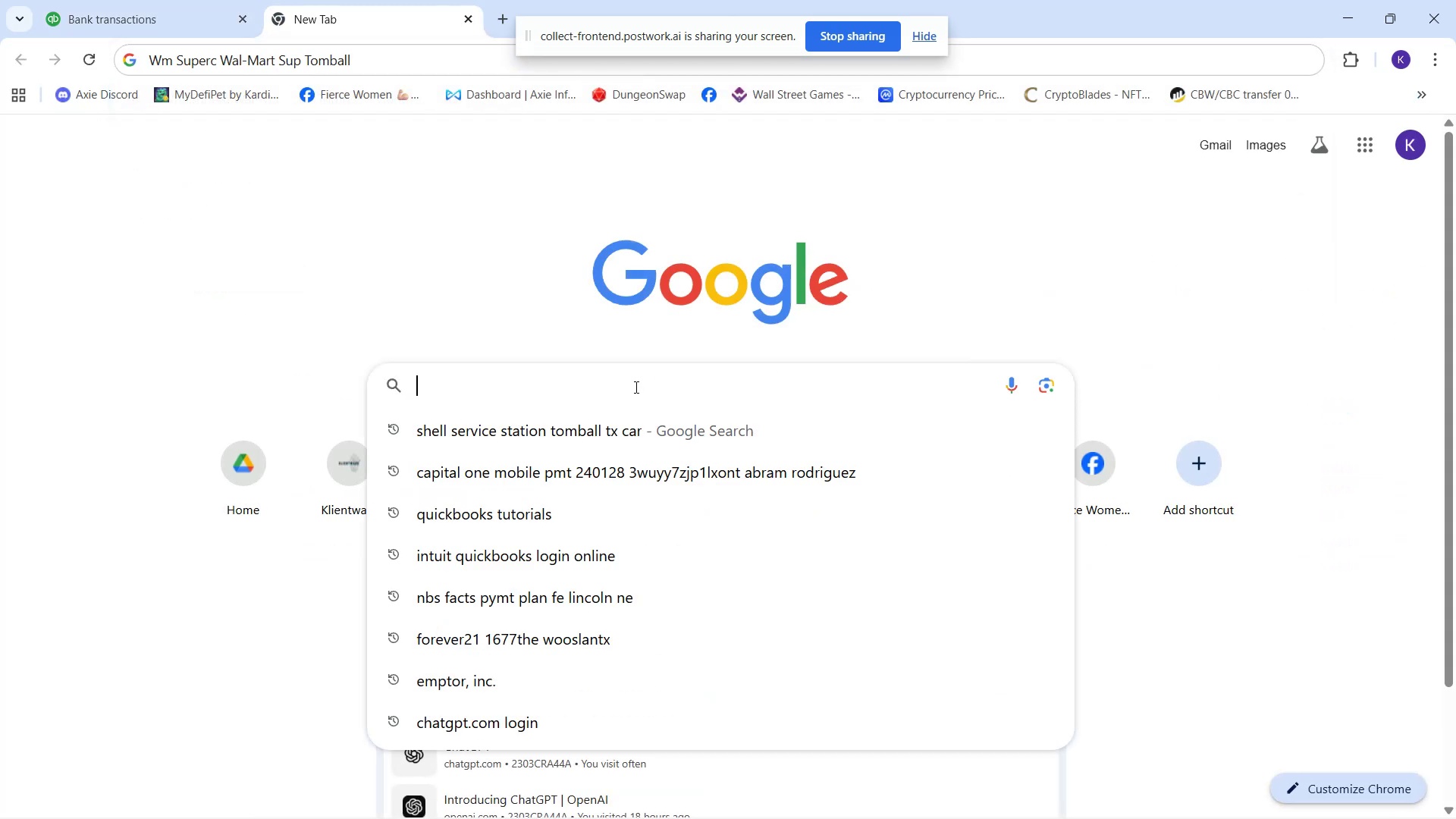 
key(Control+V)
 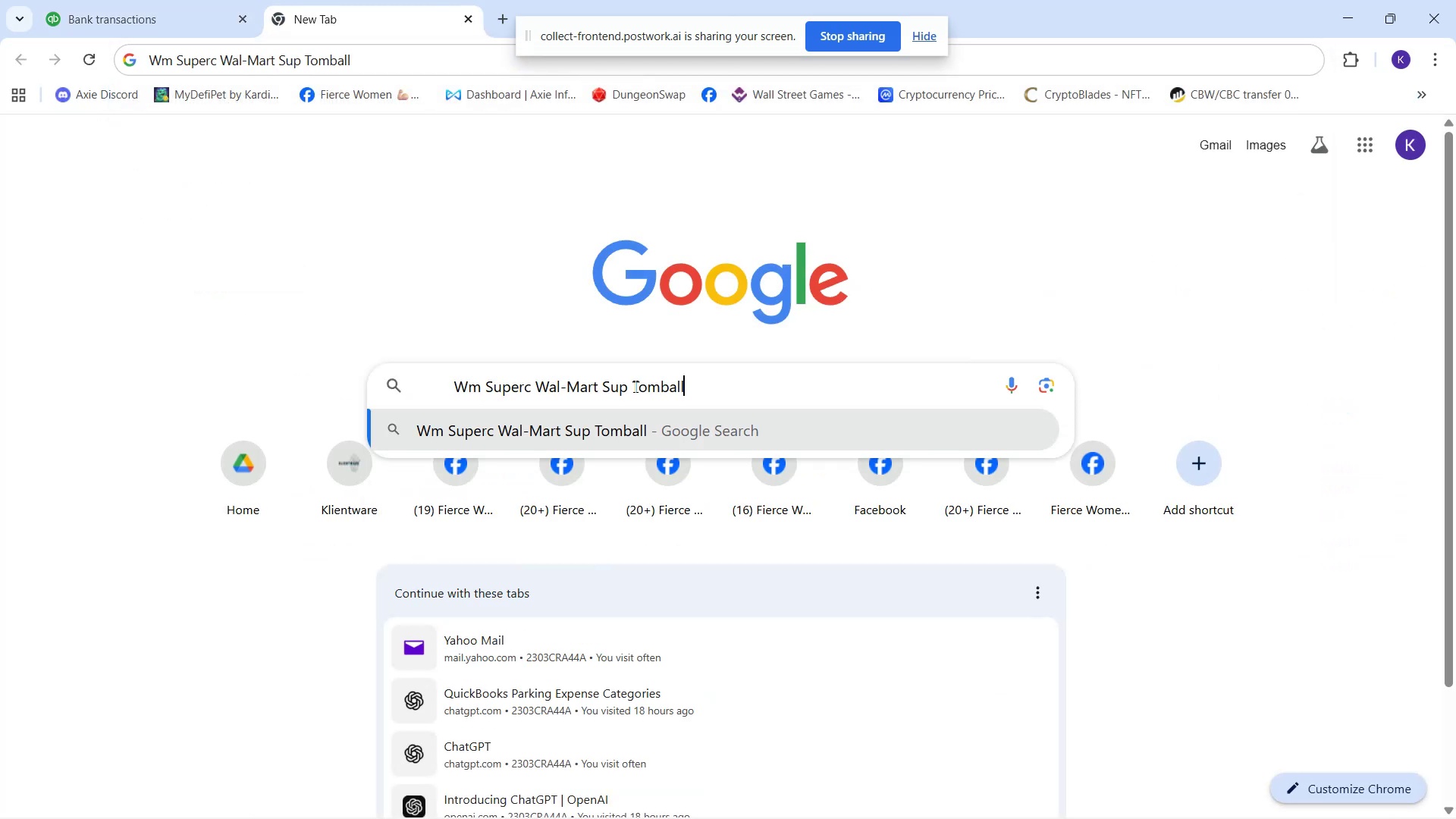 
key(Enter)
 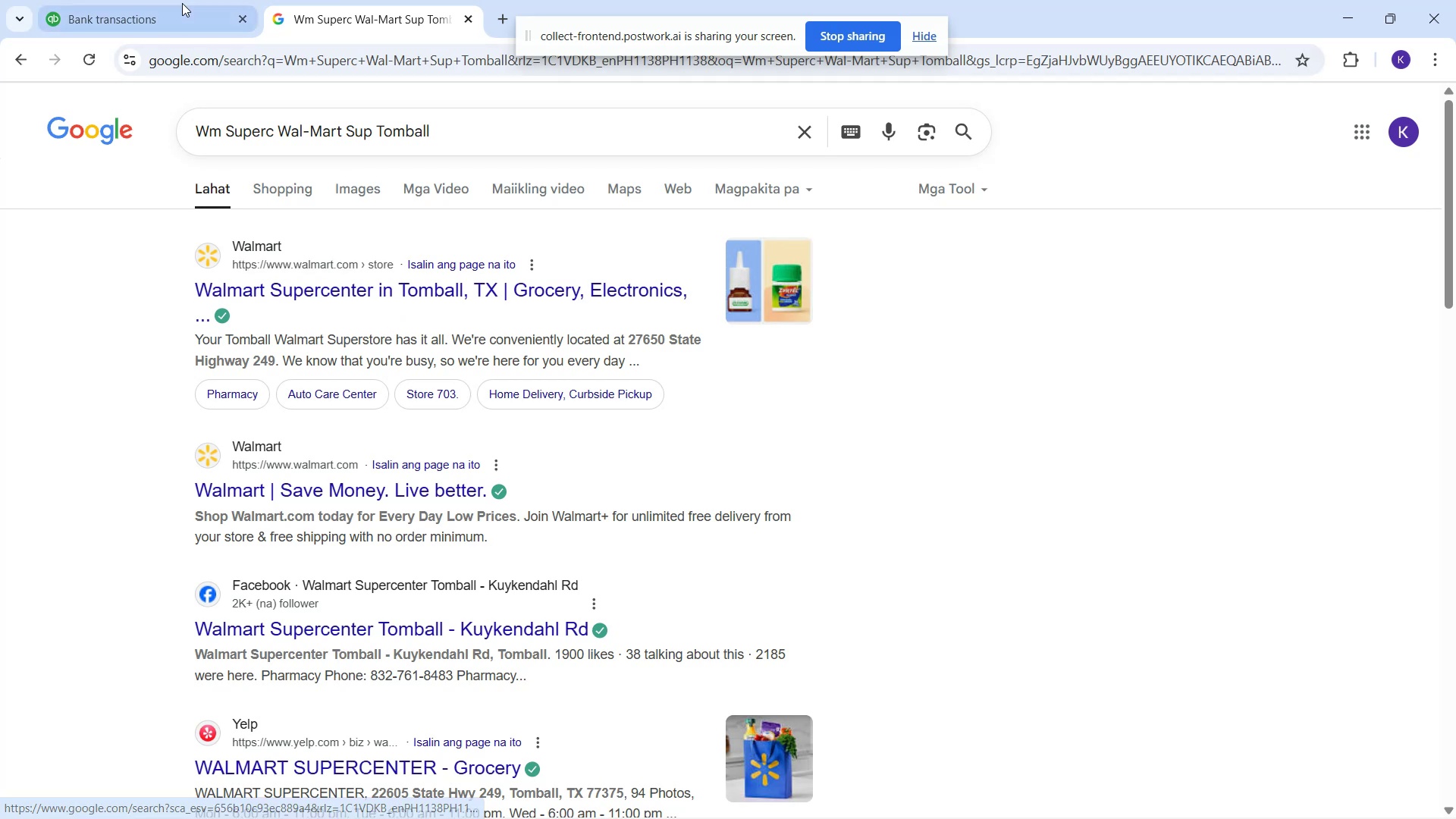 
wait(5.88)
 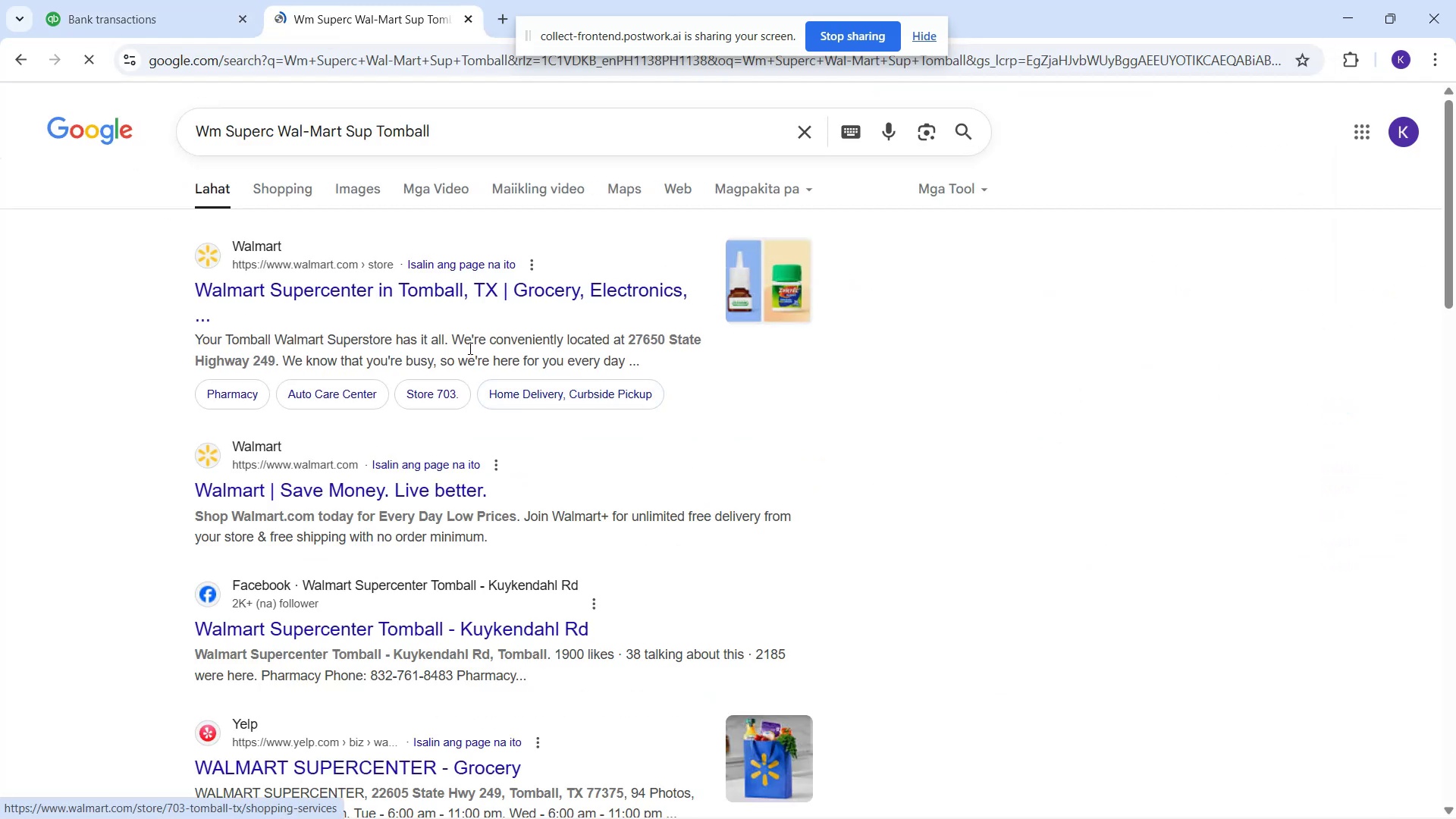 
left_click([168, 0])
 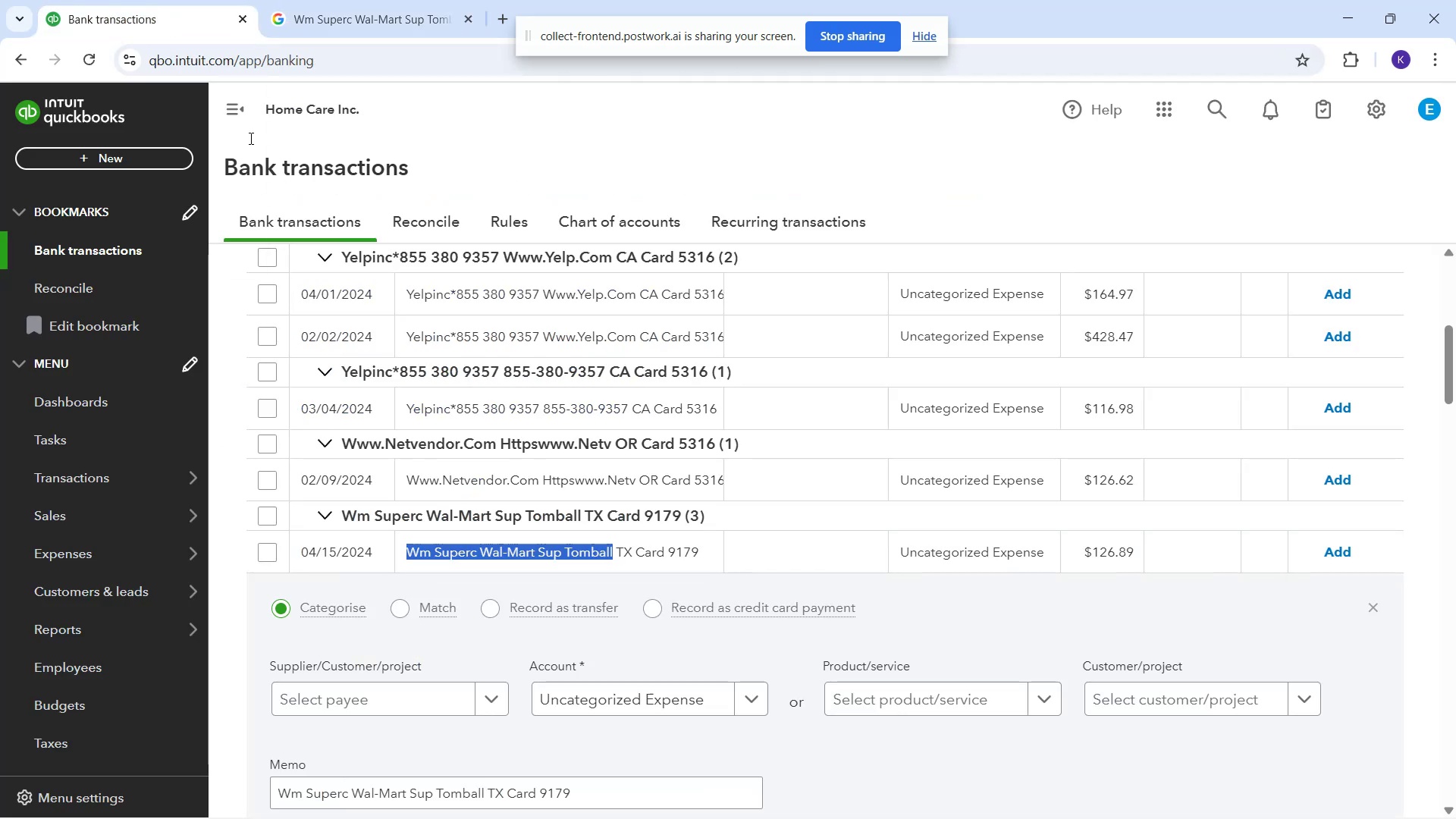 
left_click([331, 0])
 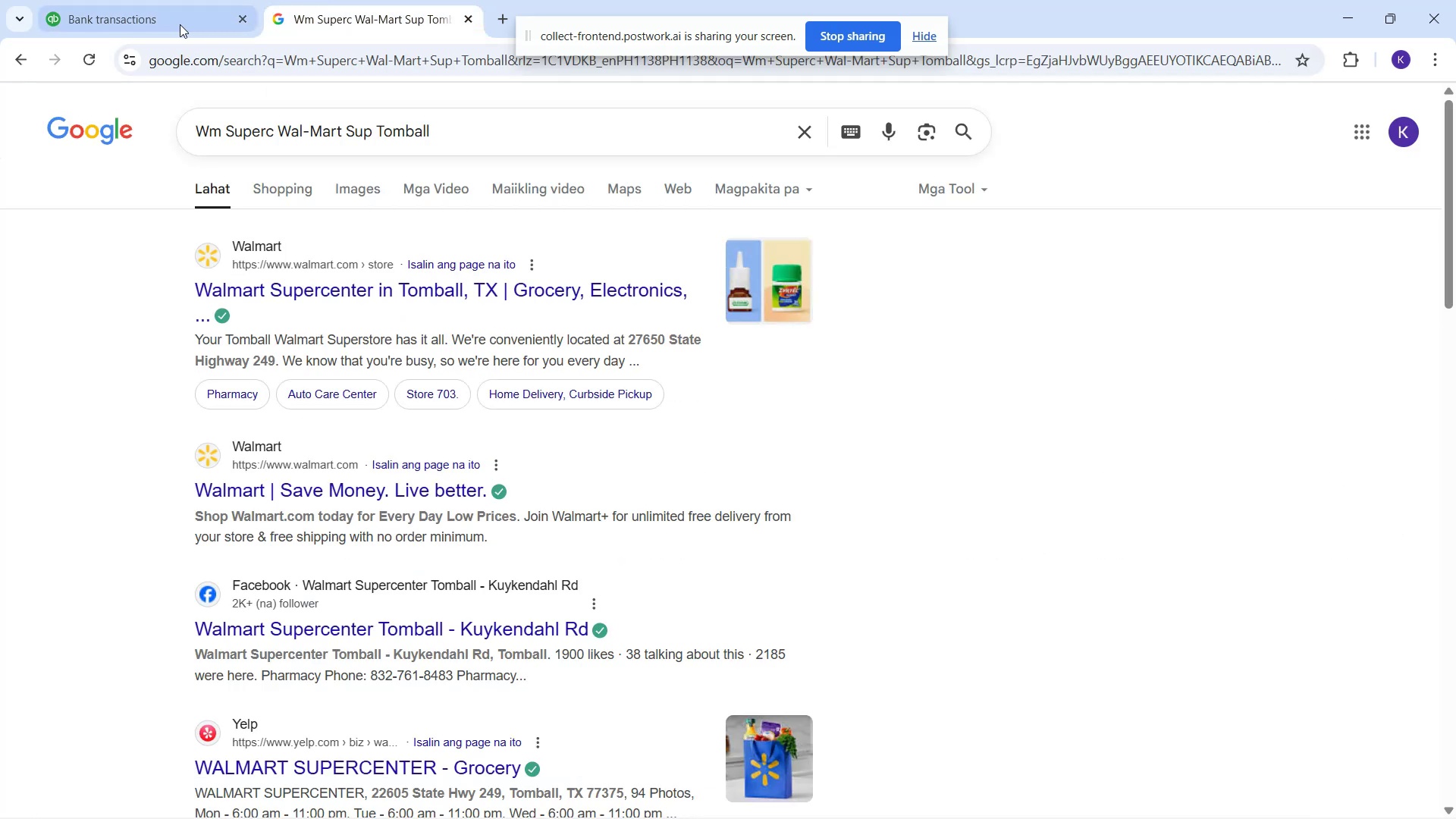 
mouse_move([132, 37])
 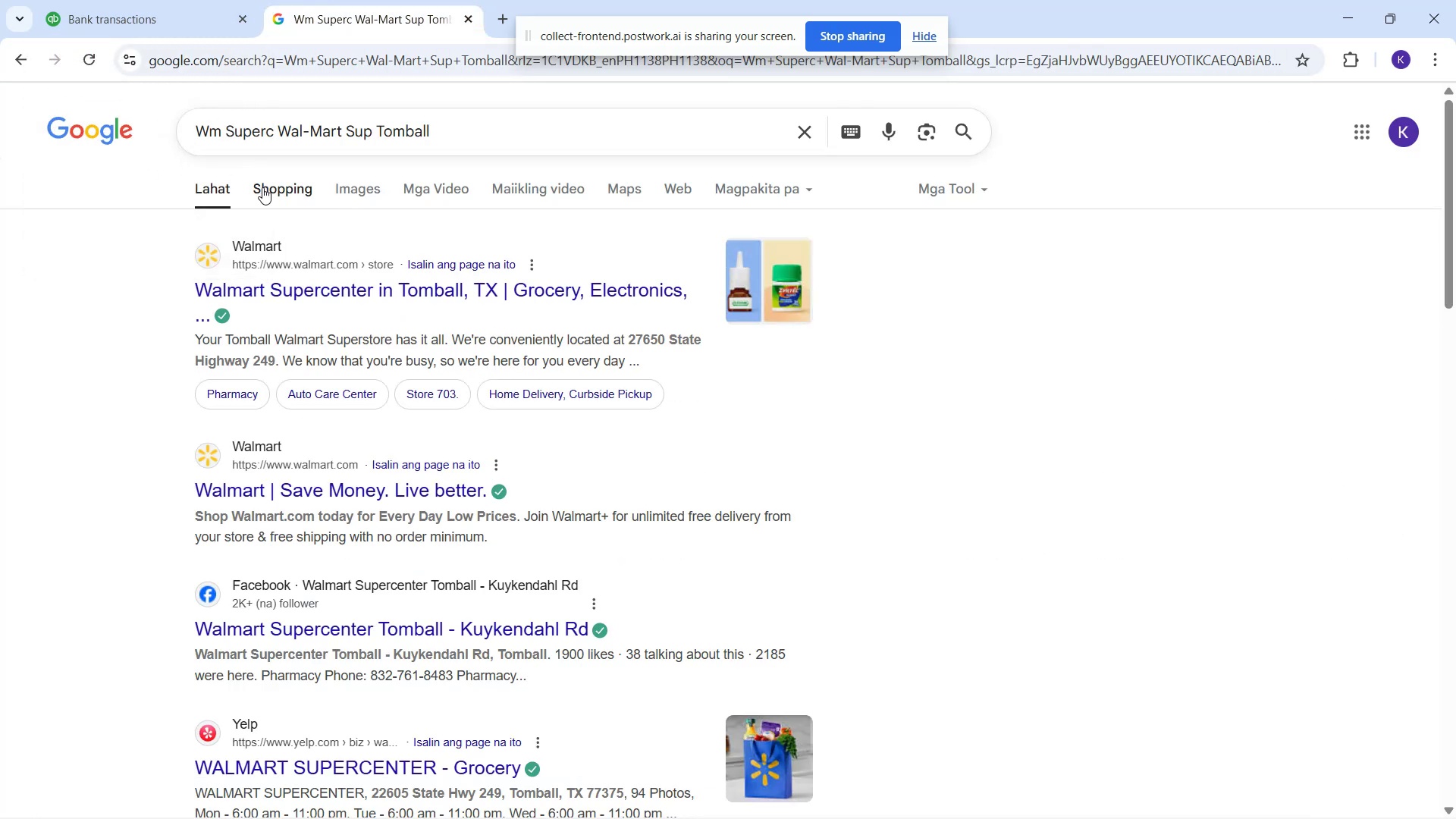 
mouse_move([332, 201])
 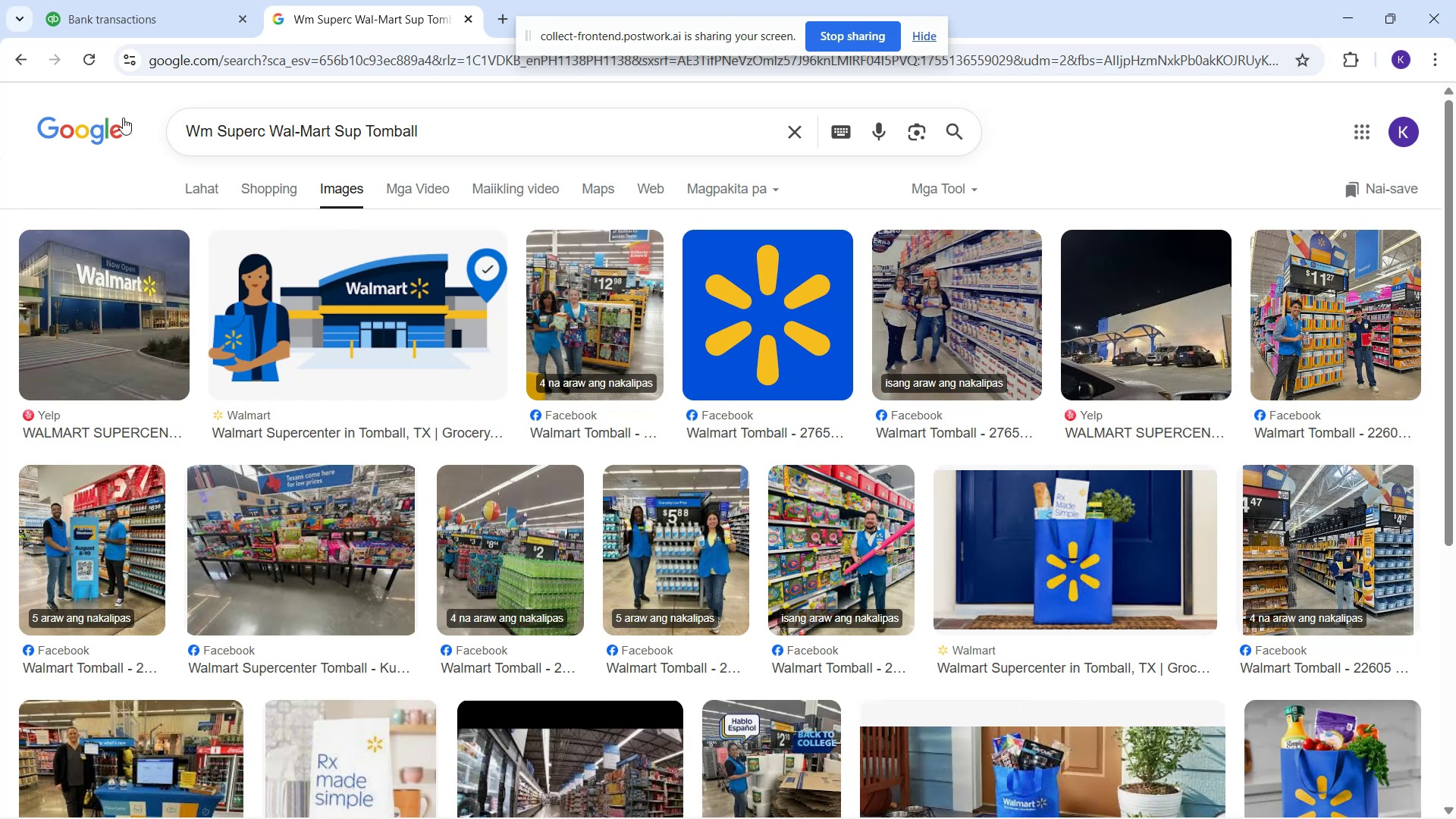 
left_click([151, 33])
 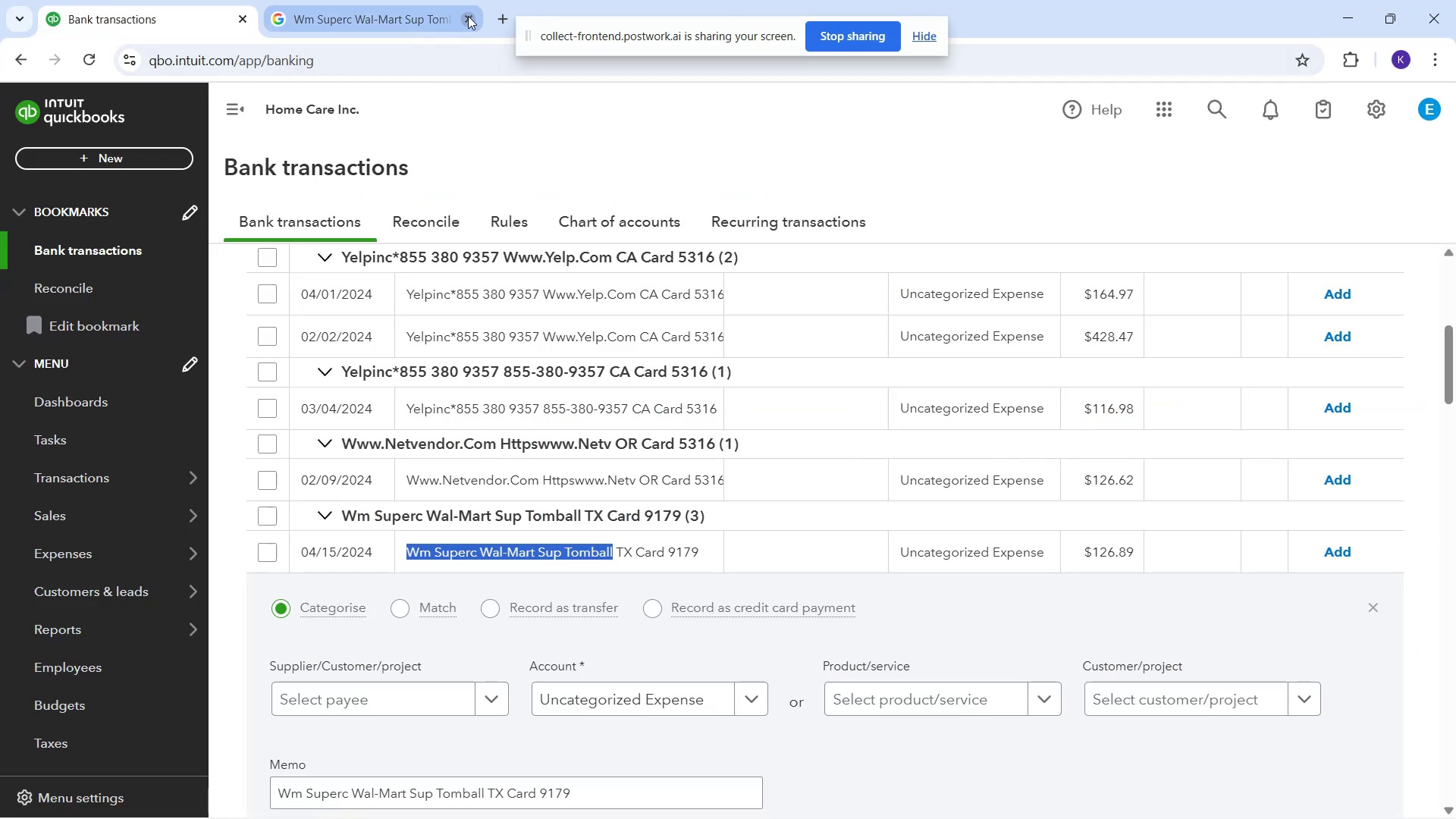 
left_click([468, 16])
 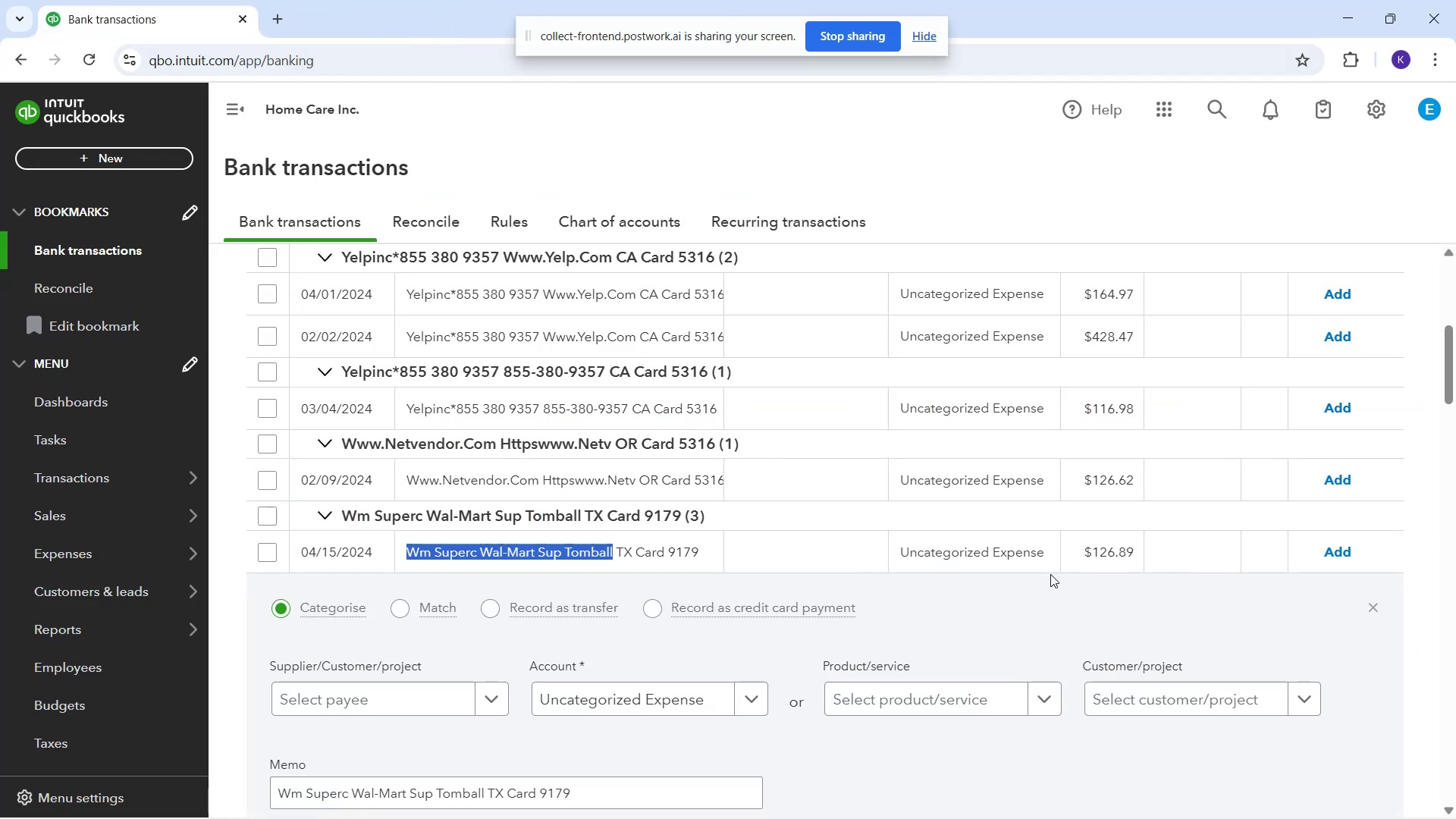 
left_click([963, 558])
 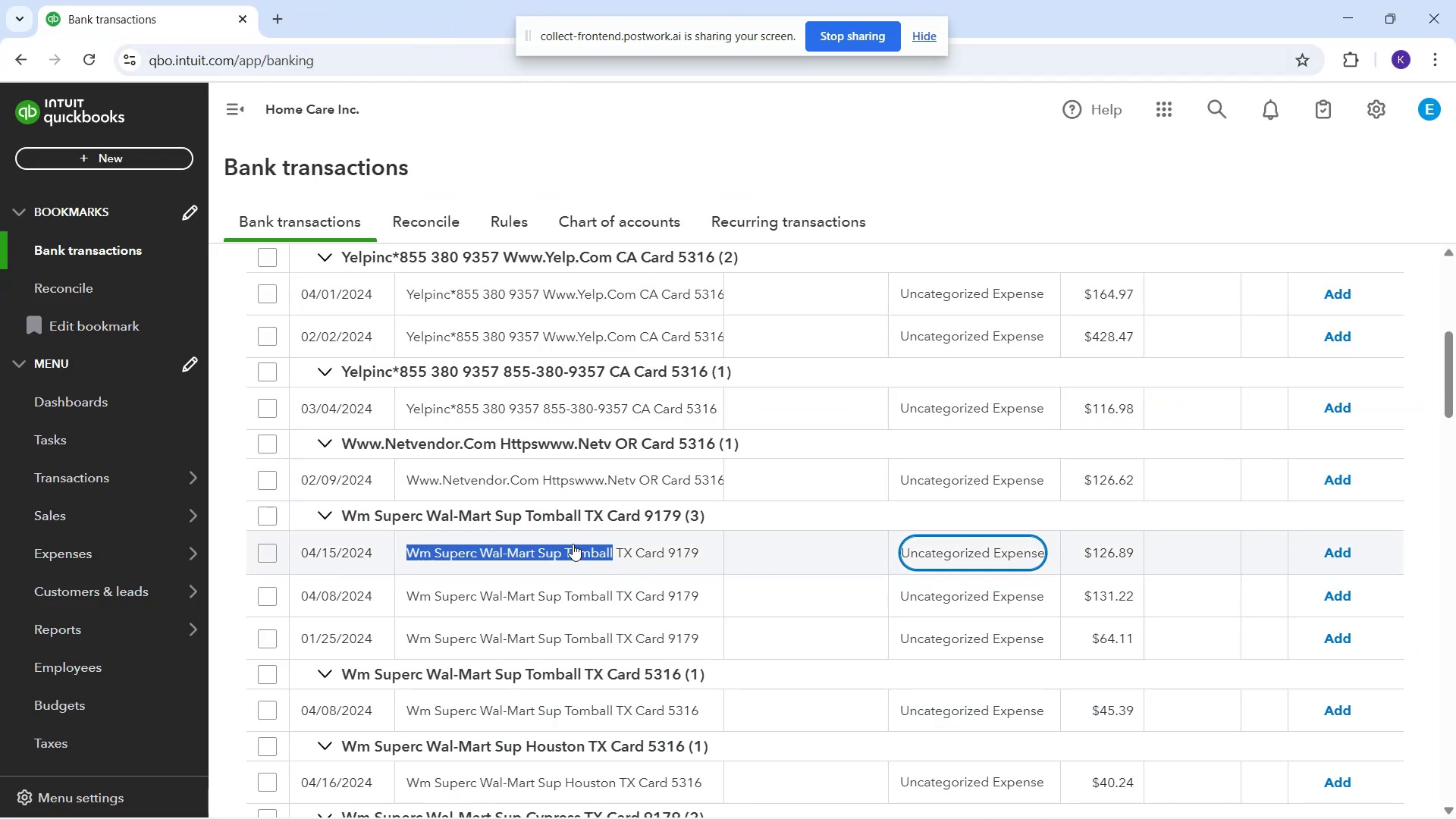 
left_click([572, 544])
 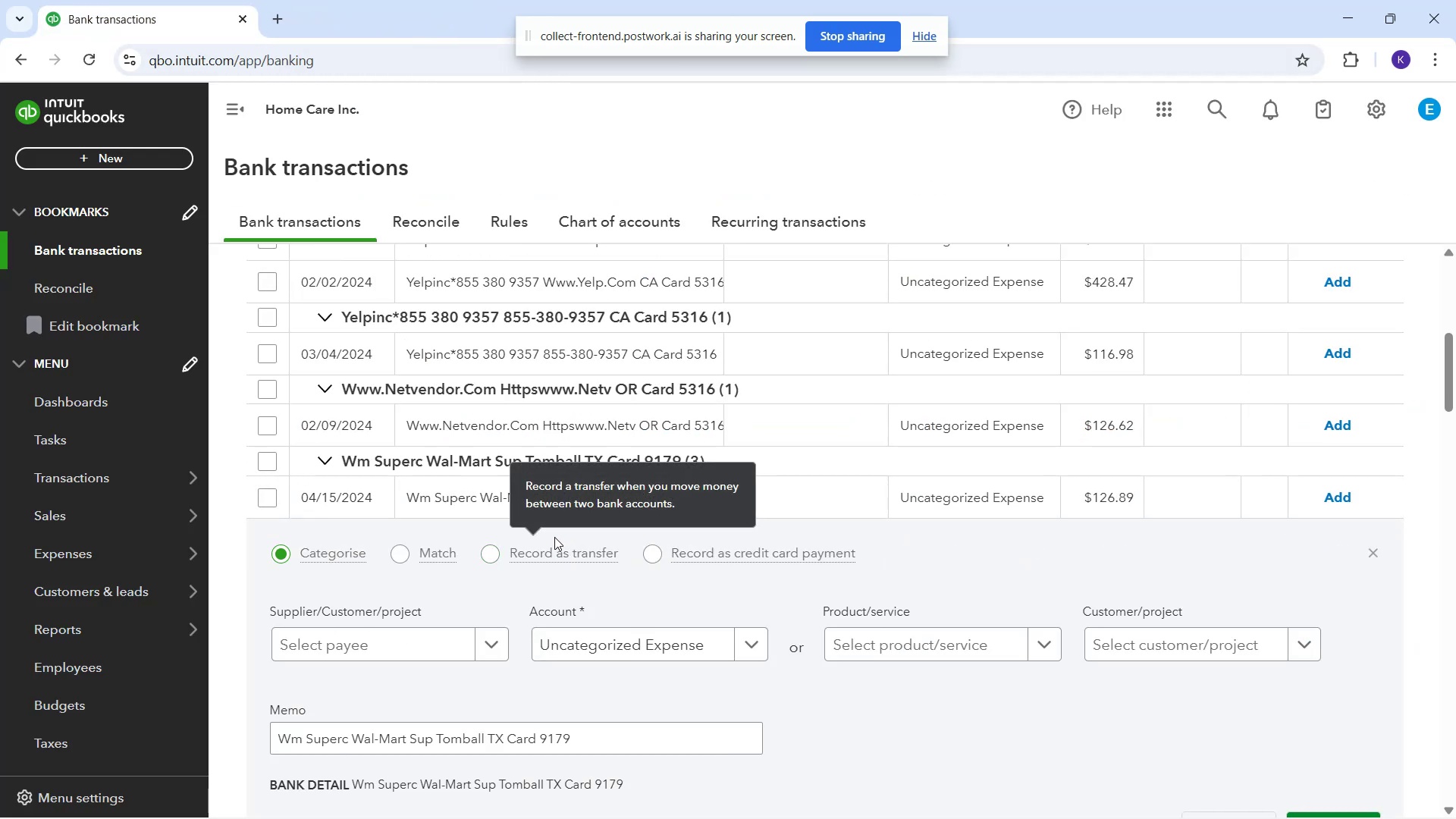 
scroll: coordinate [442, 602], scroll_direction: down, amount: 2.0
 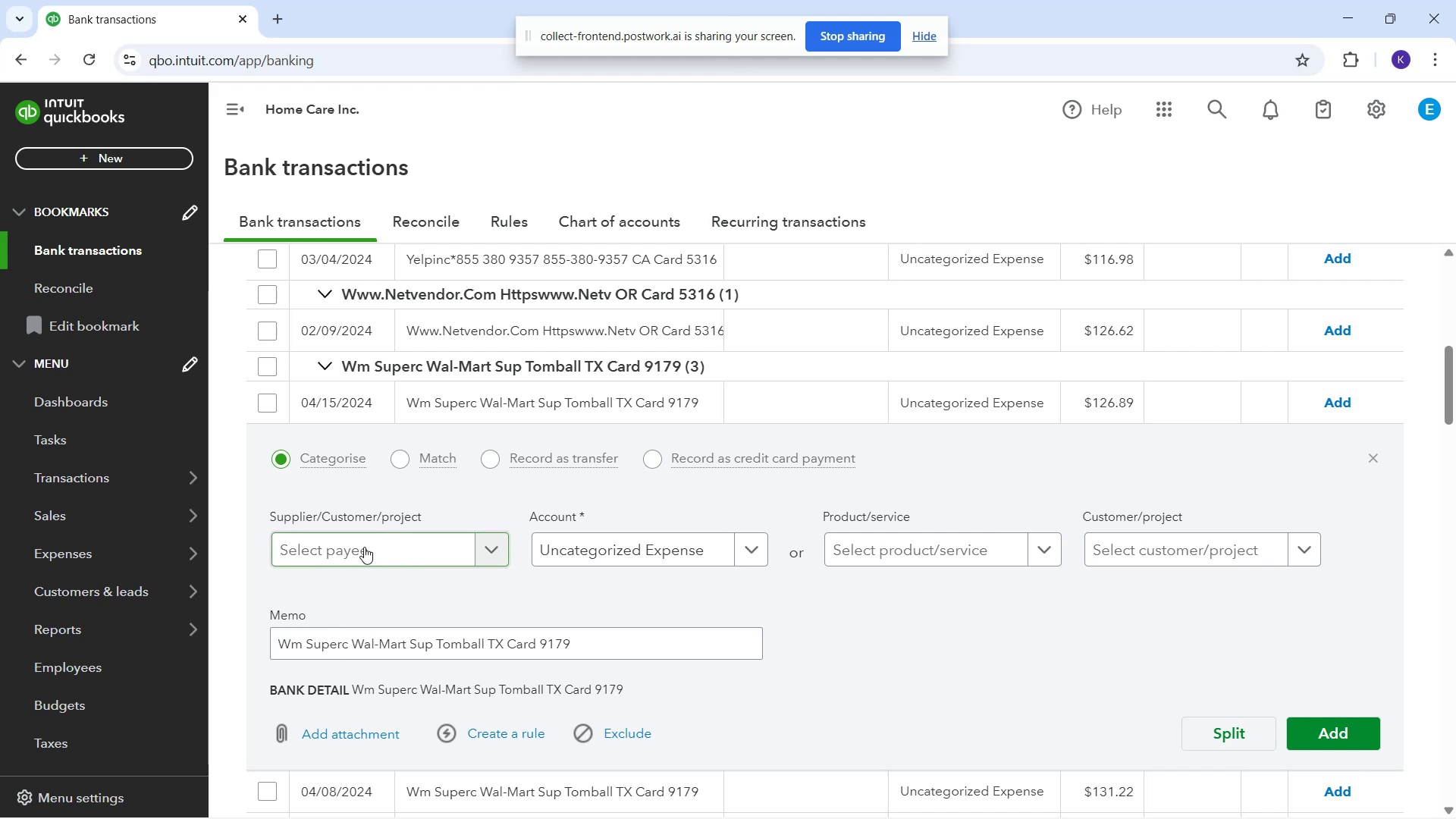 
left_click([371, 552])
 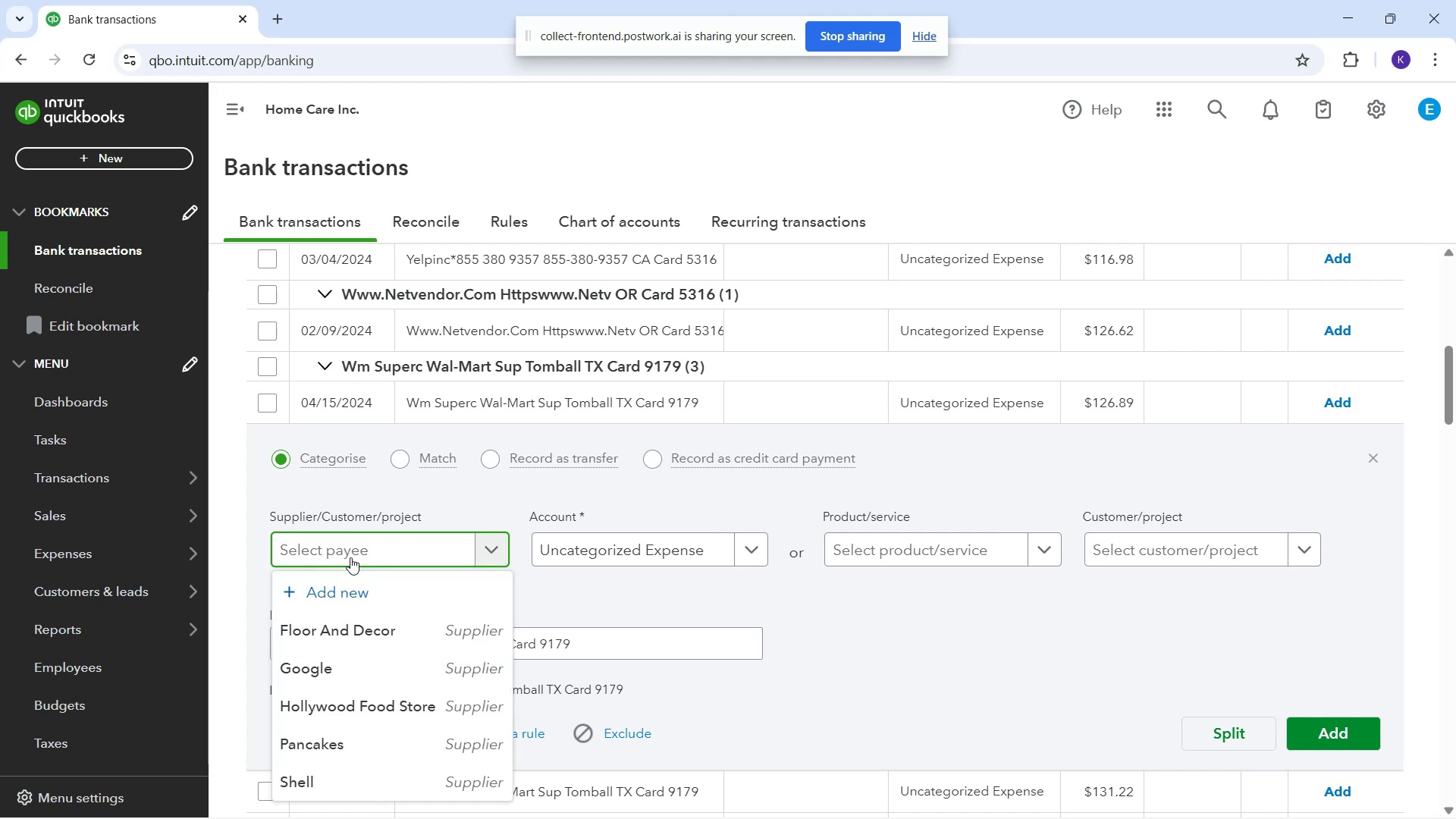 
type(Wal-Mart )
 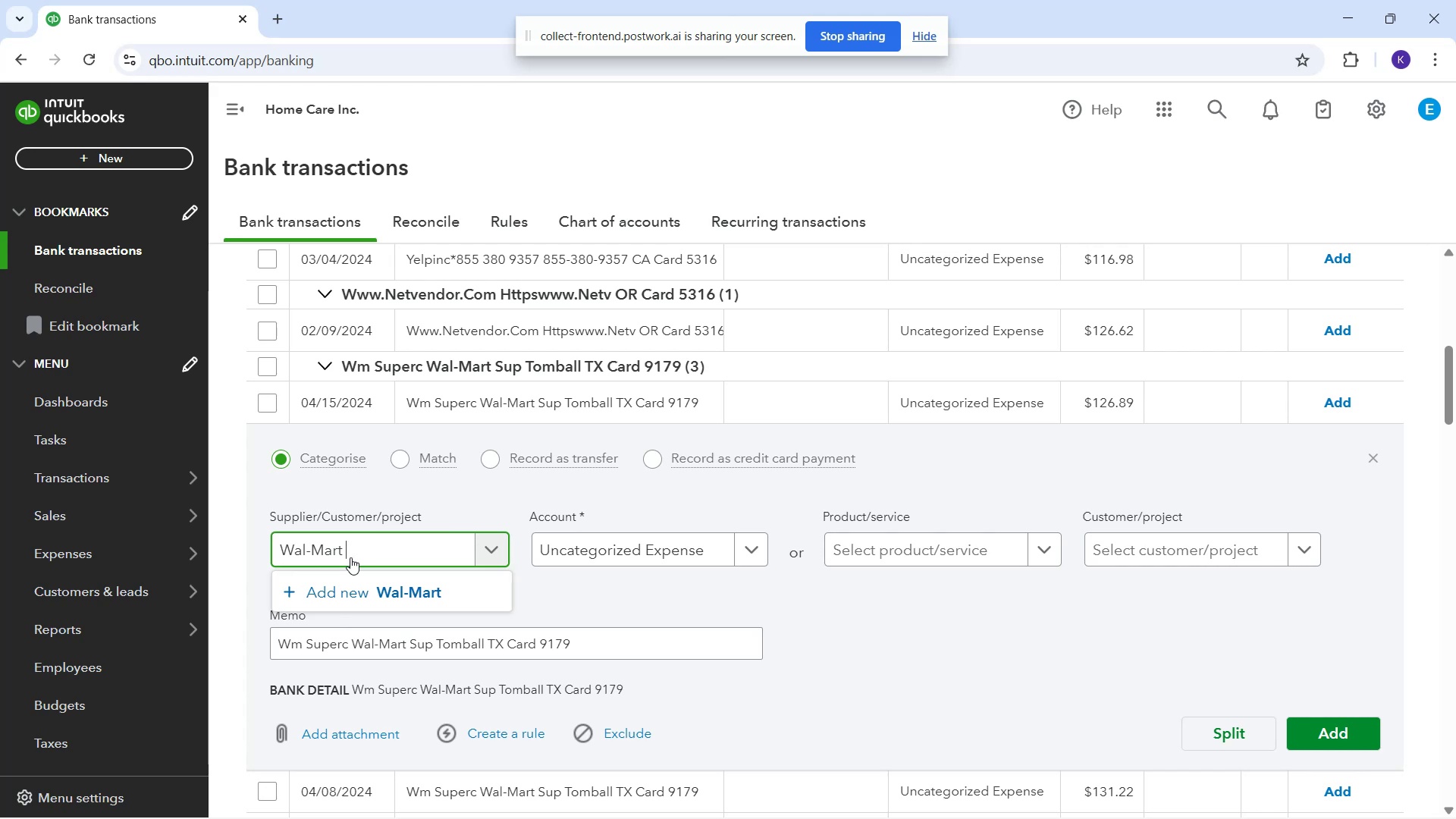 
left_click([435, 598])
 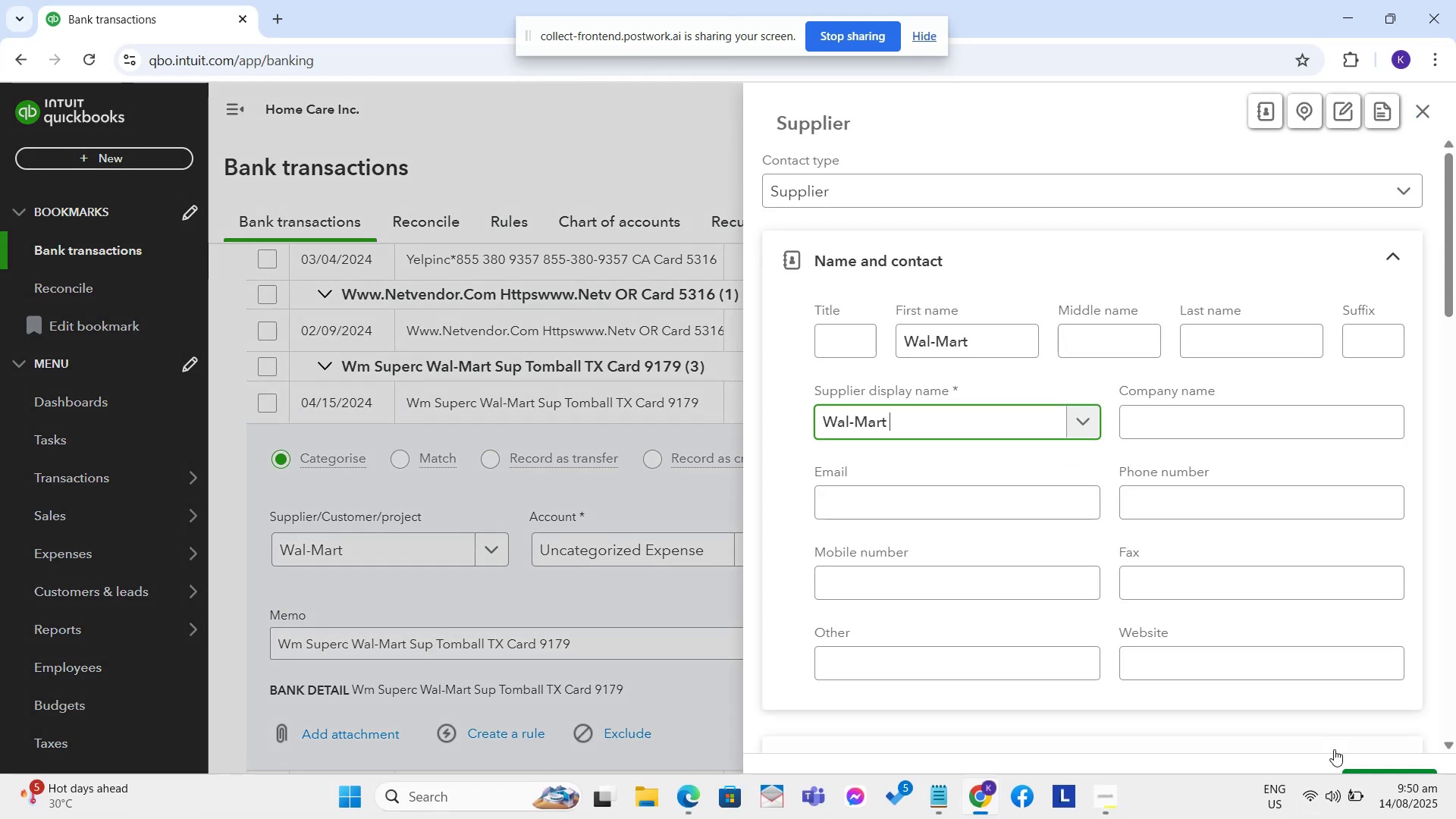 
left_click([1358, 786])
 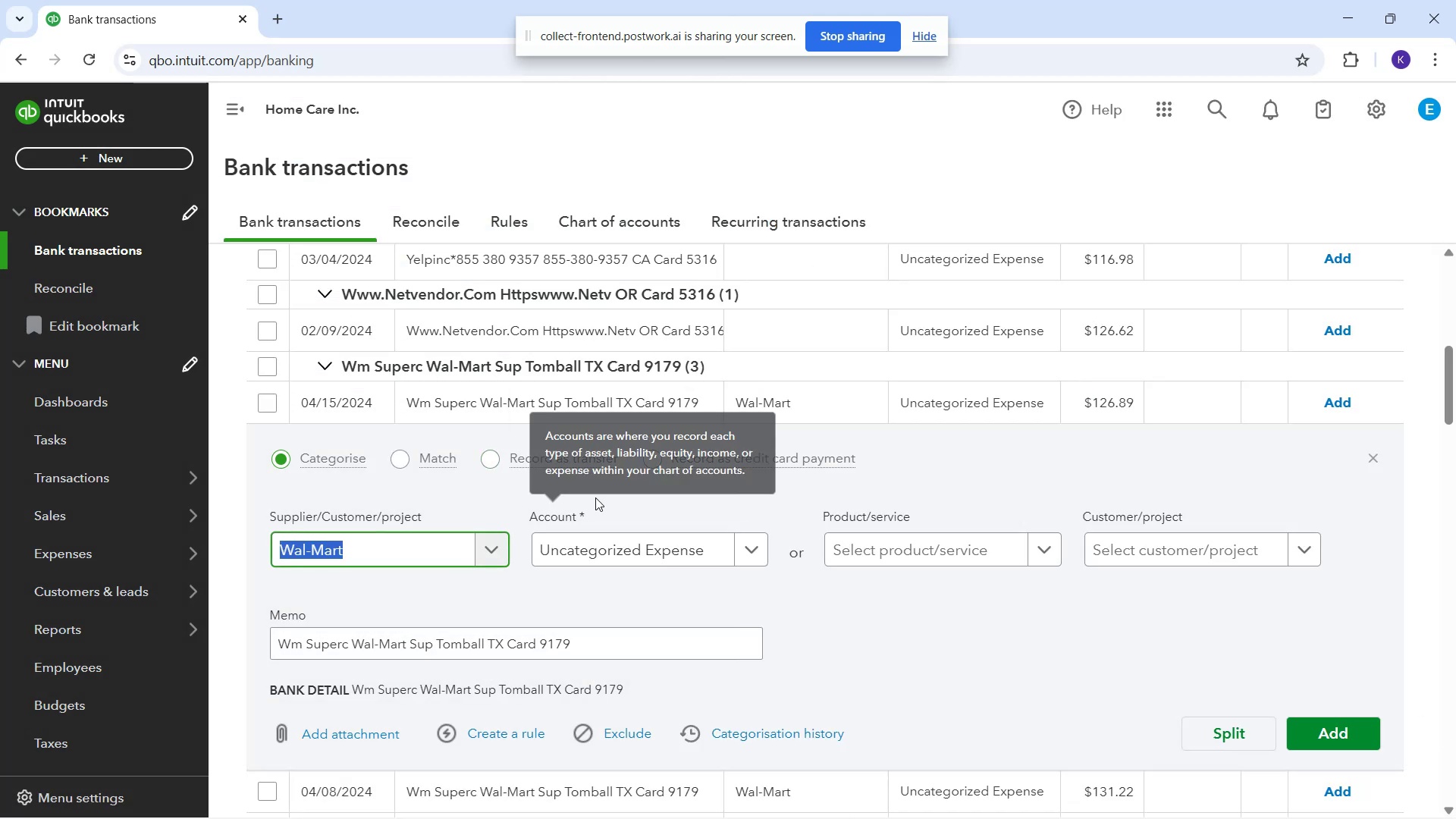 
left_click([616, 558])
 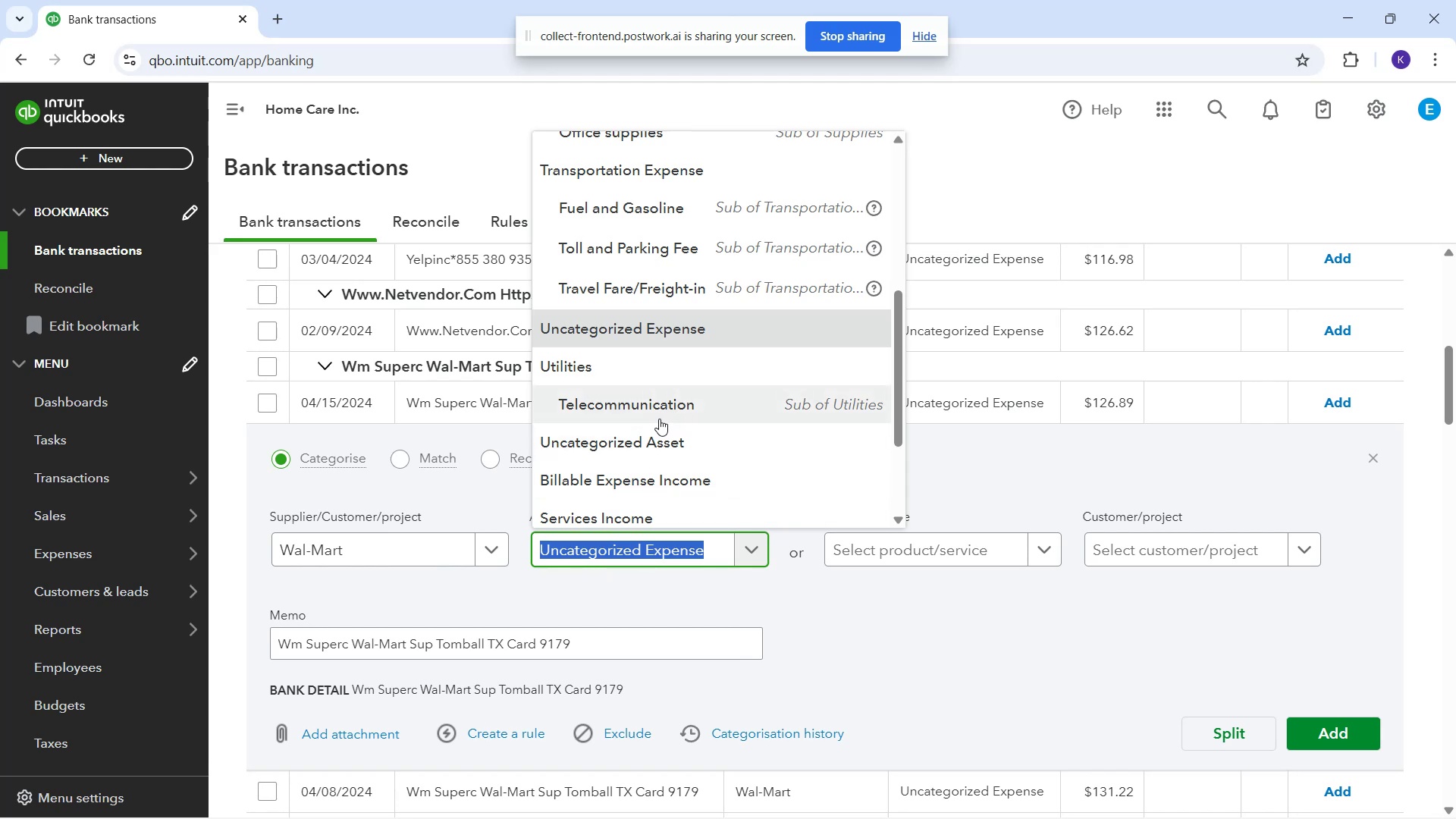 
scroll: coordinate [646, 382], scroll_direction: down, amount: 3.0
 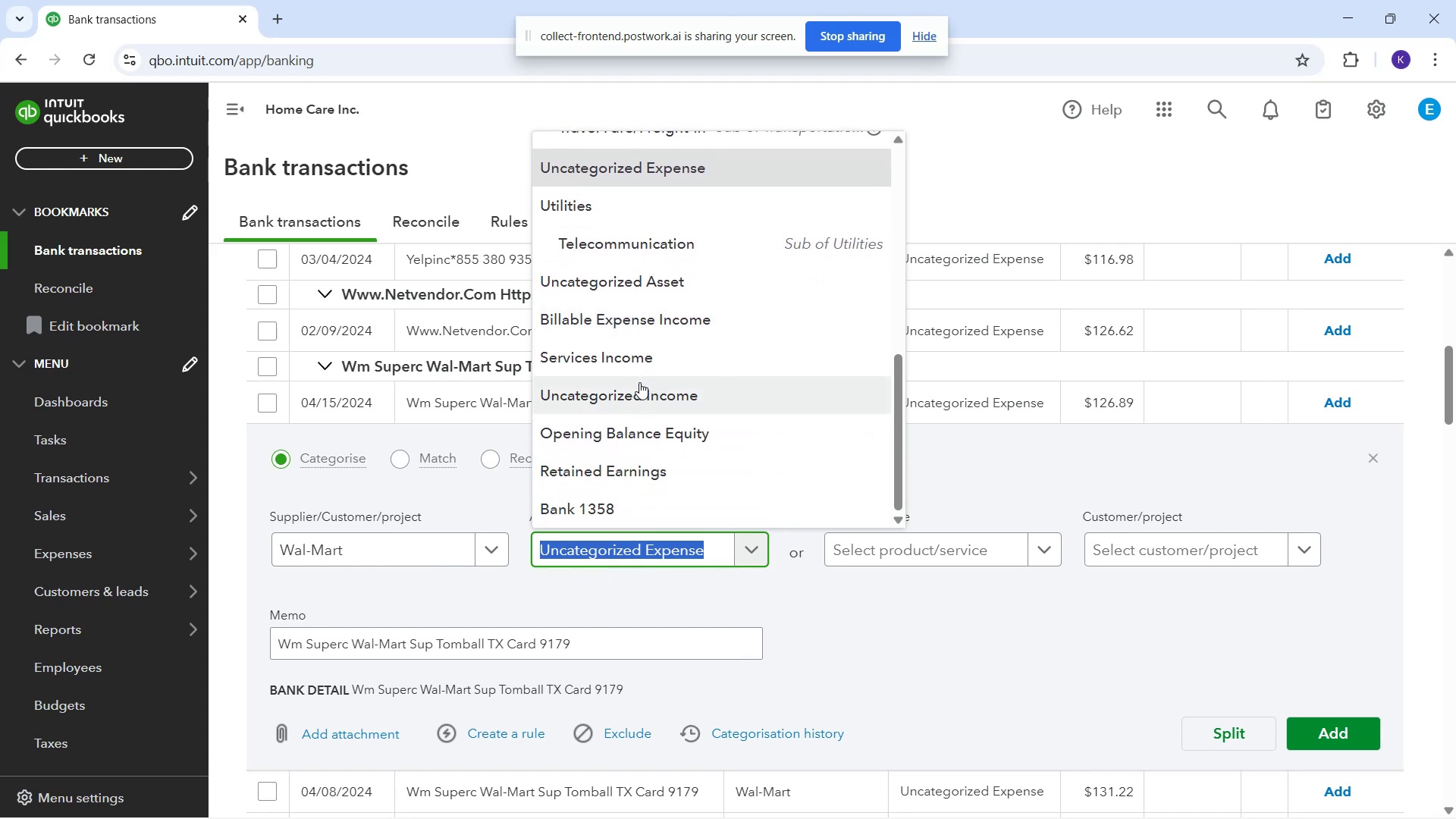 
scroll: coordinate [657, 391], scroll_direction: none, amount: 0.0
 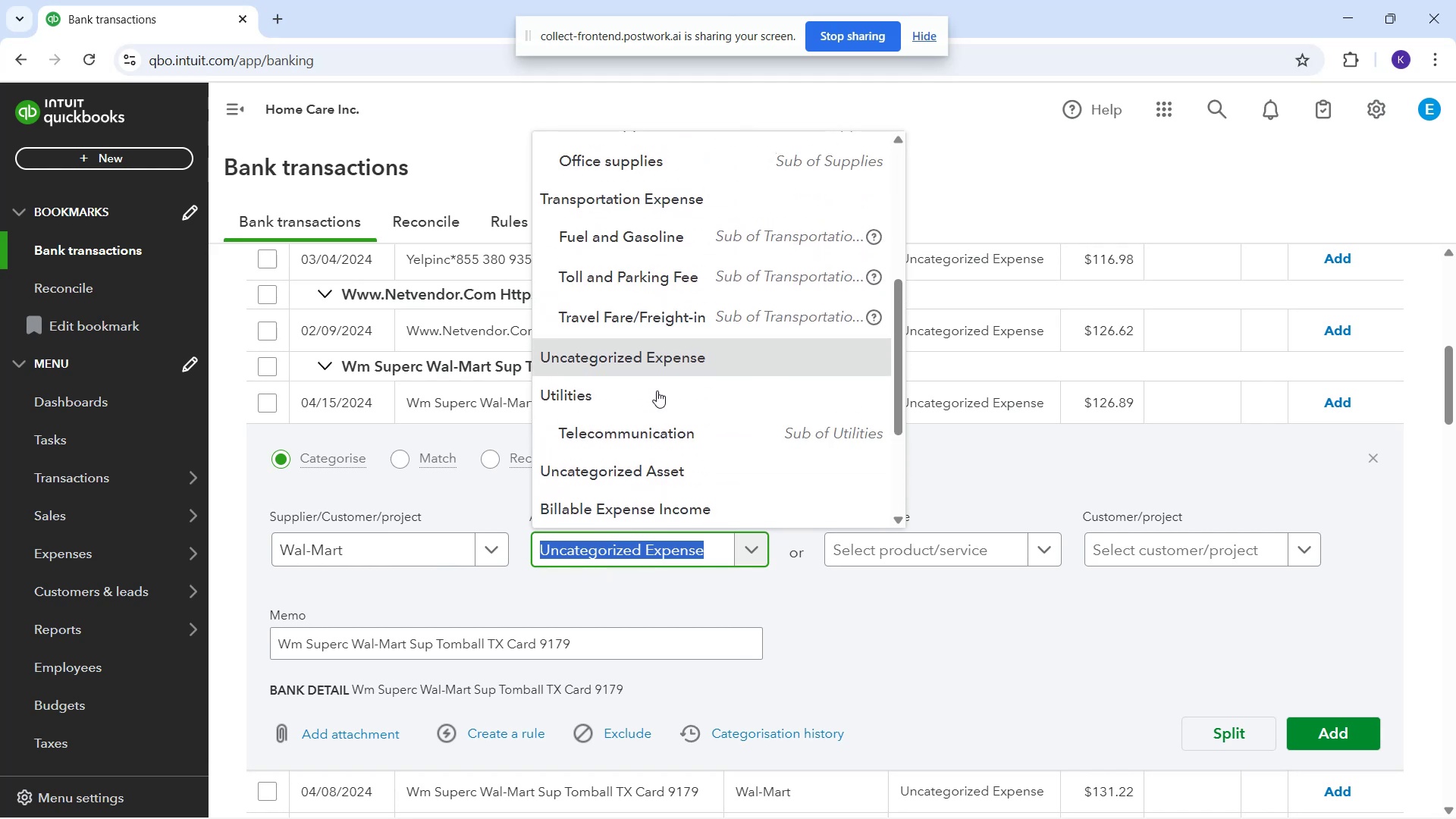 
scroll: coordinate [773, 348], scroll_direction: up, amount: 5.0
 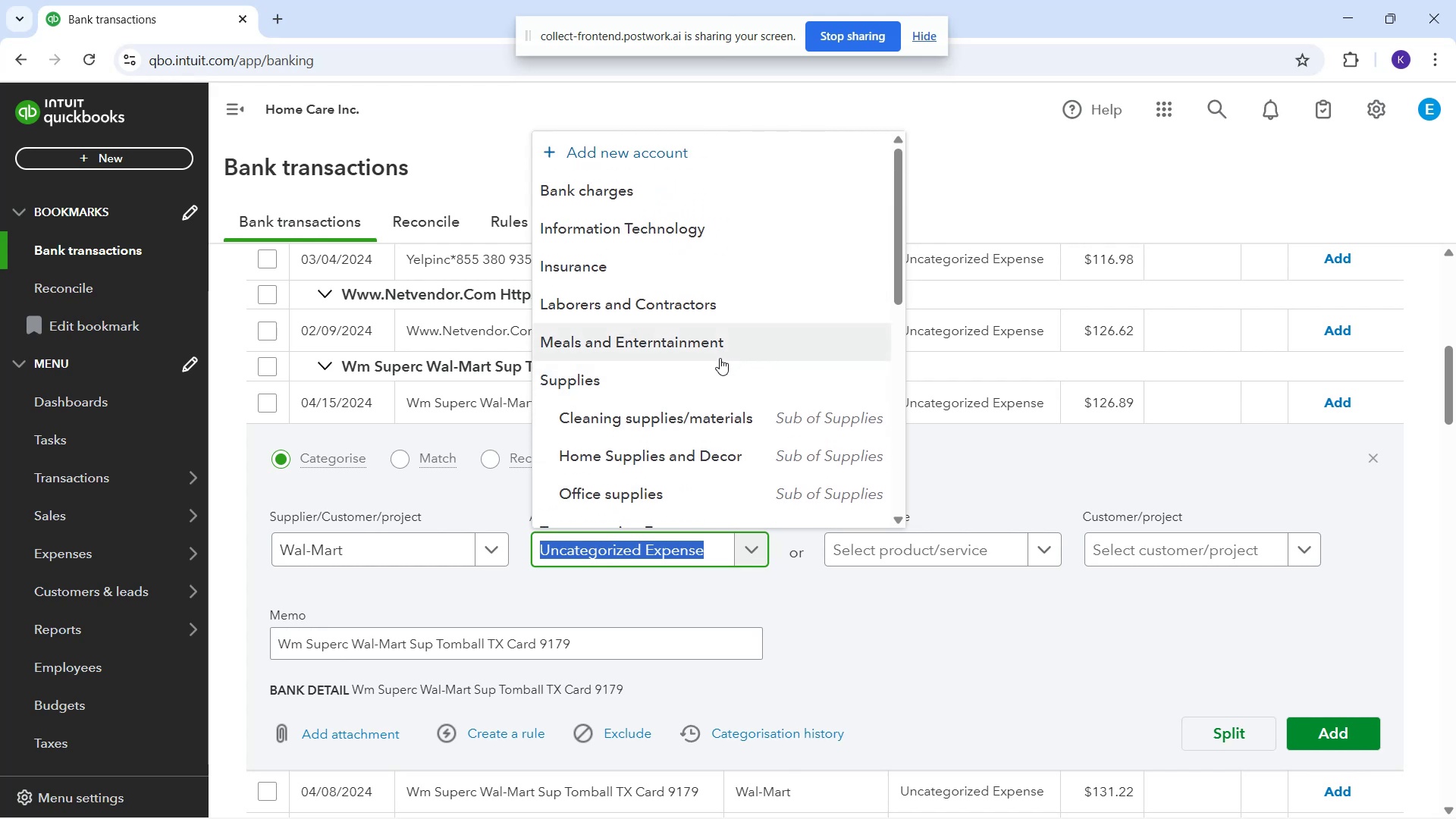 
scroll: coordinate [667, 417], scroll_direction: down, amount: 6.0
 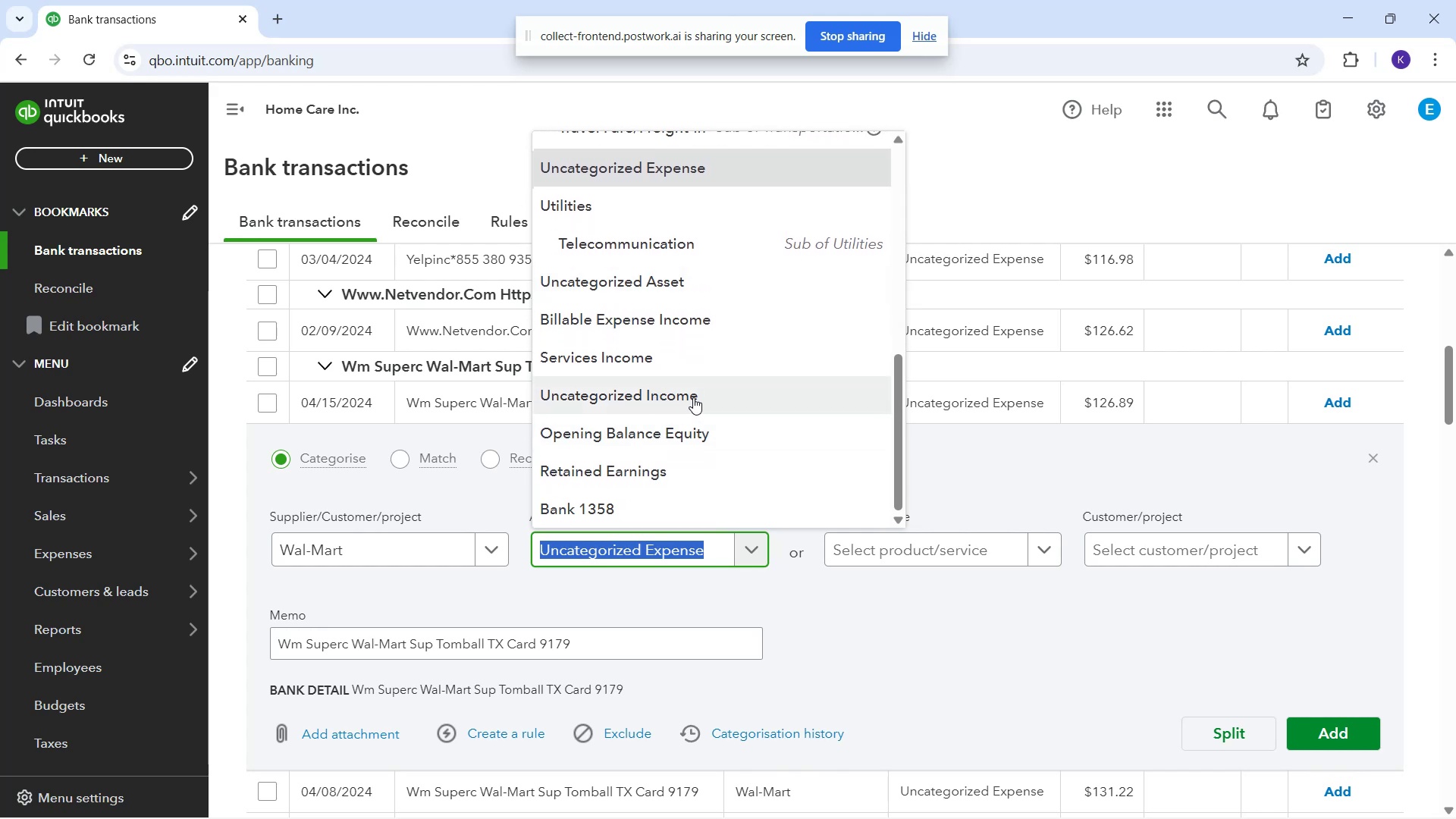 
scroll: coordinate [723, 416], scroll_direction: up, amount: 5.0
 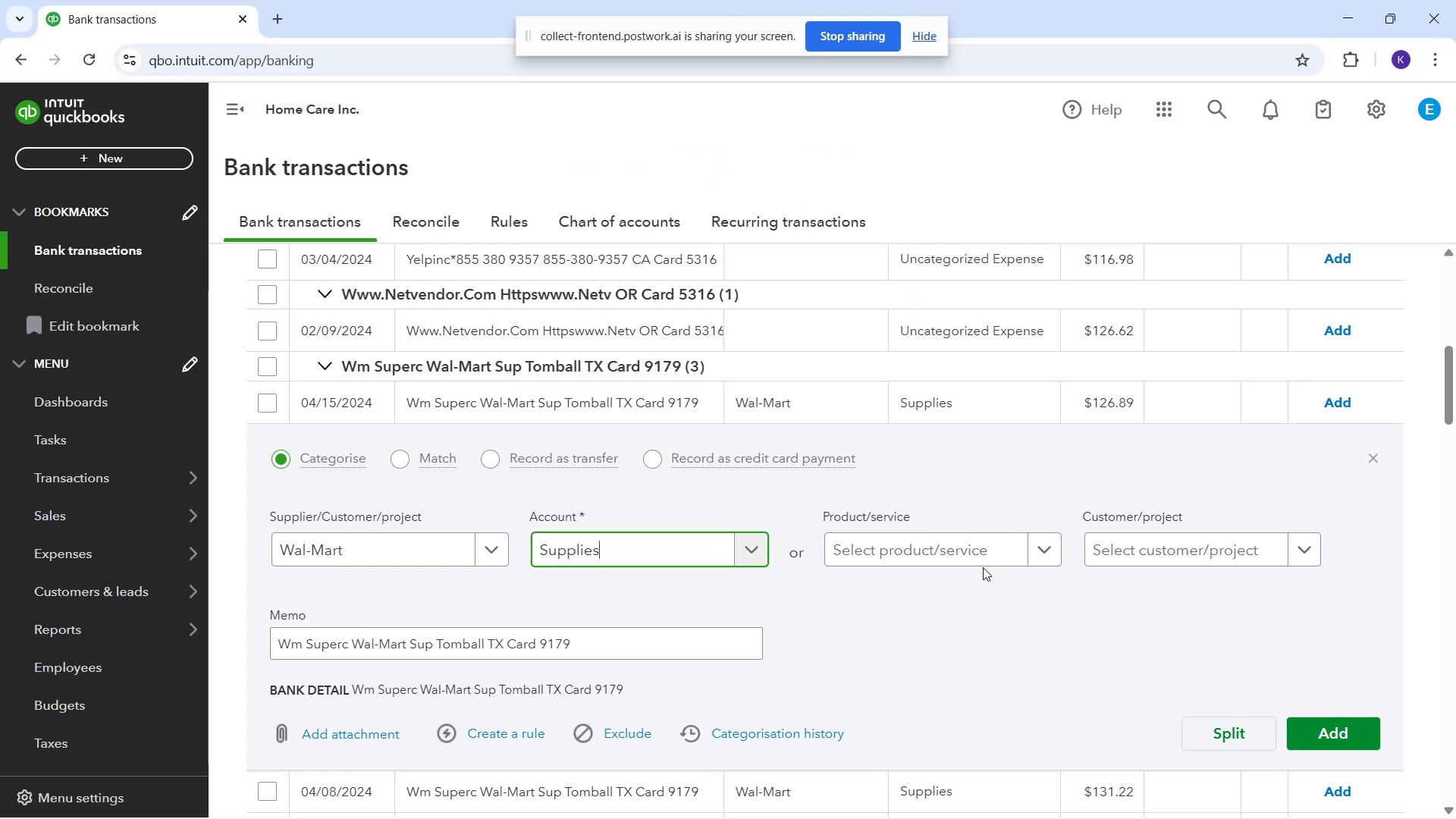 
wait(5.83)
 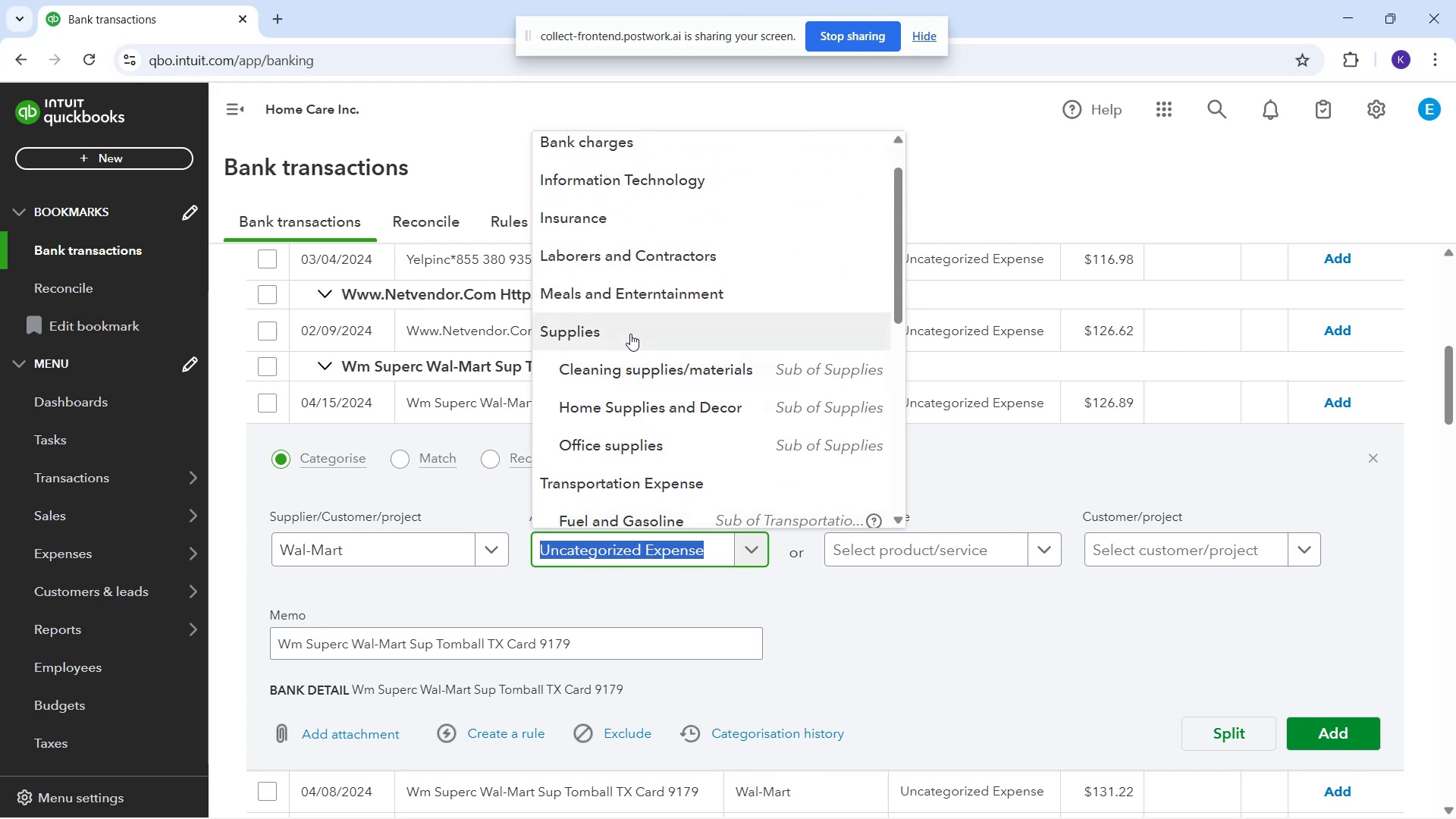 
left_click_drag(start_coordinate=[1009, 670], to_coordinate=[1014, 672])
 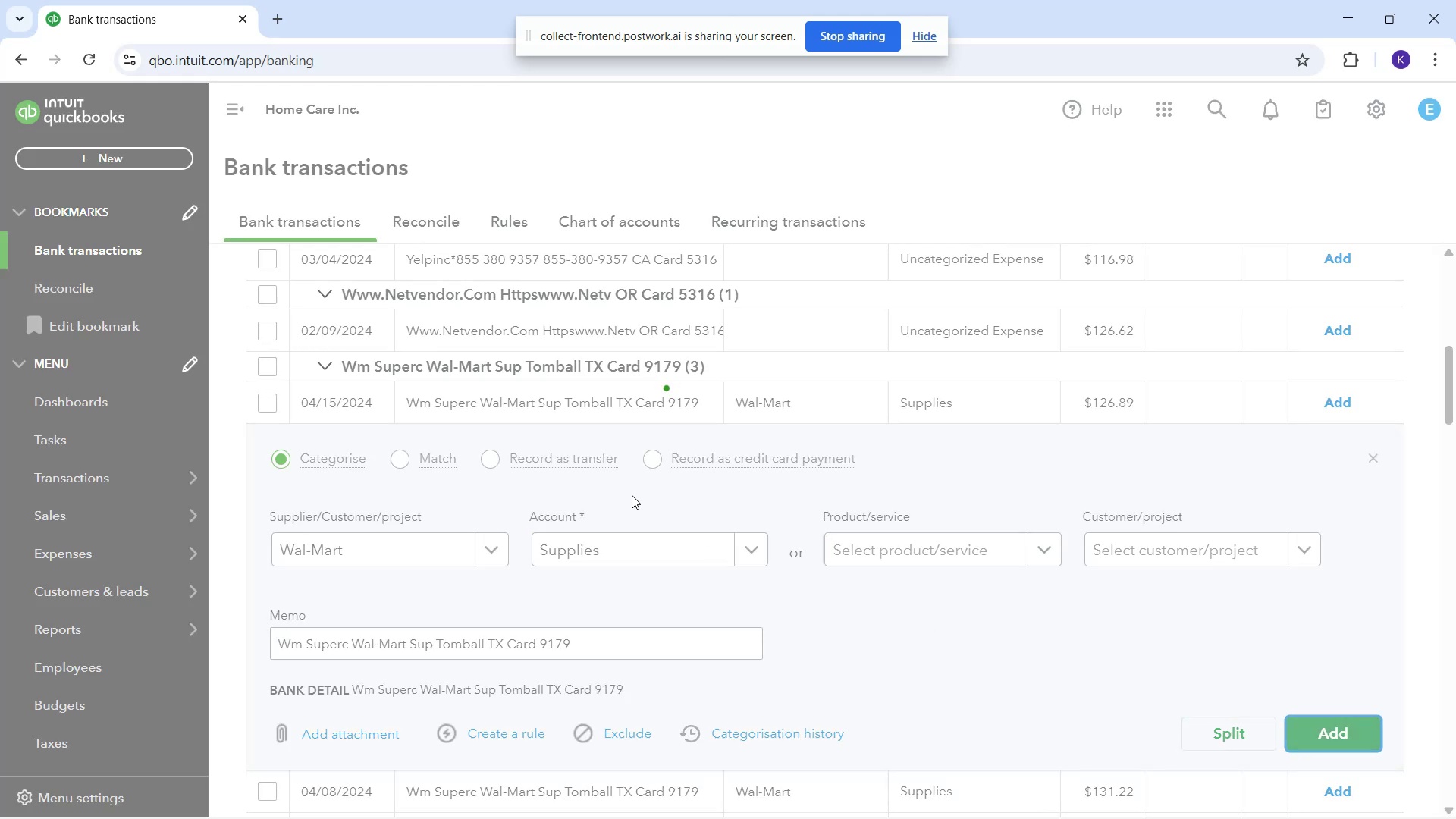 
wait(5.19)
 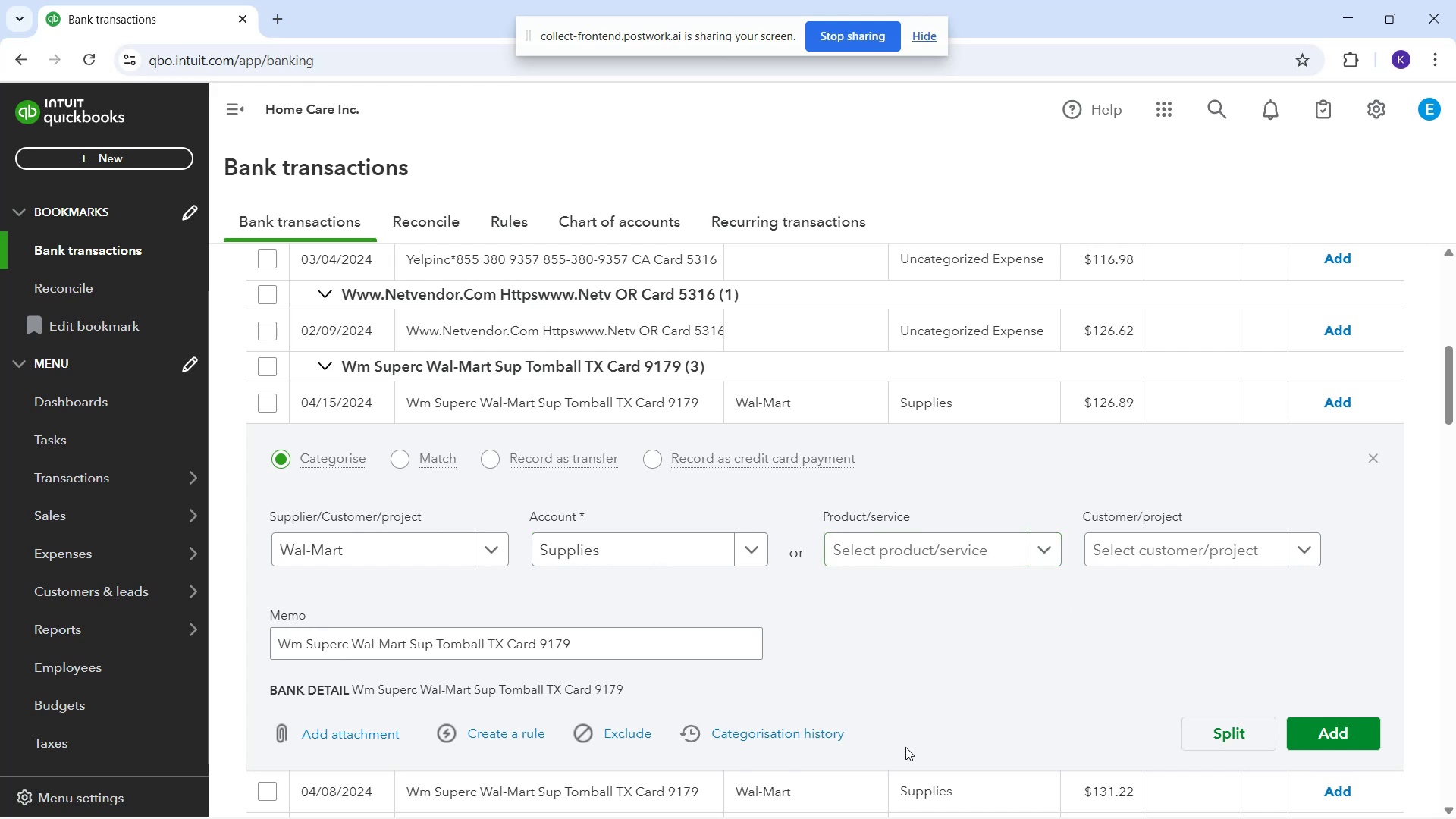 
left_click_drag(start_coordinate=[438, 412], to_coordinate=[434, 408])
 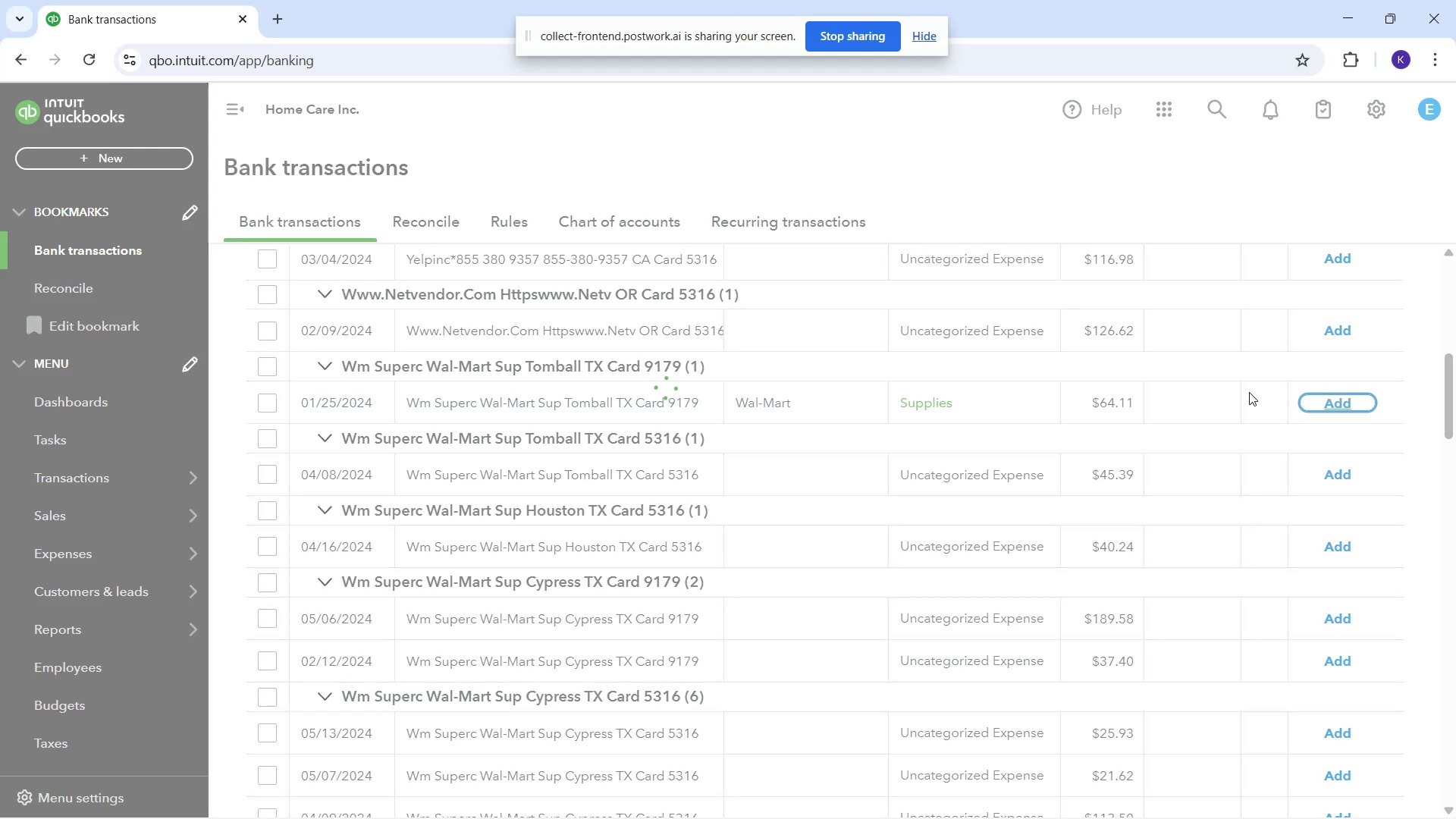 
wait(6.45)
 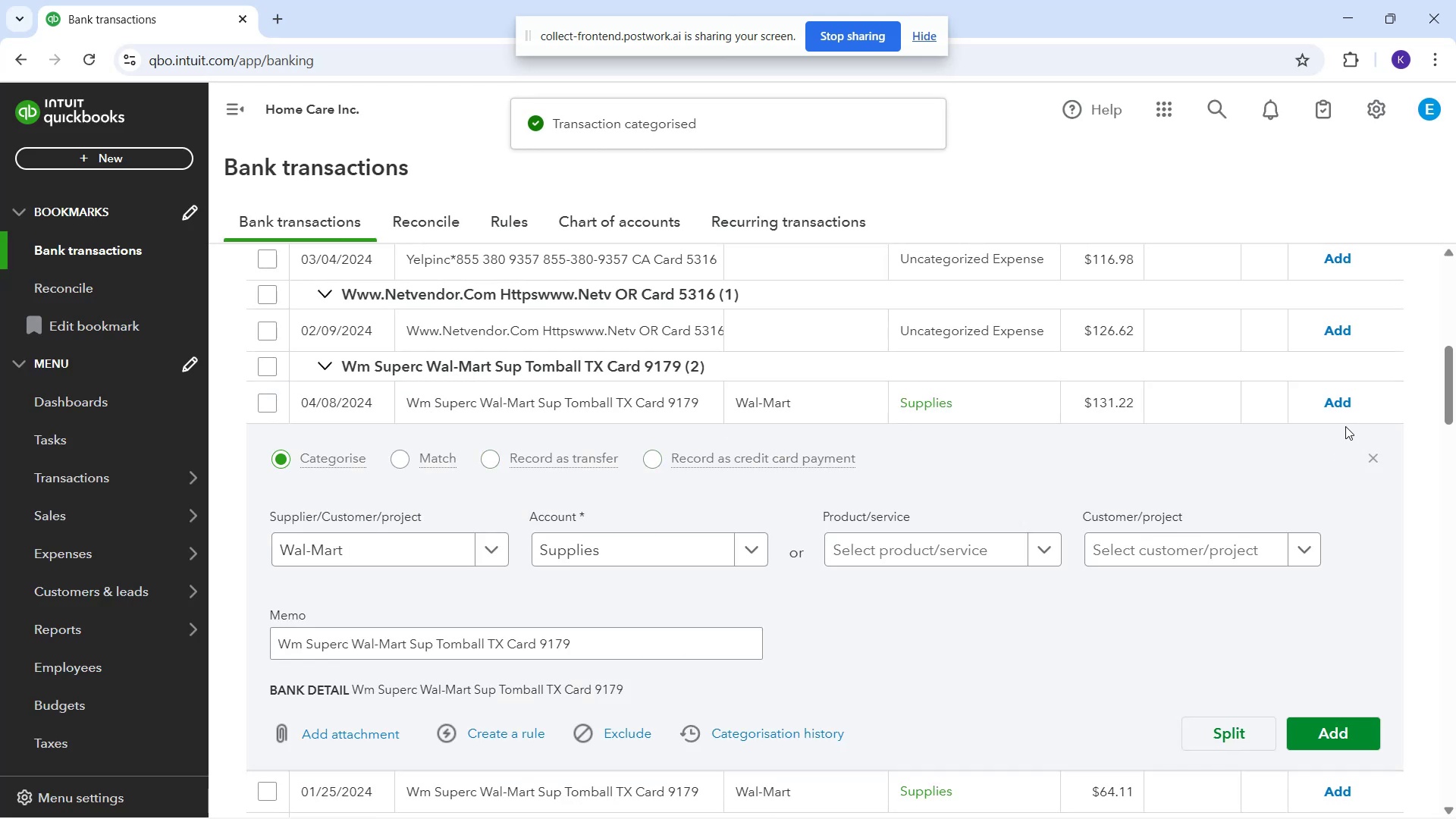 
left_click([410, 482])
 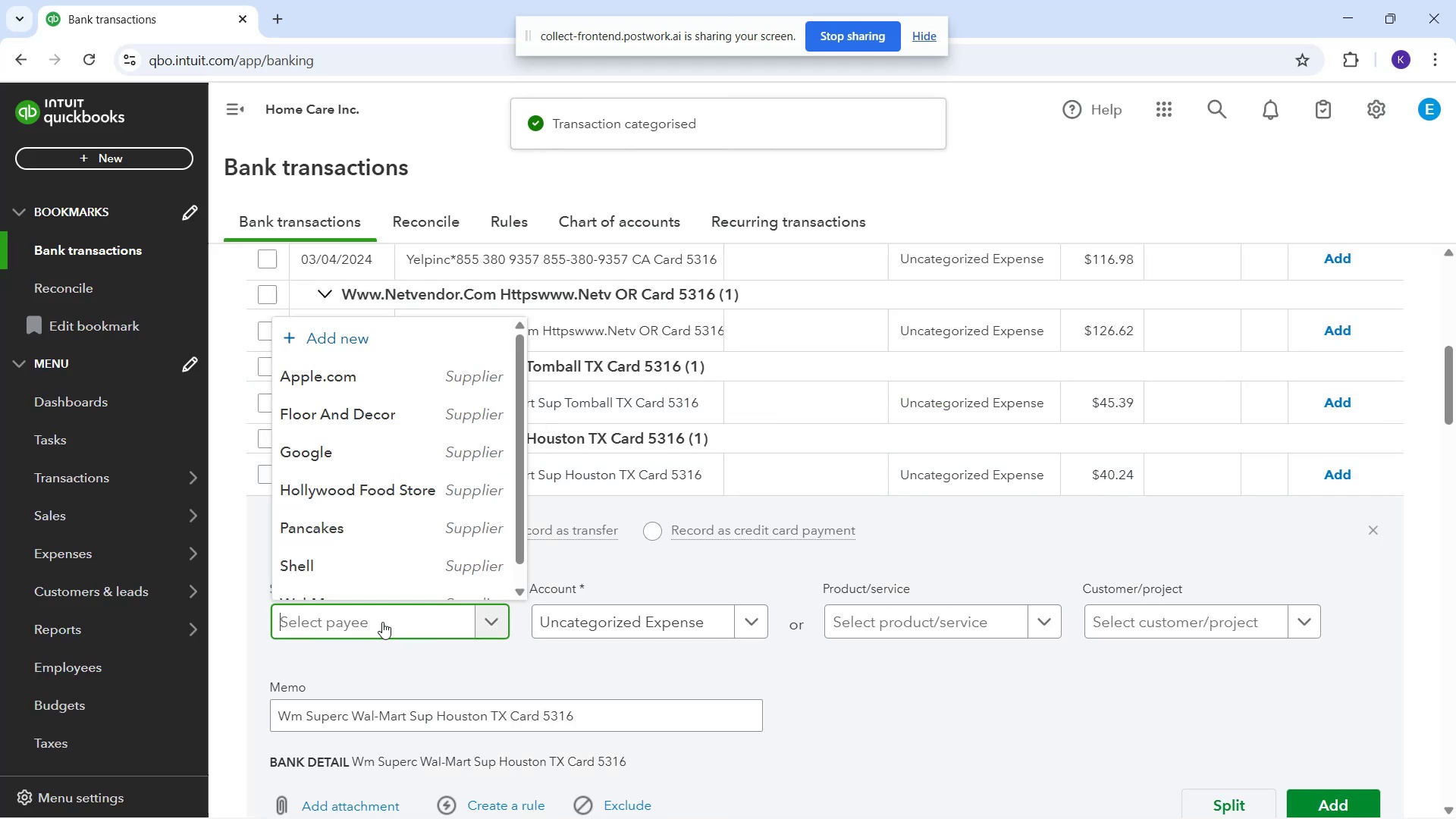 
scroll: coordinate [556, 540], scroll_direction: down, amount: 4.0
 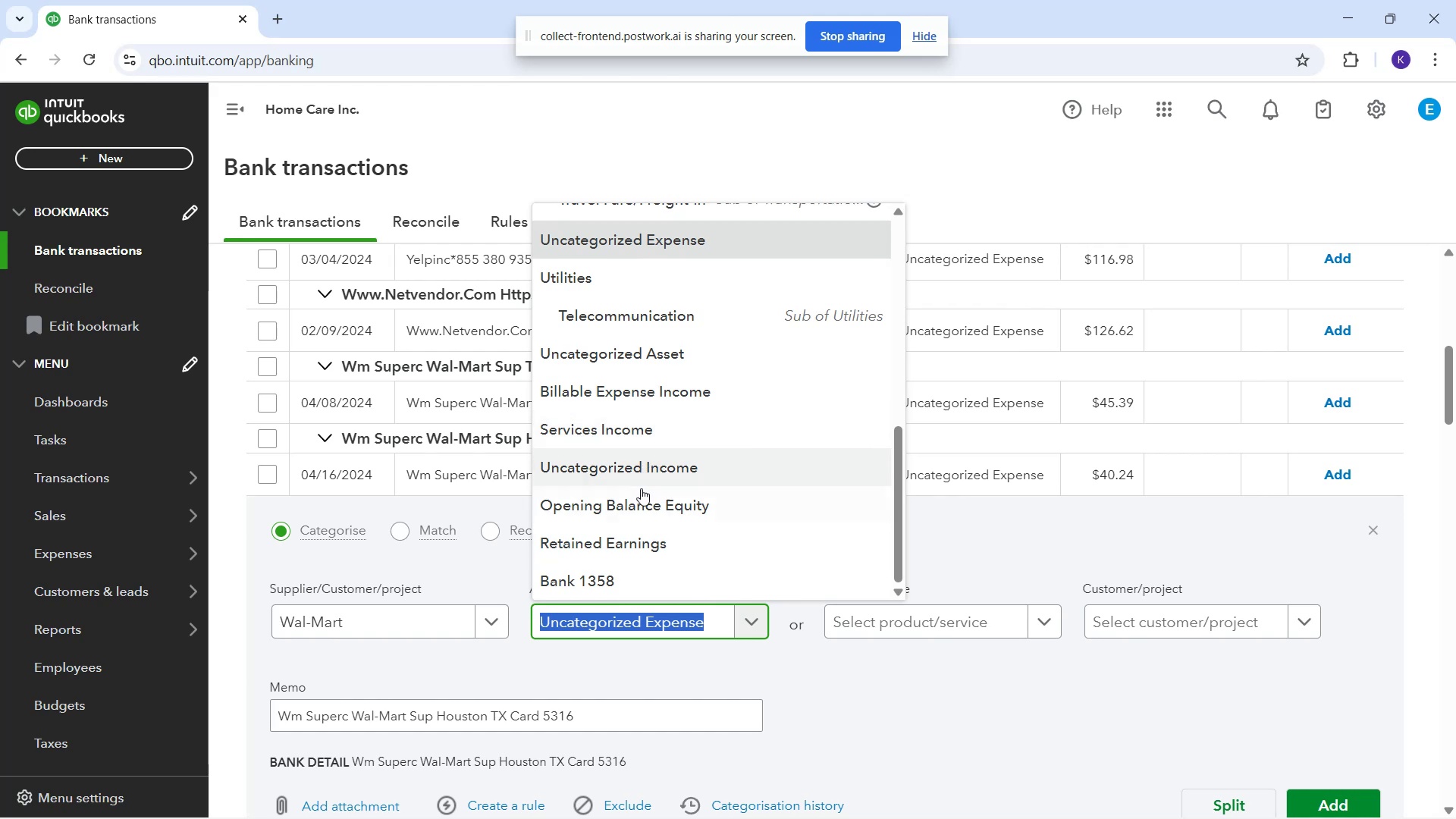 
scroll: coordinate [678, 436], scroll_direction: up, amount: 3.0
 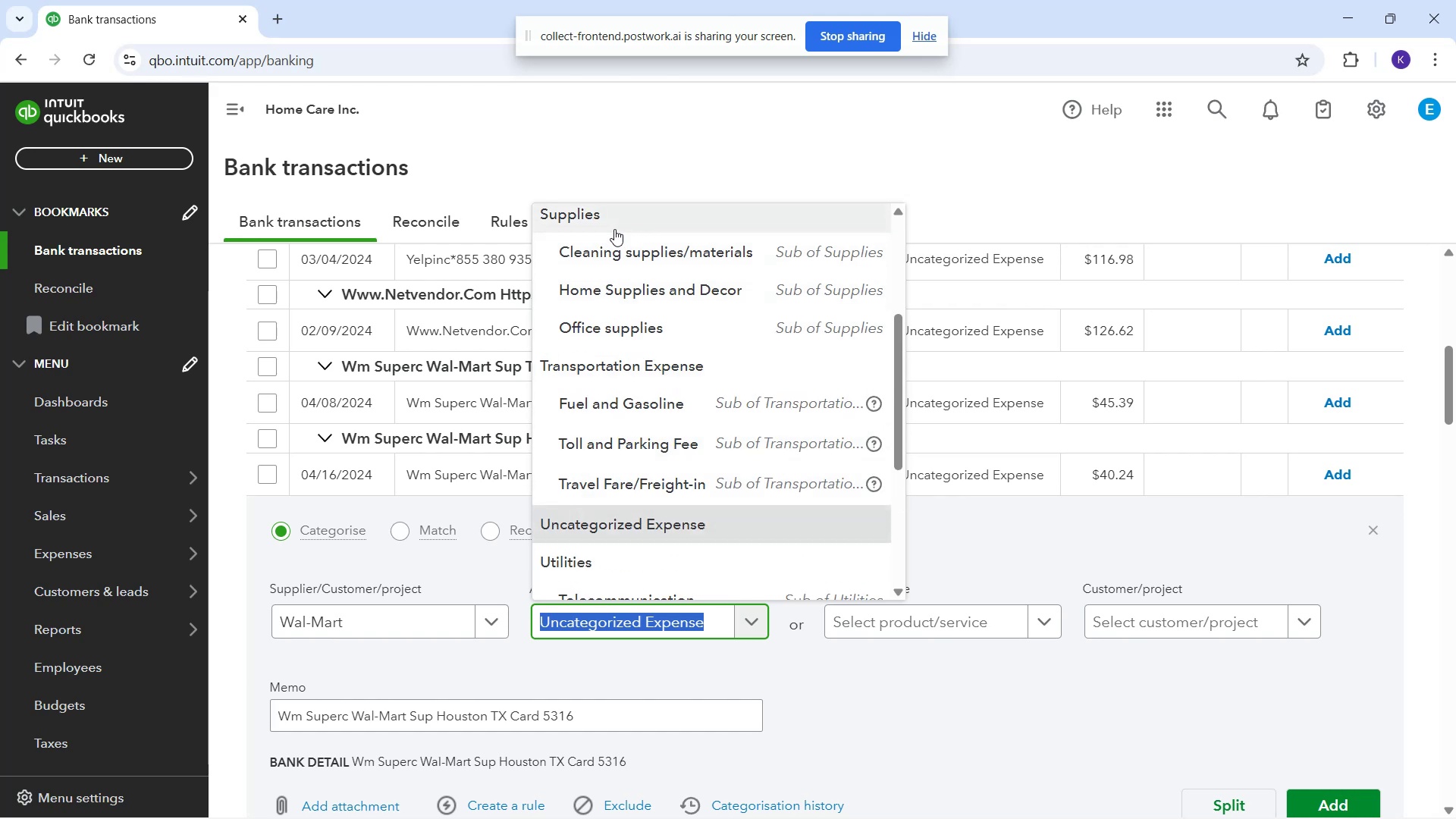 
scroll: coordinate [1048, 633], scroll_direction: down, amount: 2.0
 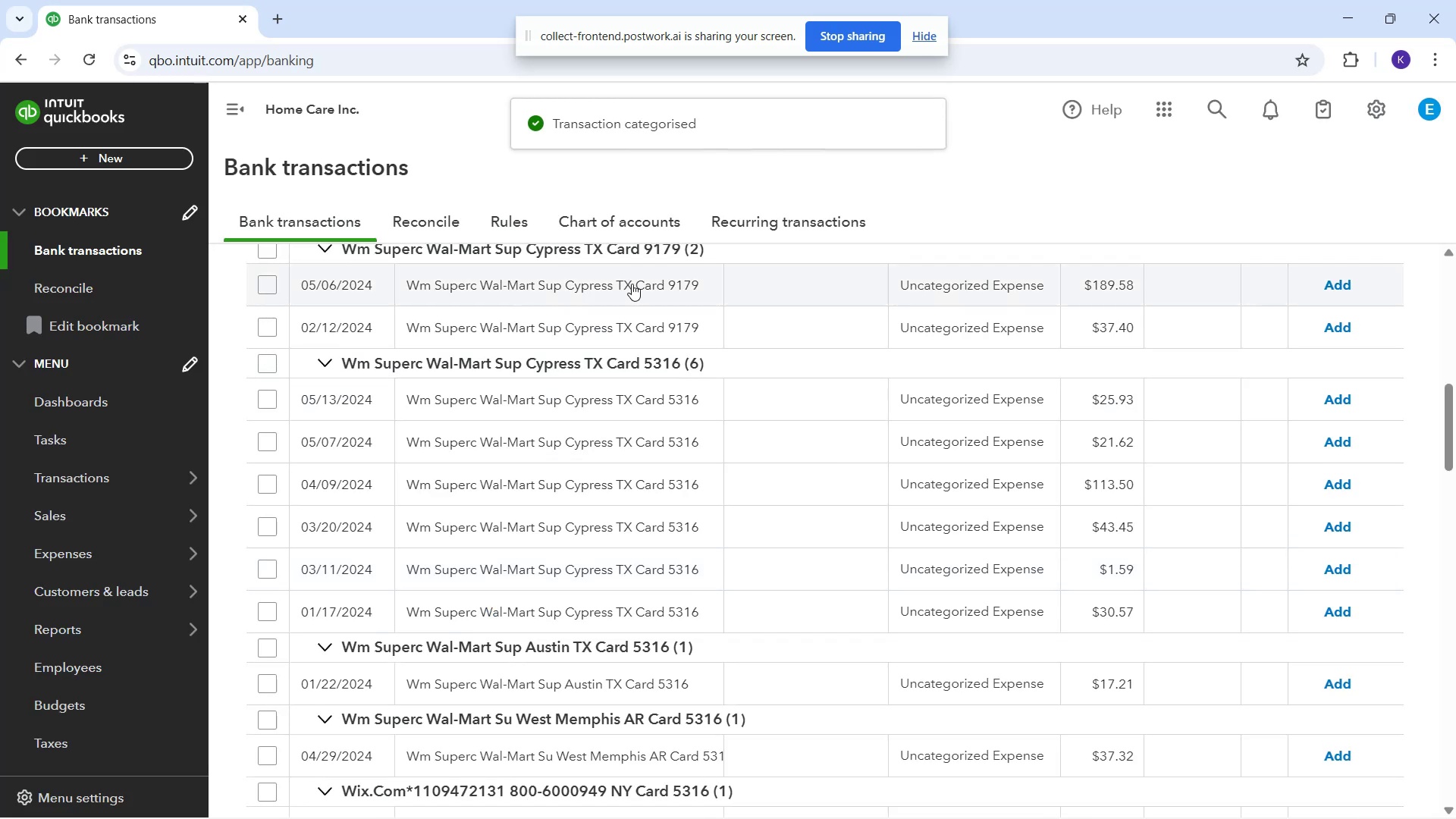 
wait(5.45)
 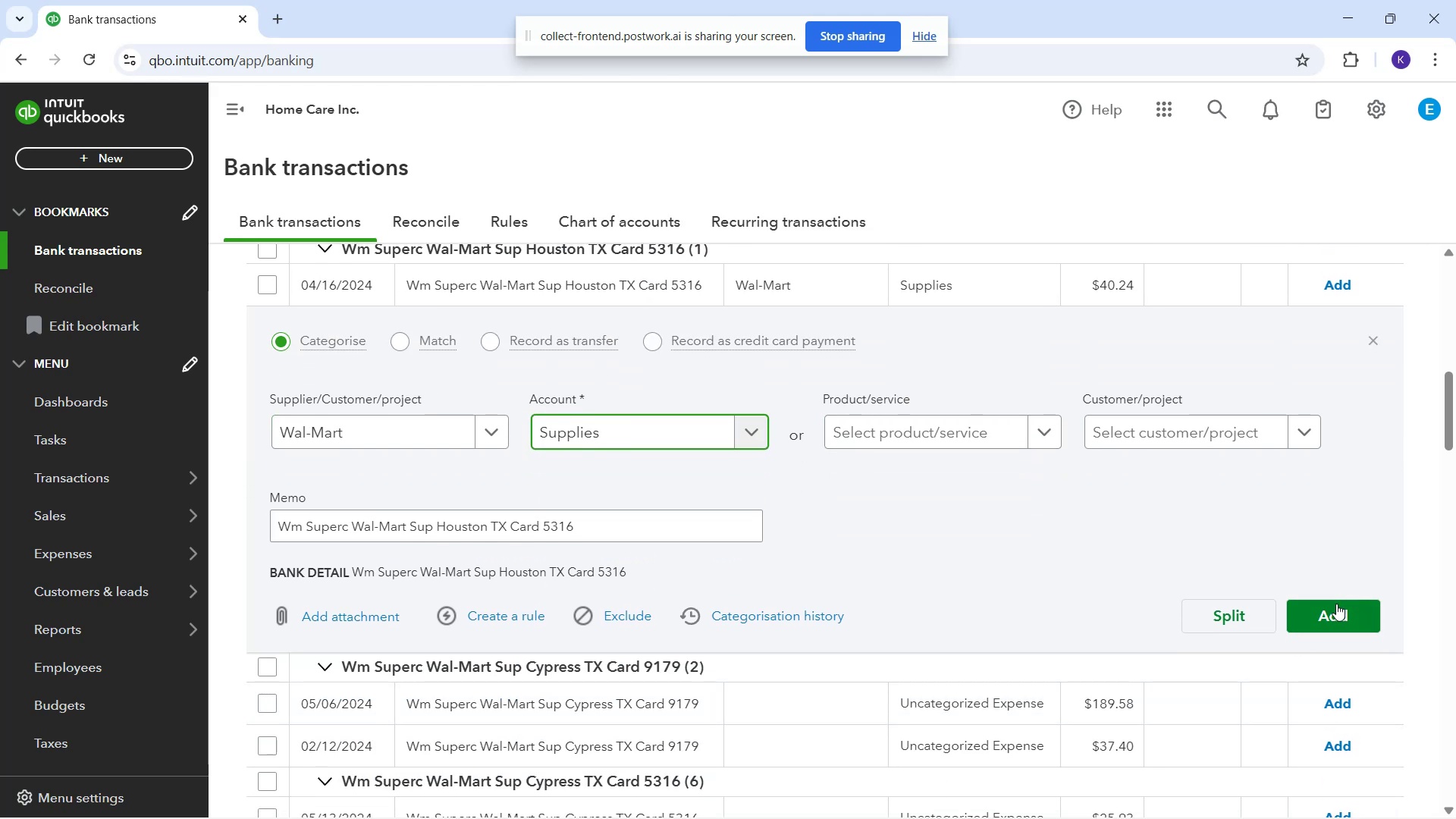 
left_click_drag(start_coordinate=[378, 452], to_coordinate=[378, 445])
 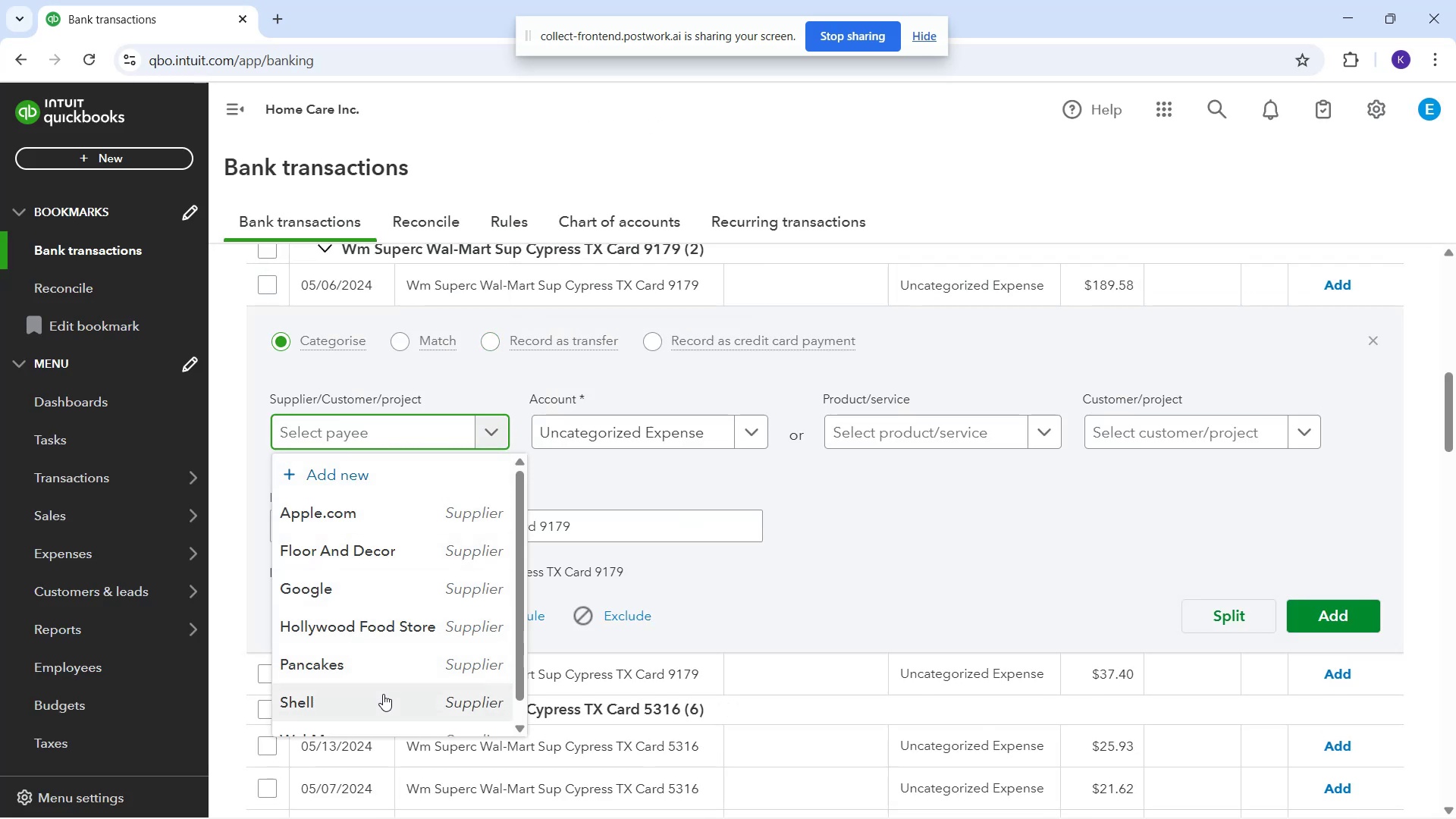 
scroll: coordinate [429, 679], scroll_direction: down, amount: 3.0
 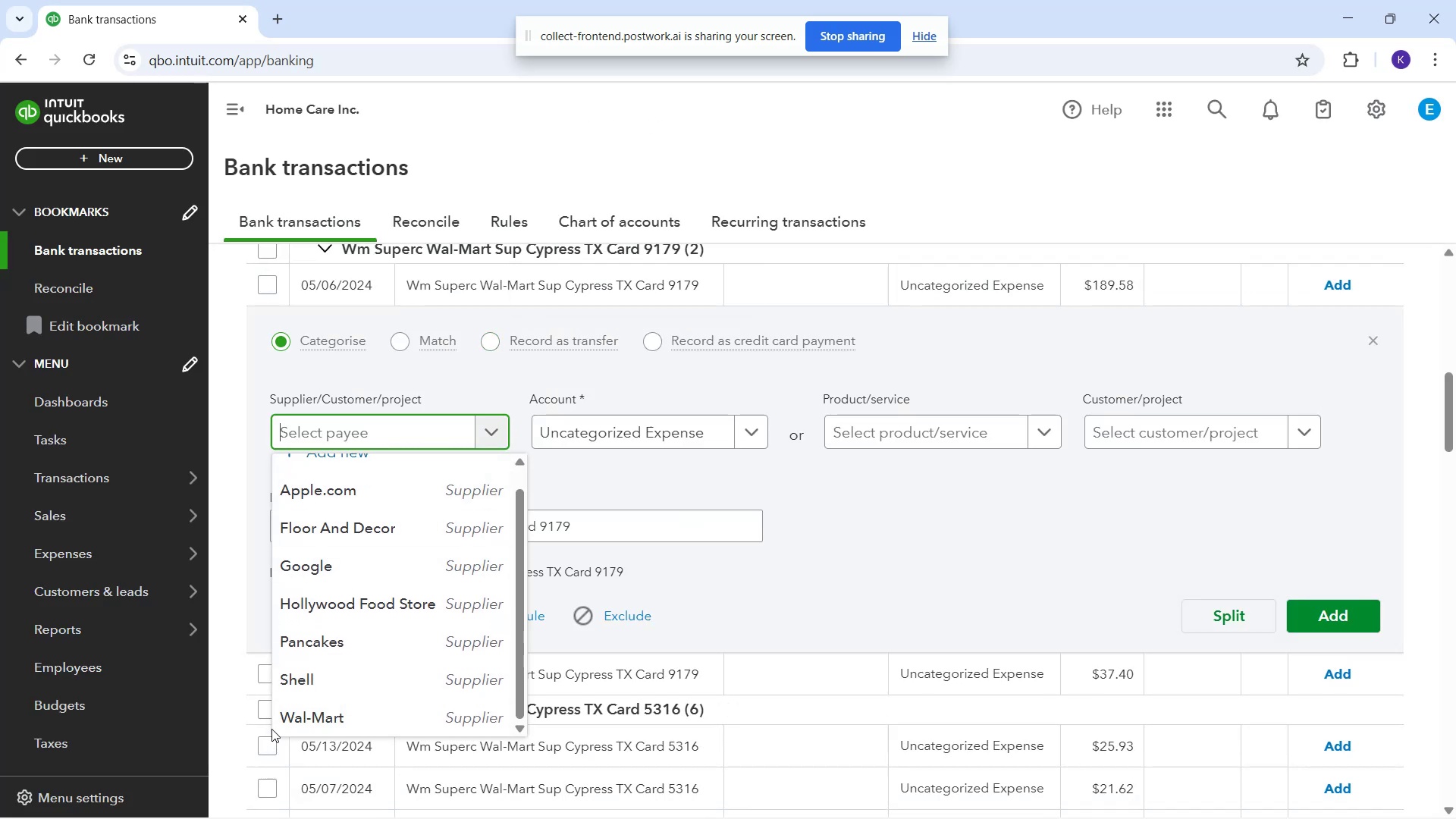 
left_click([284, 719])
 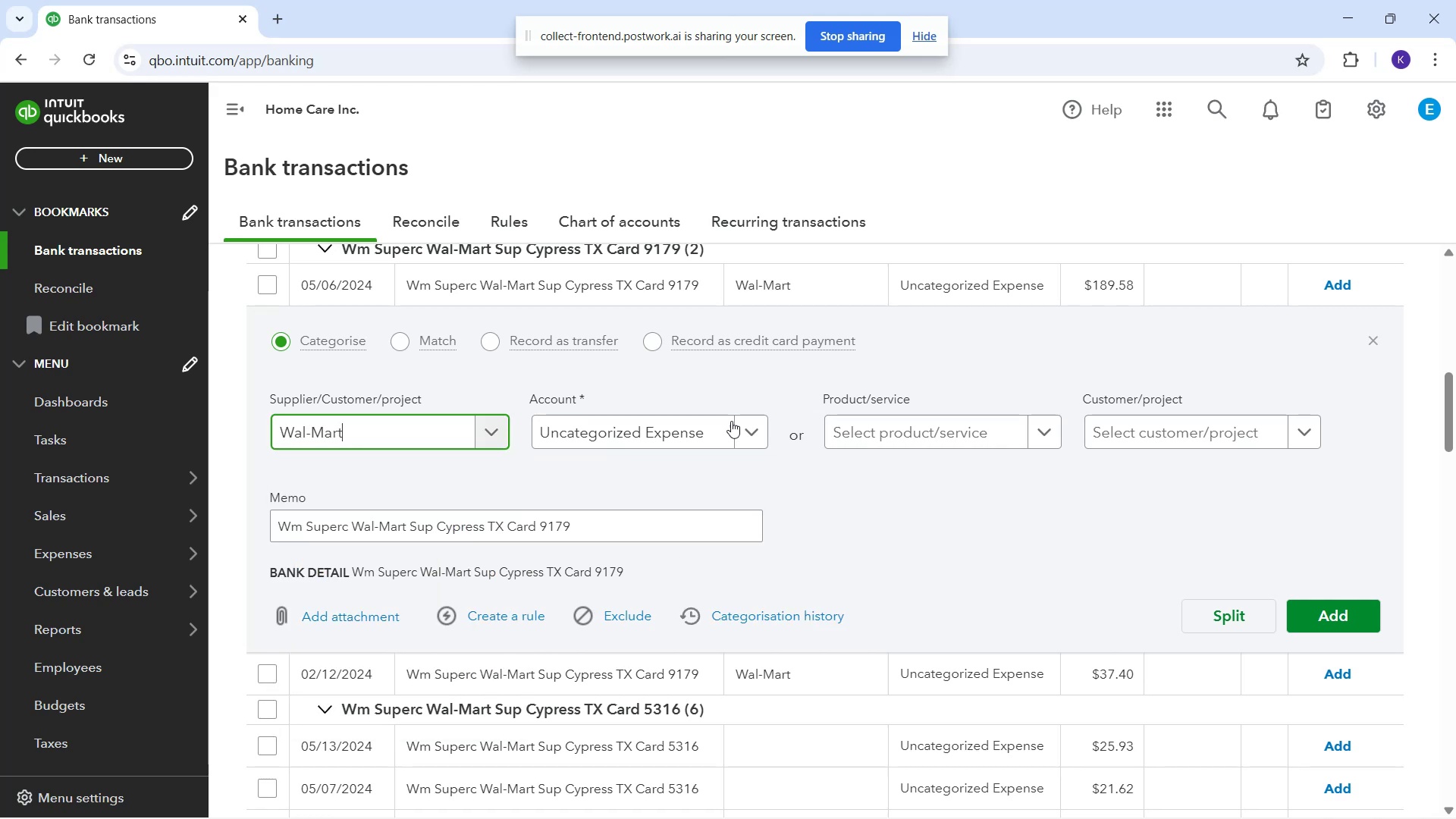 
left_click([731, 422])
 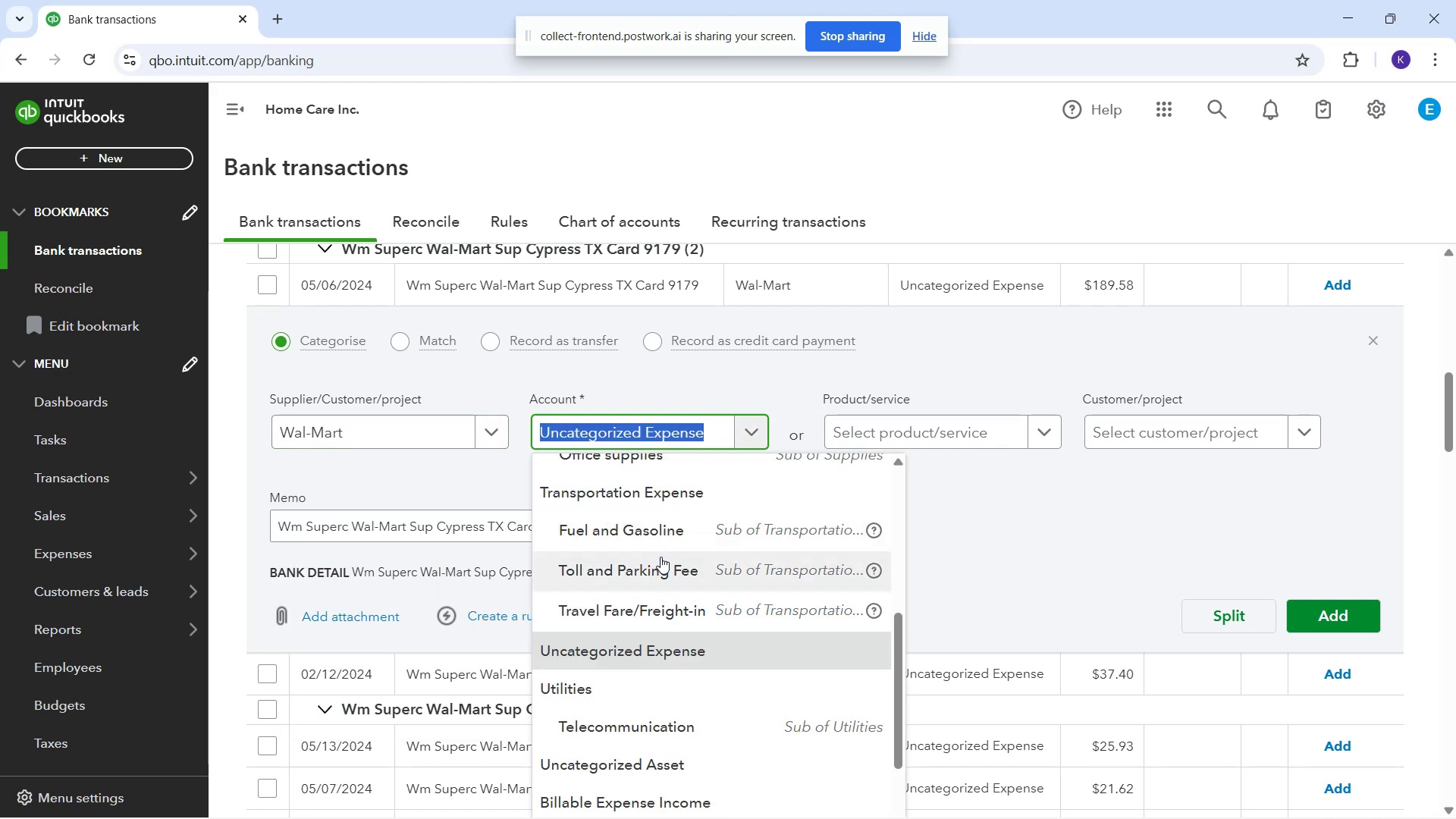 
scroll: coordinate [671, 559], scroll_direction: up, amount: 2.0
 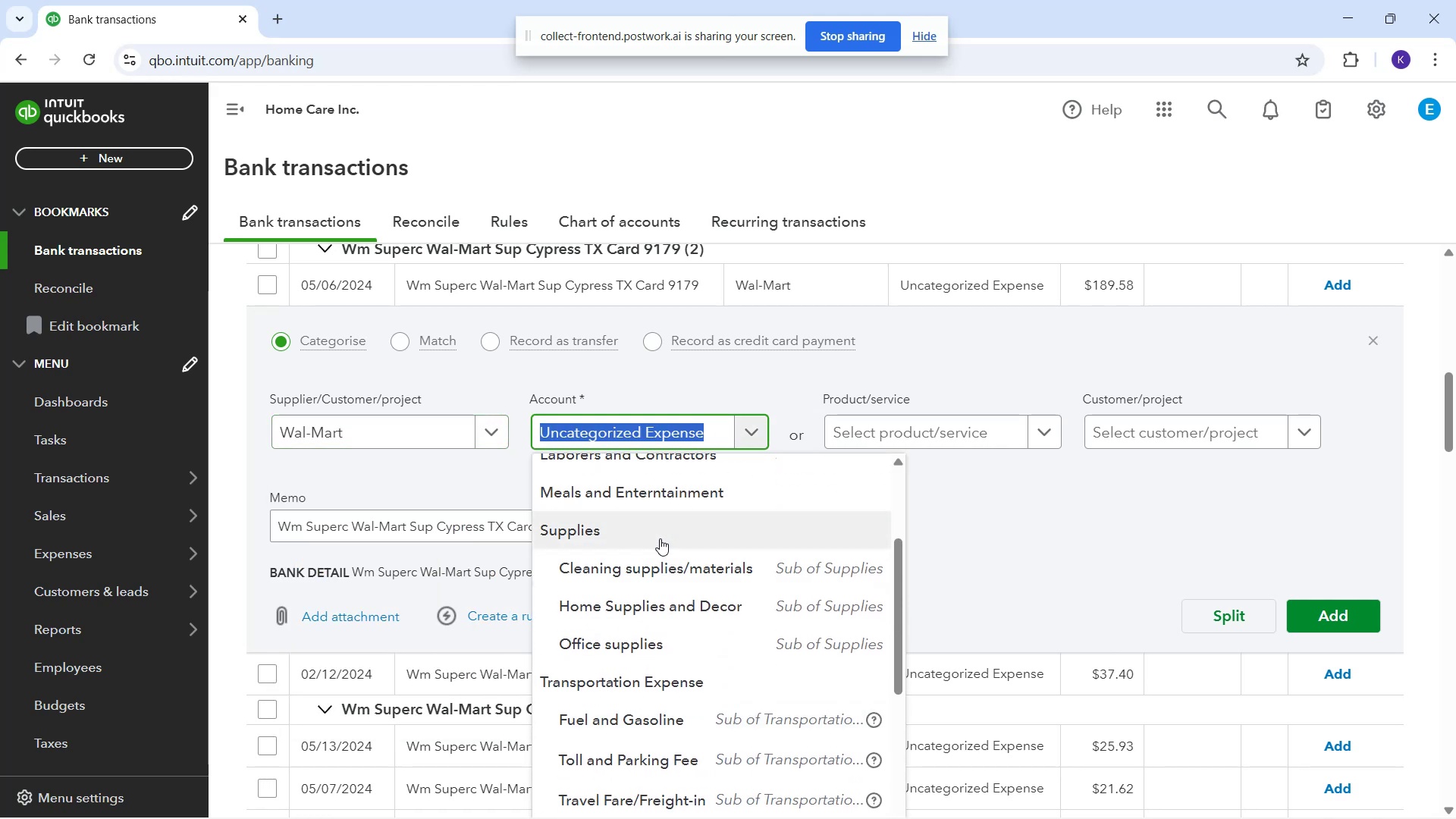 
left_click([660, 538])
 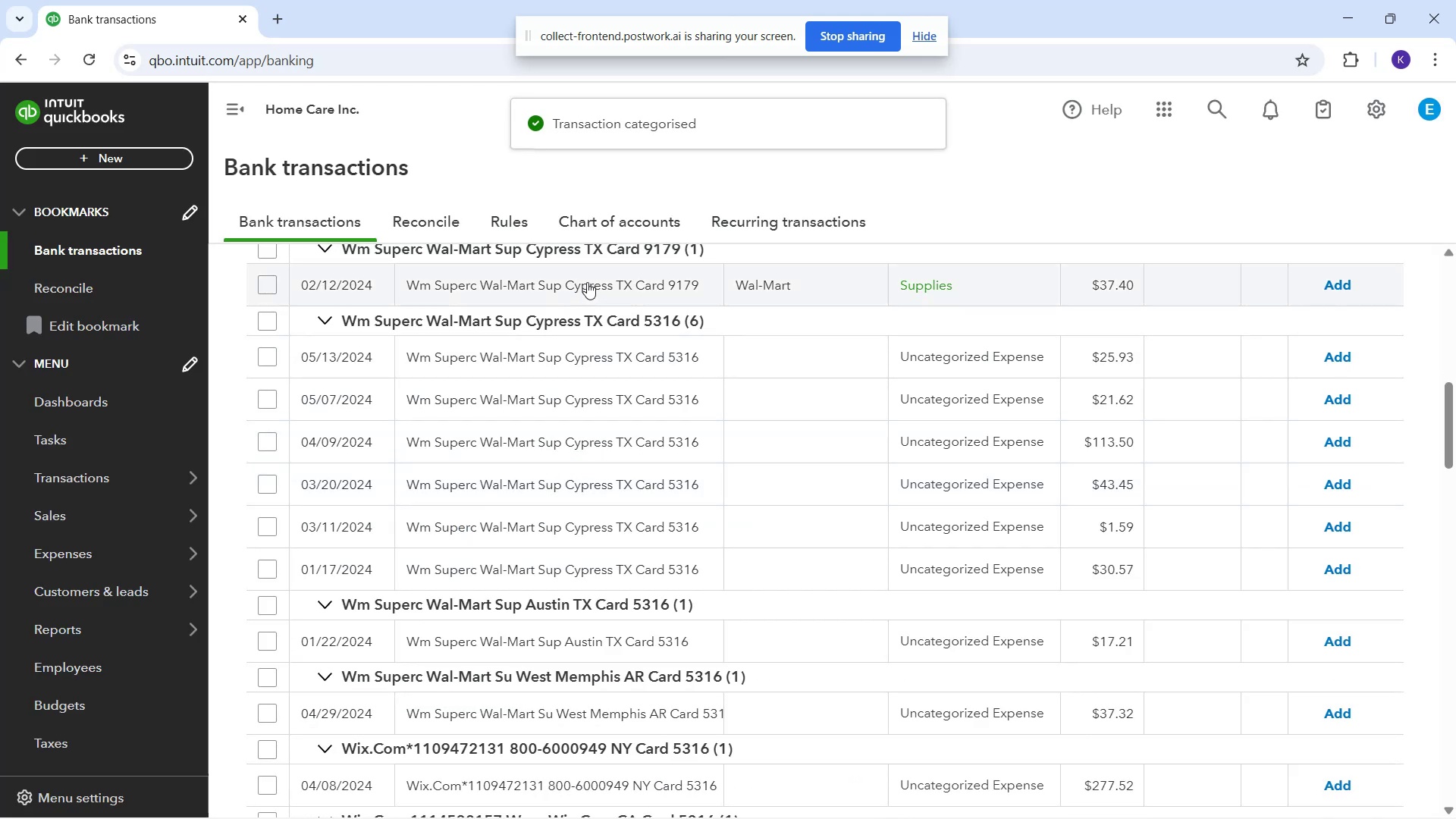 
wait(5.78)
 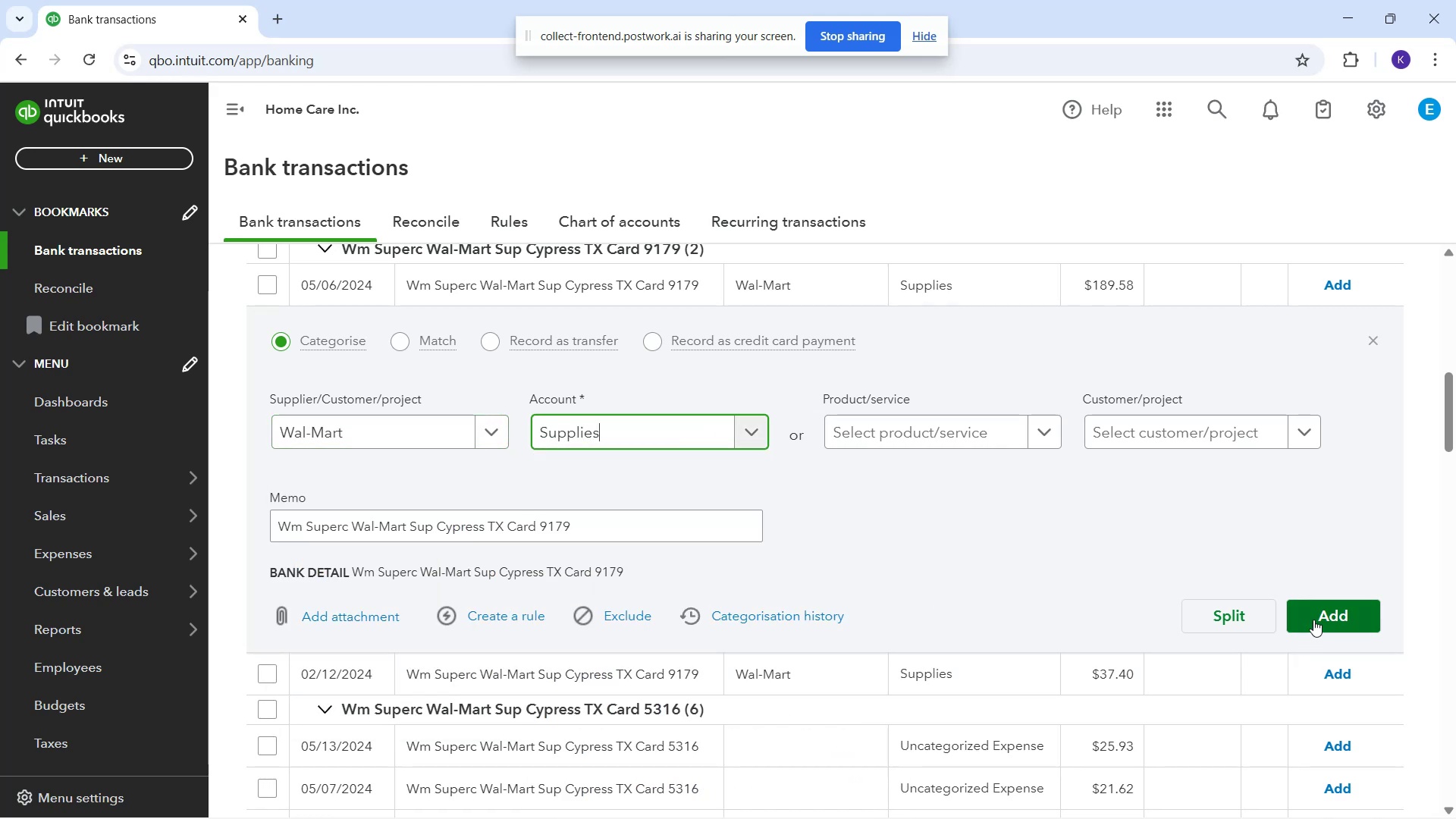 
left_click([1348, 274])
 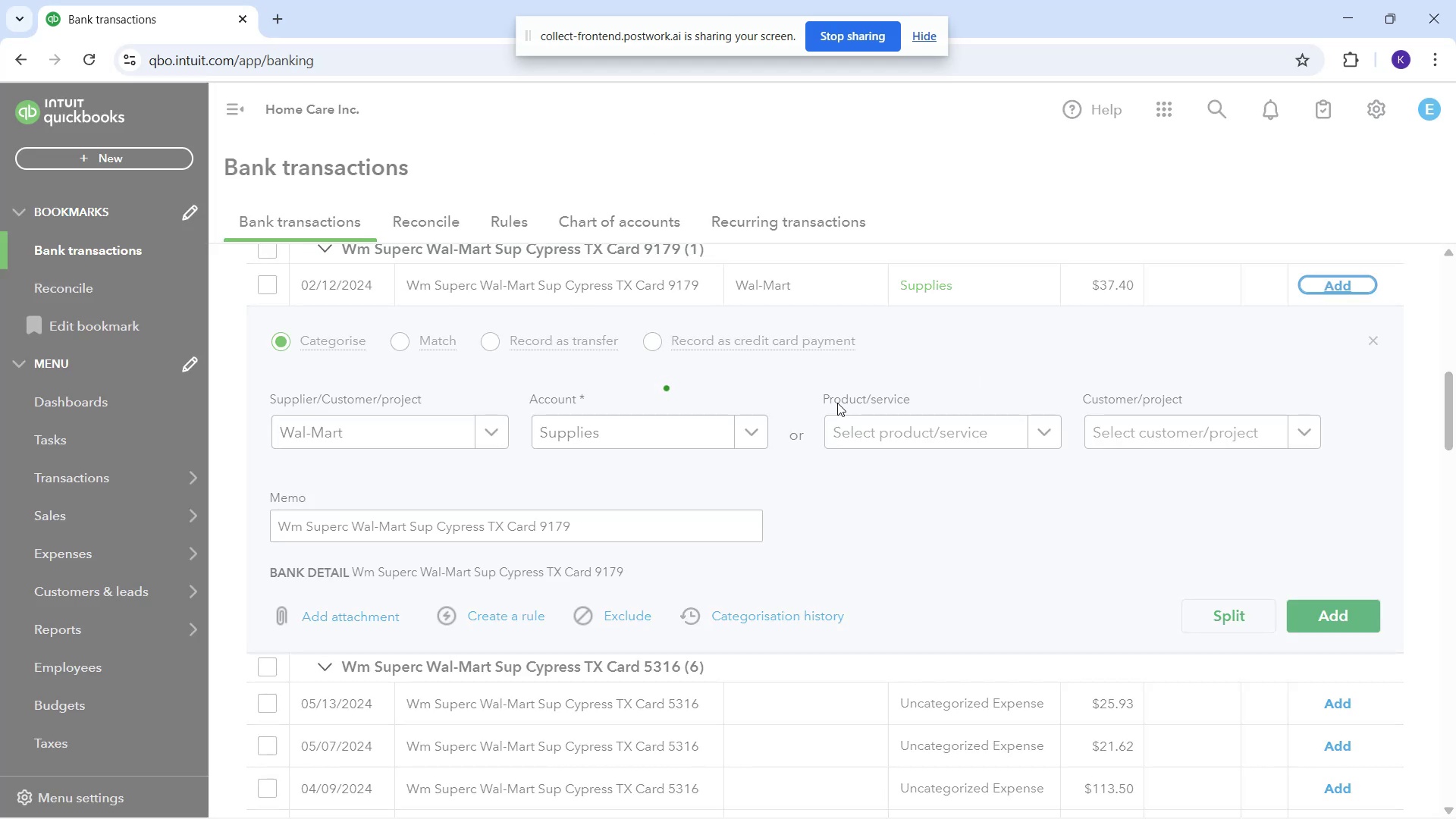 
left_click([565, 293])
 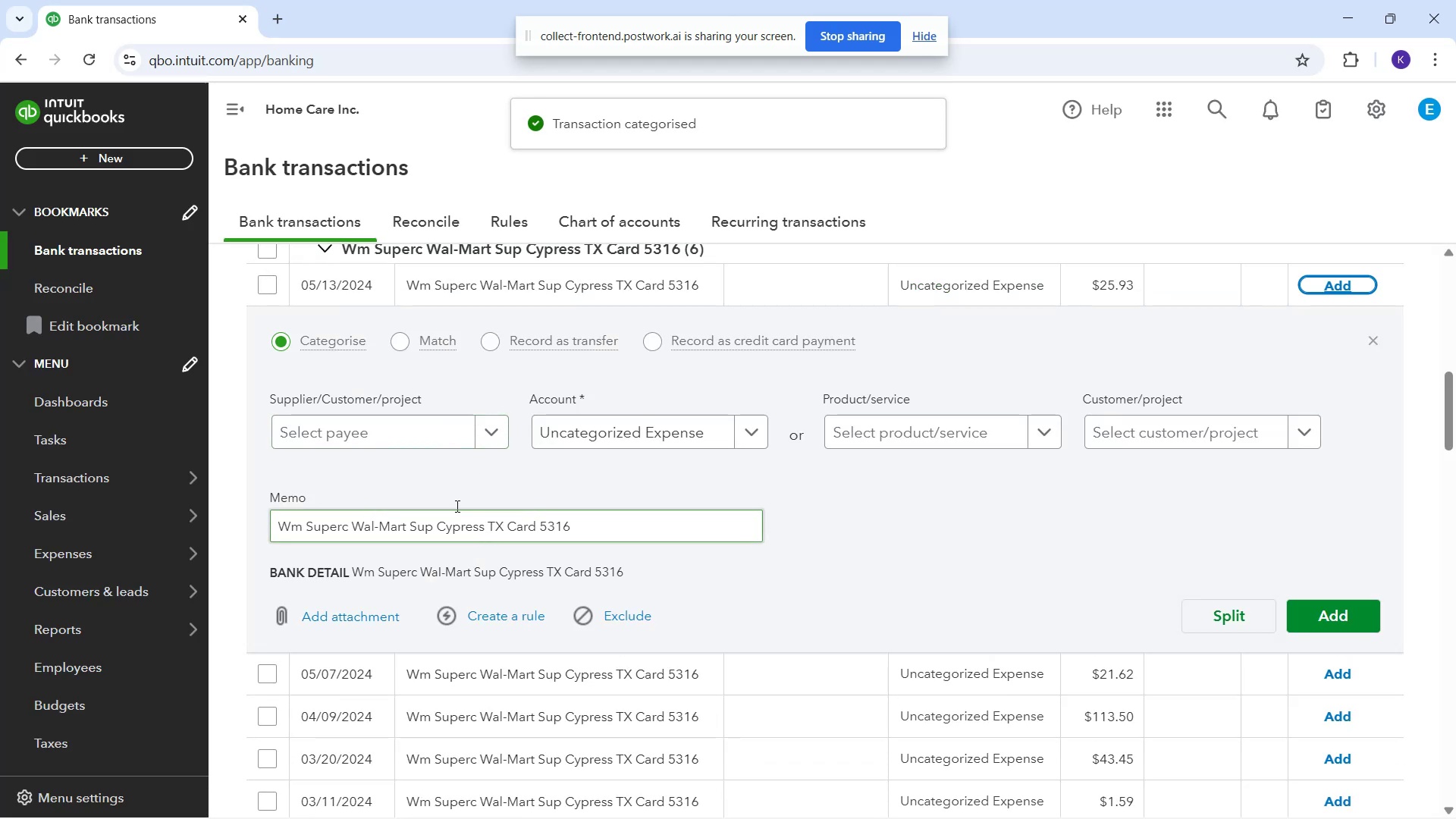 
left_click([413, 447])
 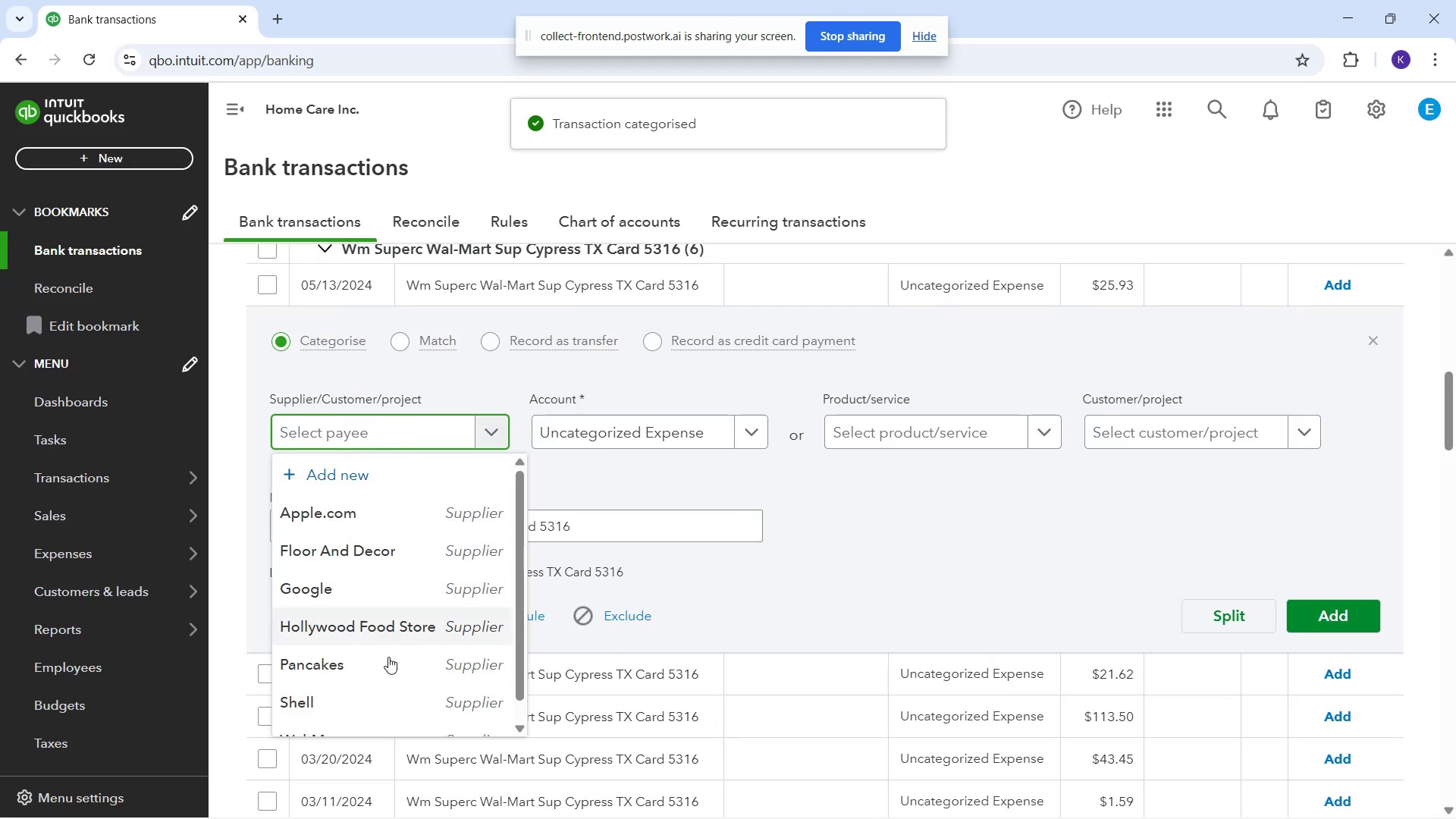 
scroll: coordinate [397, 652], scroll_direction: down, amount: 2.0
 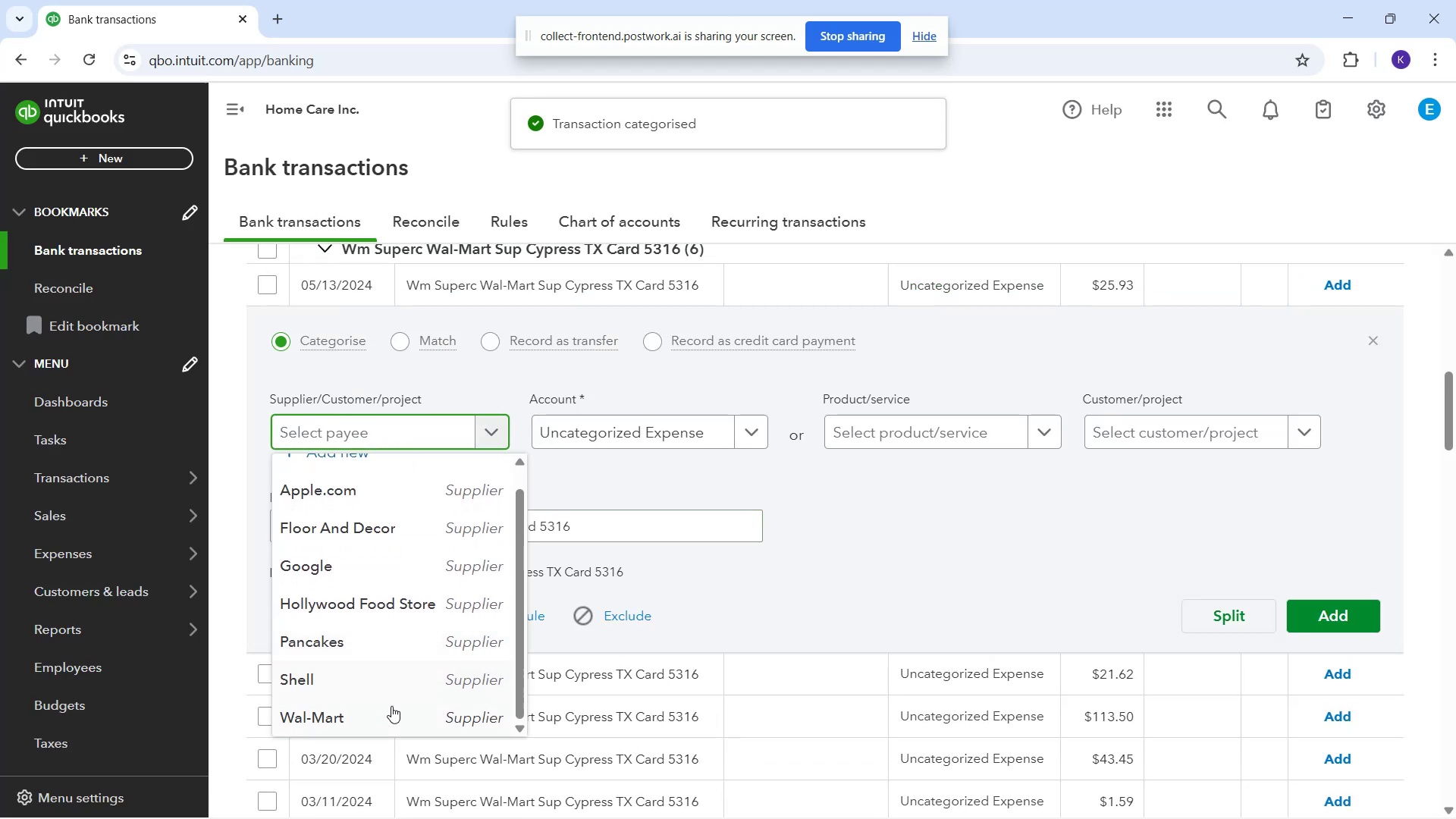 
left_click([391, 713])
 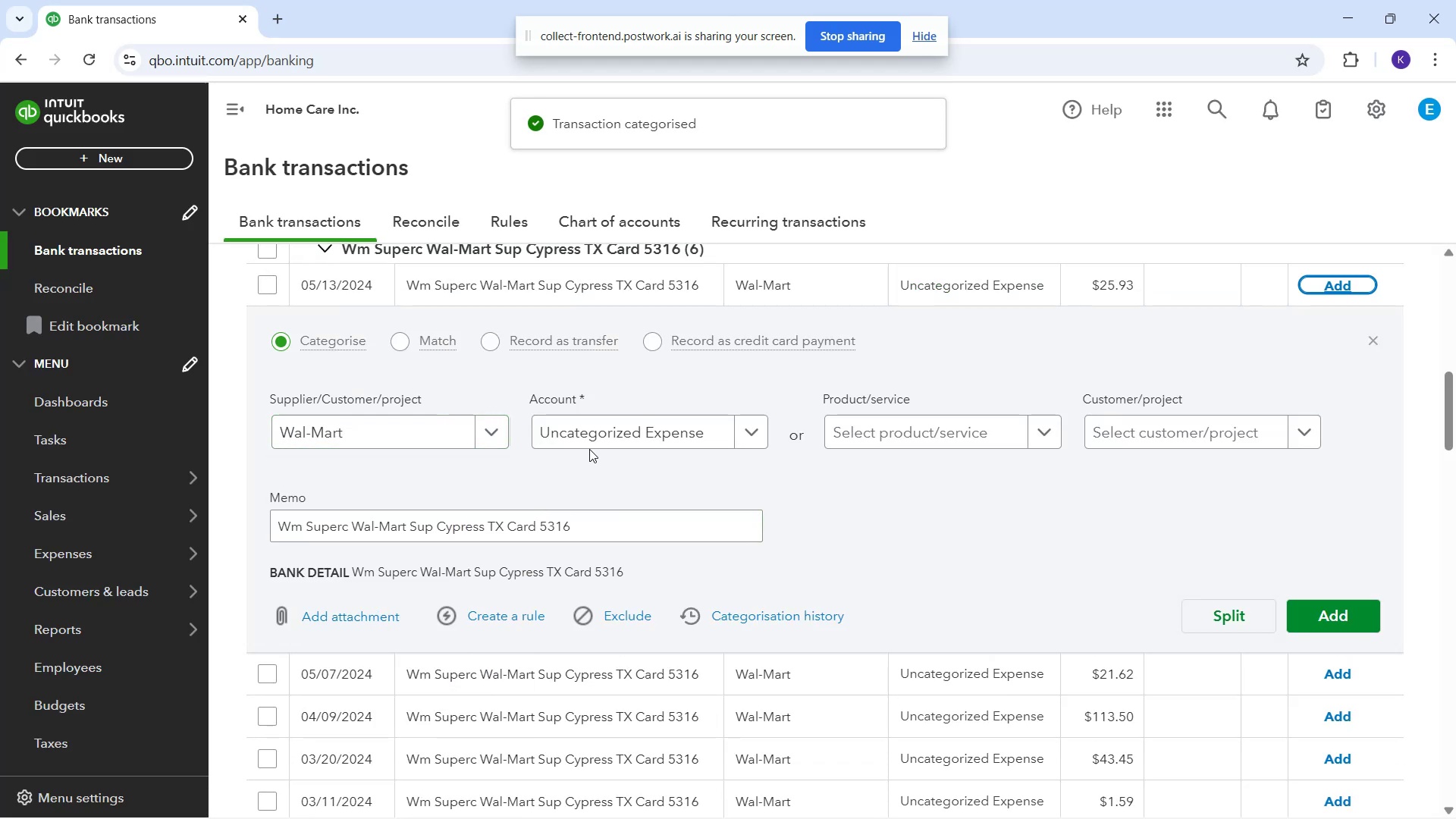 
left_click([588, 427])
 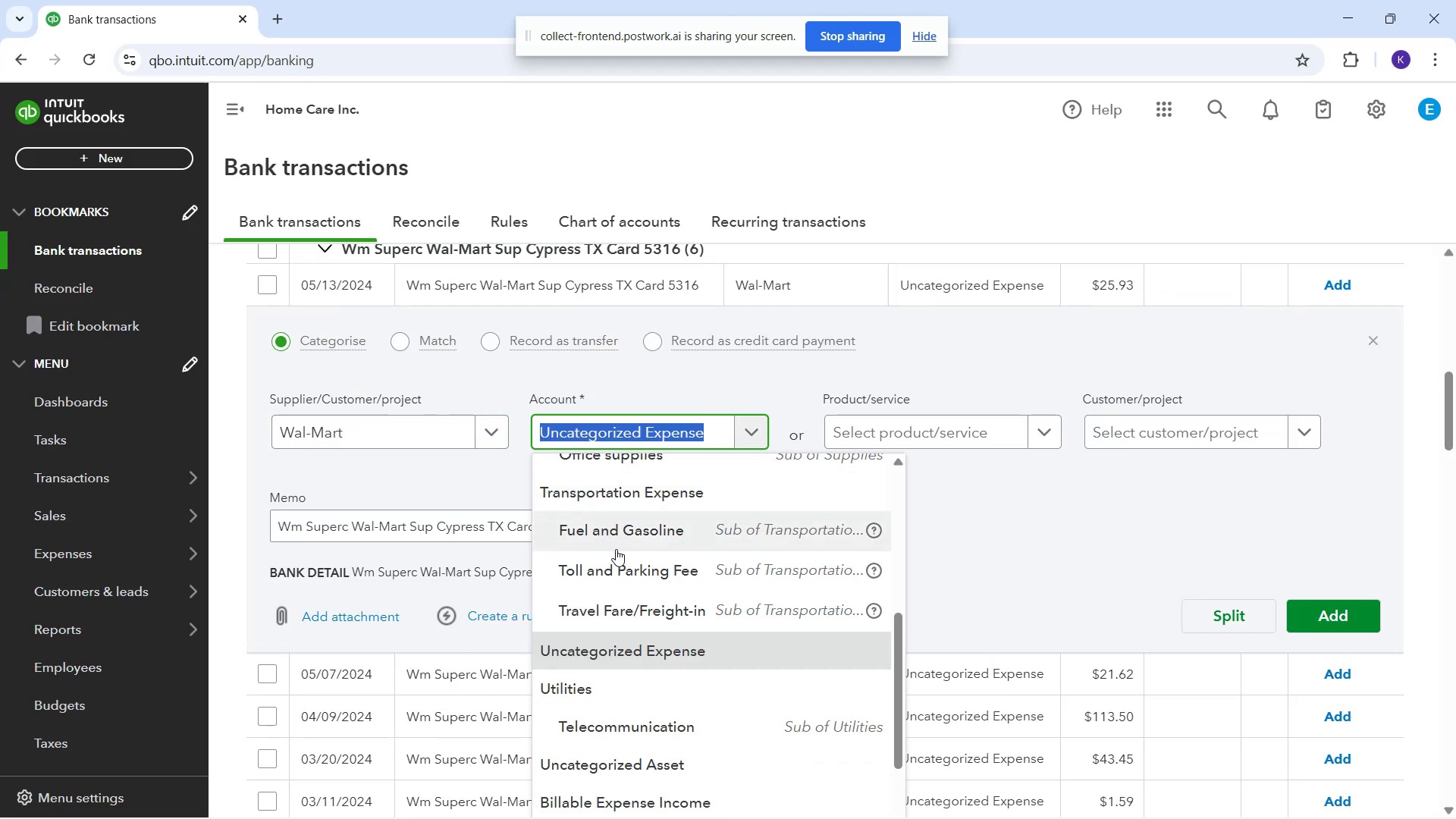 
scroll: coordinate [654, 485], scroll_direction: up, amount: 2.0
 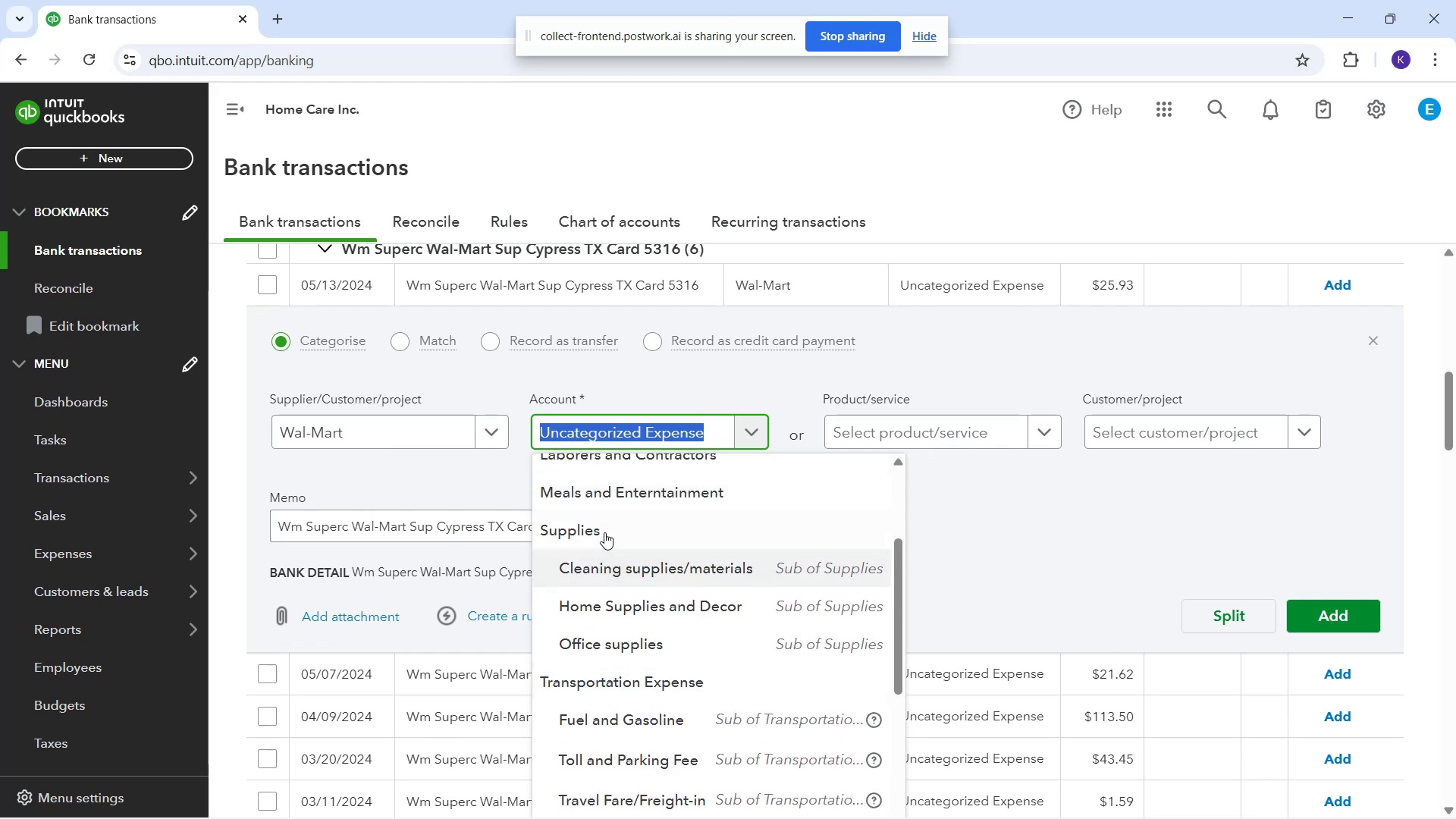 
left_click([604, 526])
 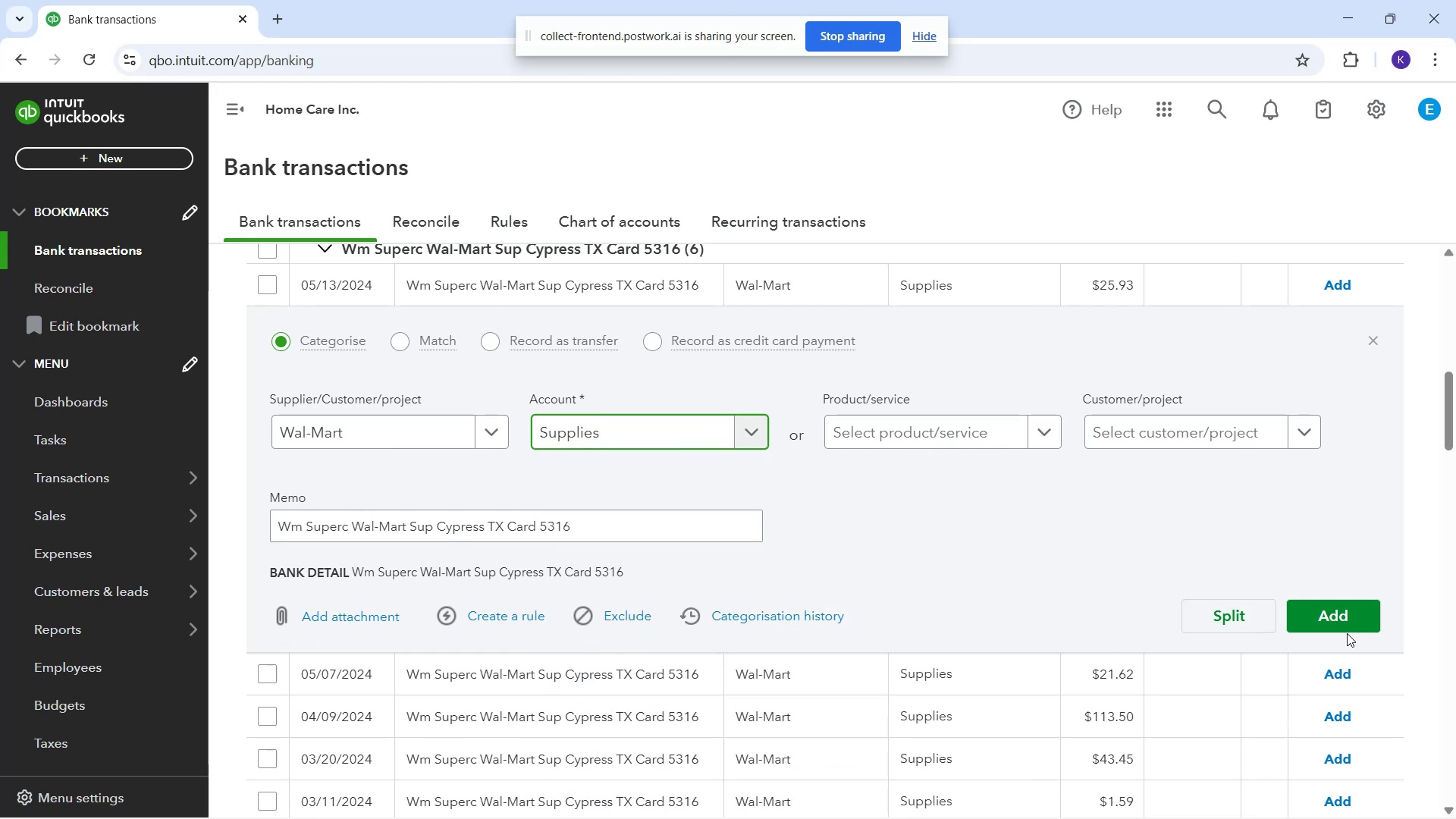 
left_click([1341, 623])
 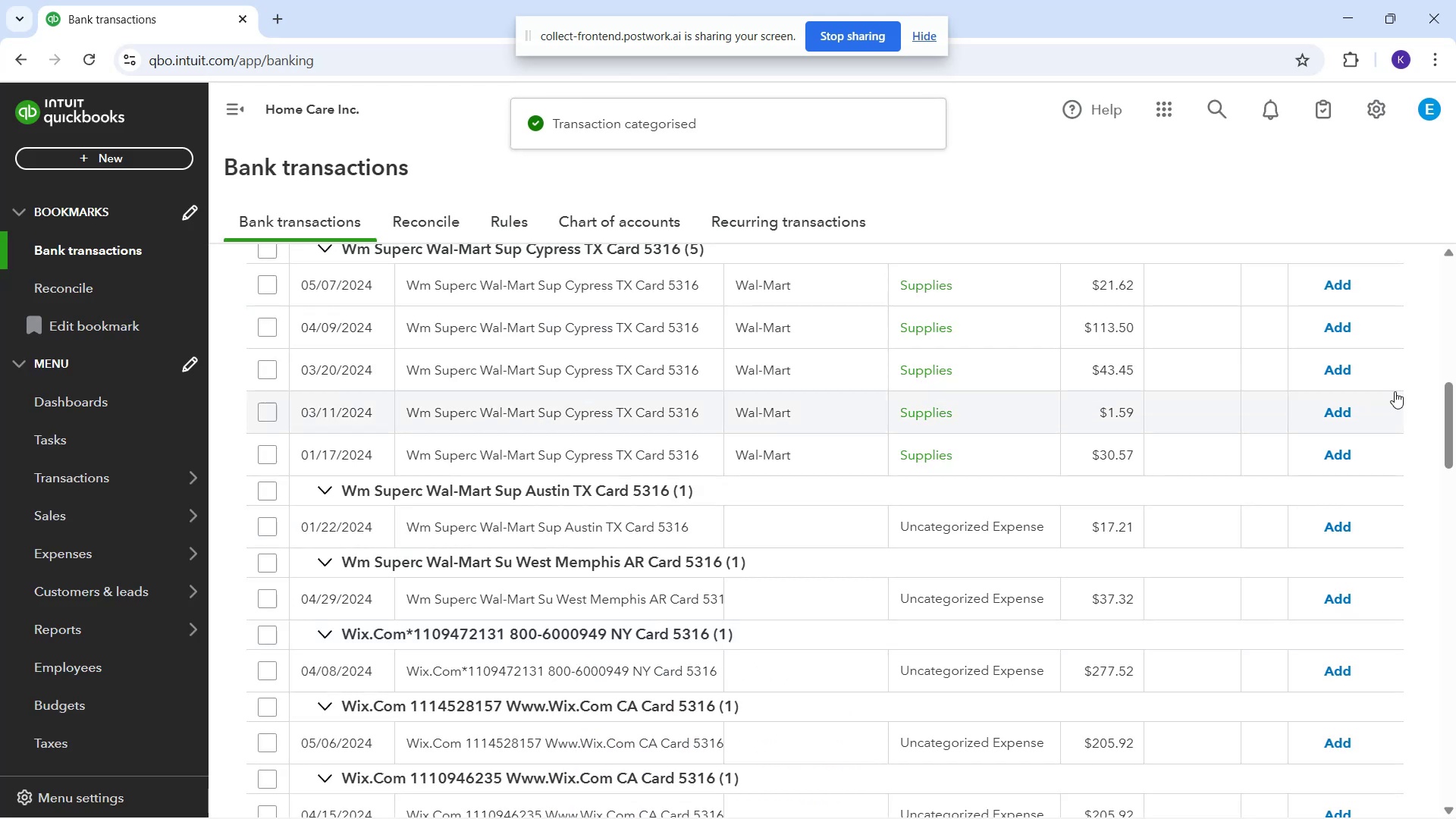 
left_click([1326, 287])
 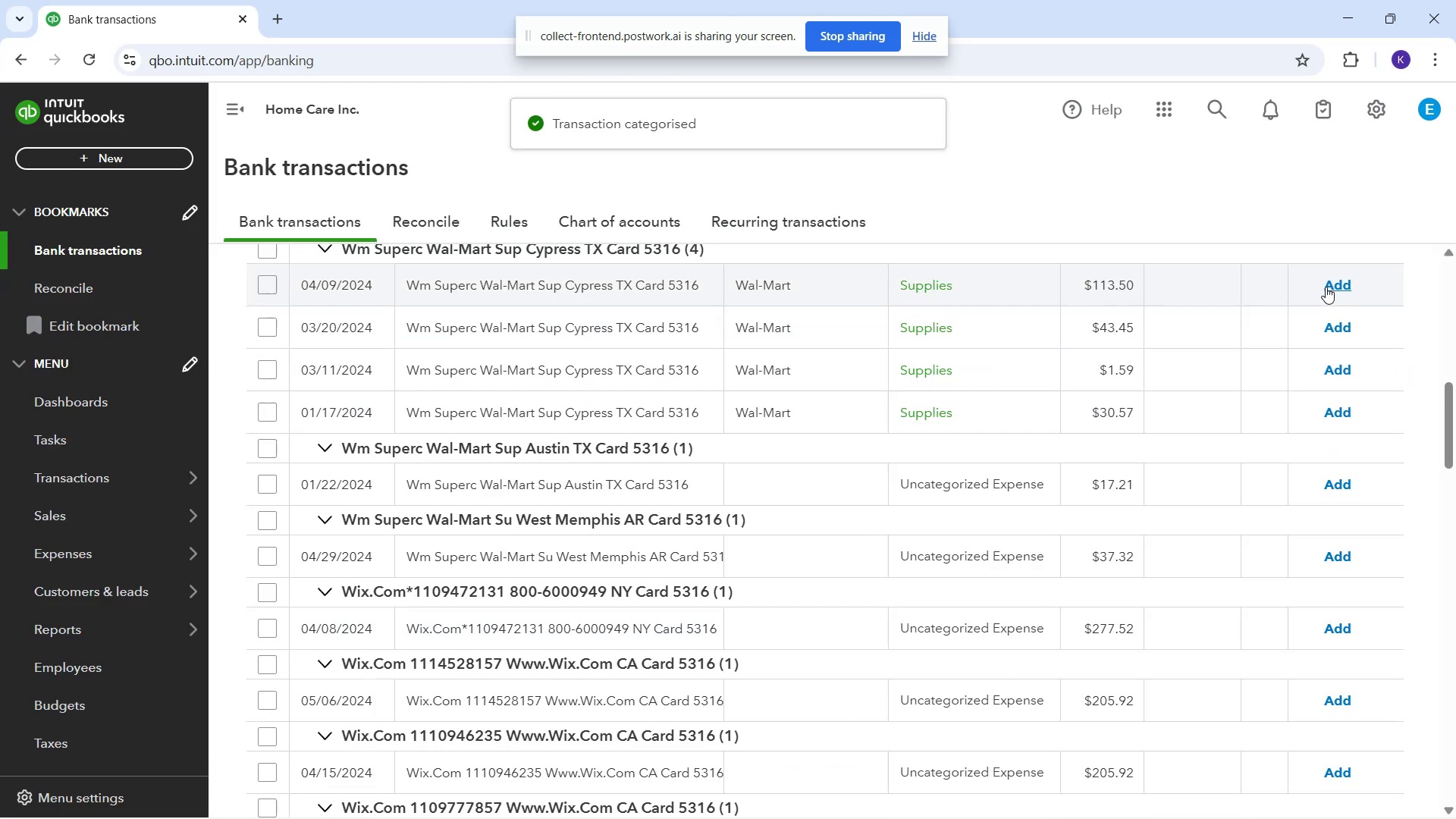 
left_click([1326, 287])
 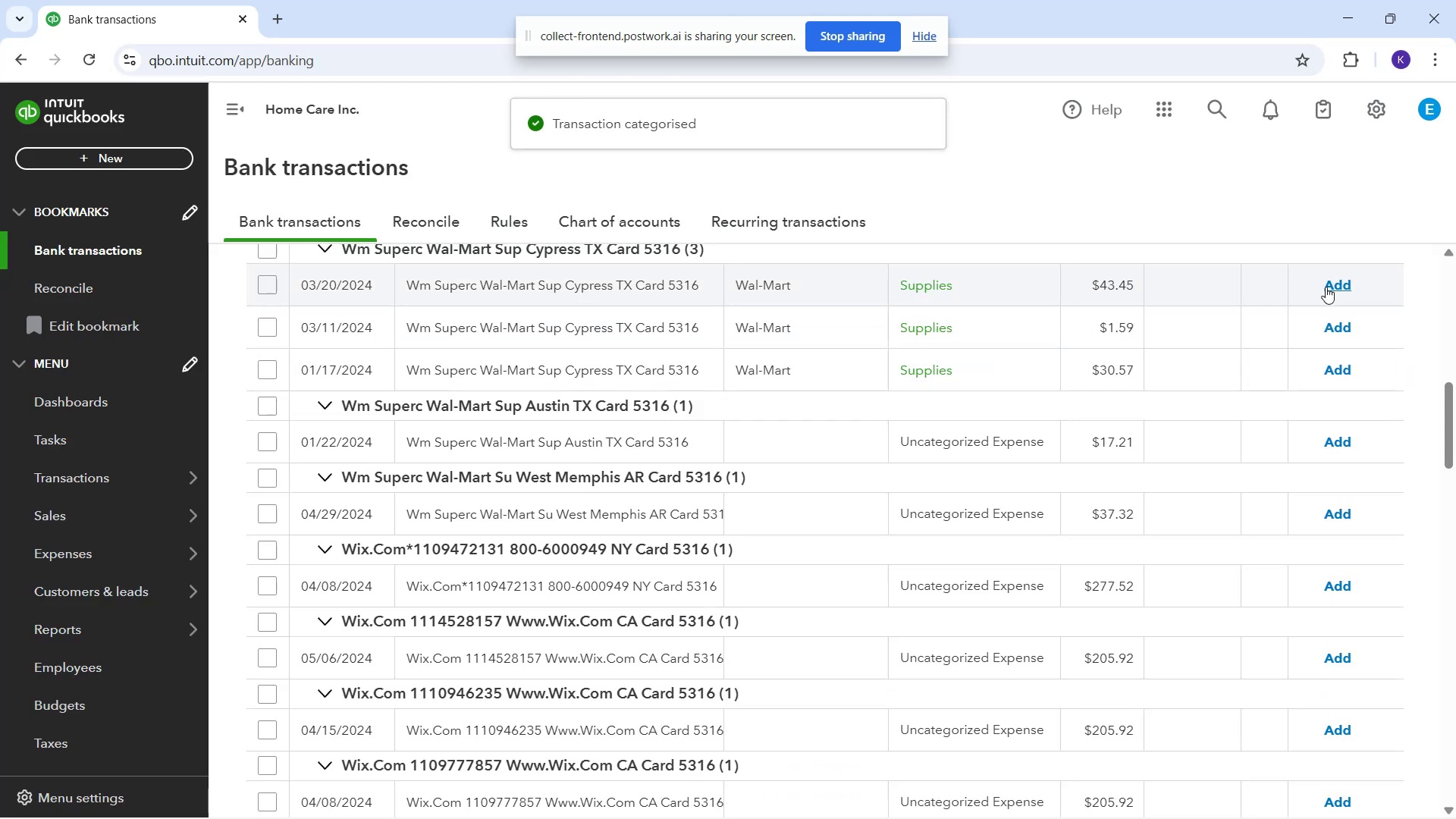 
left_click([1326, 287])
 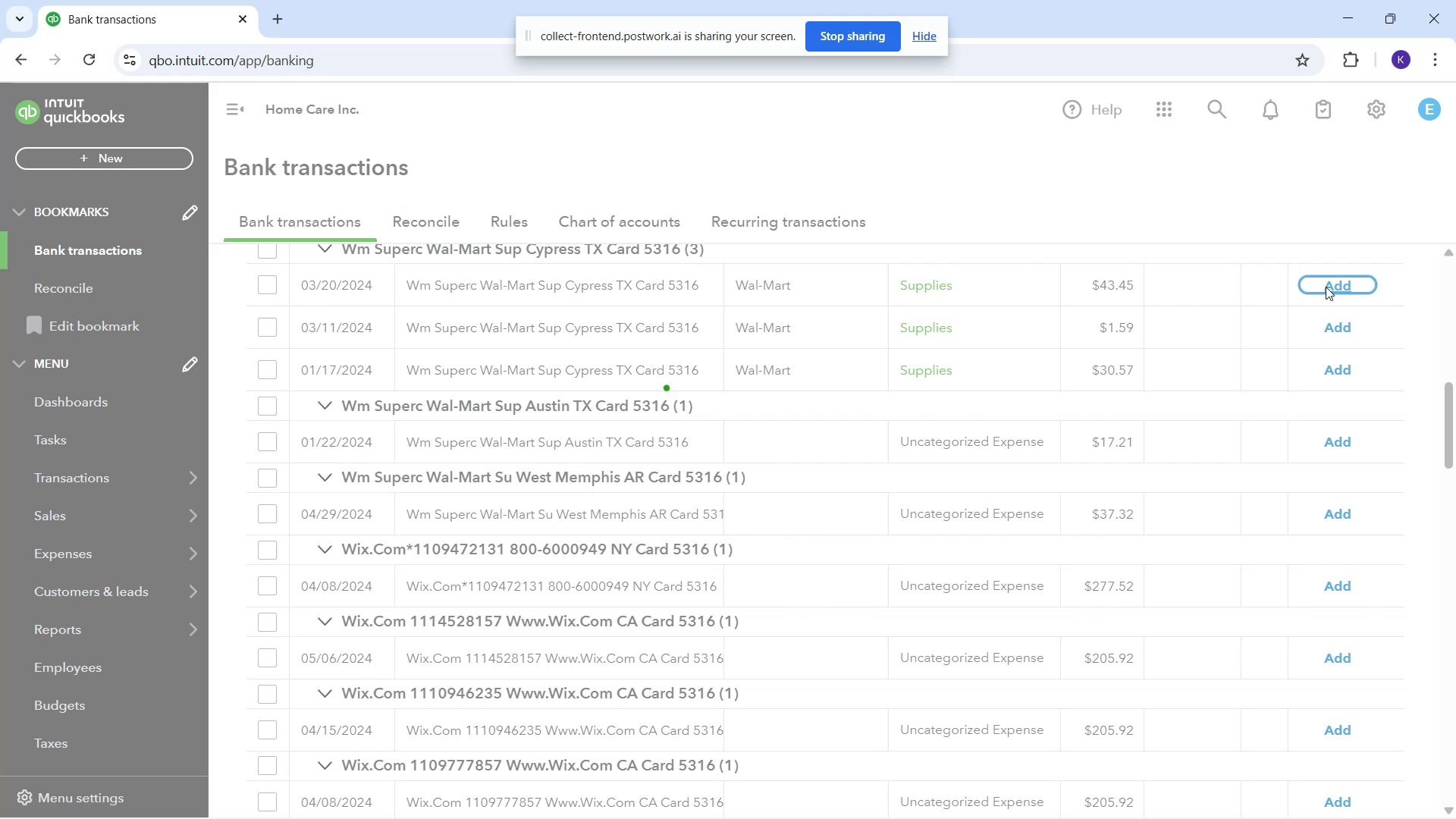 
left_click([1326, 287])
 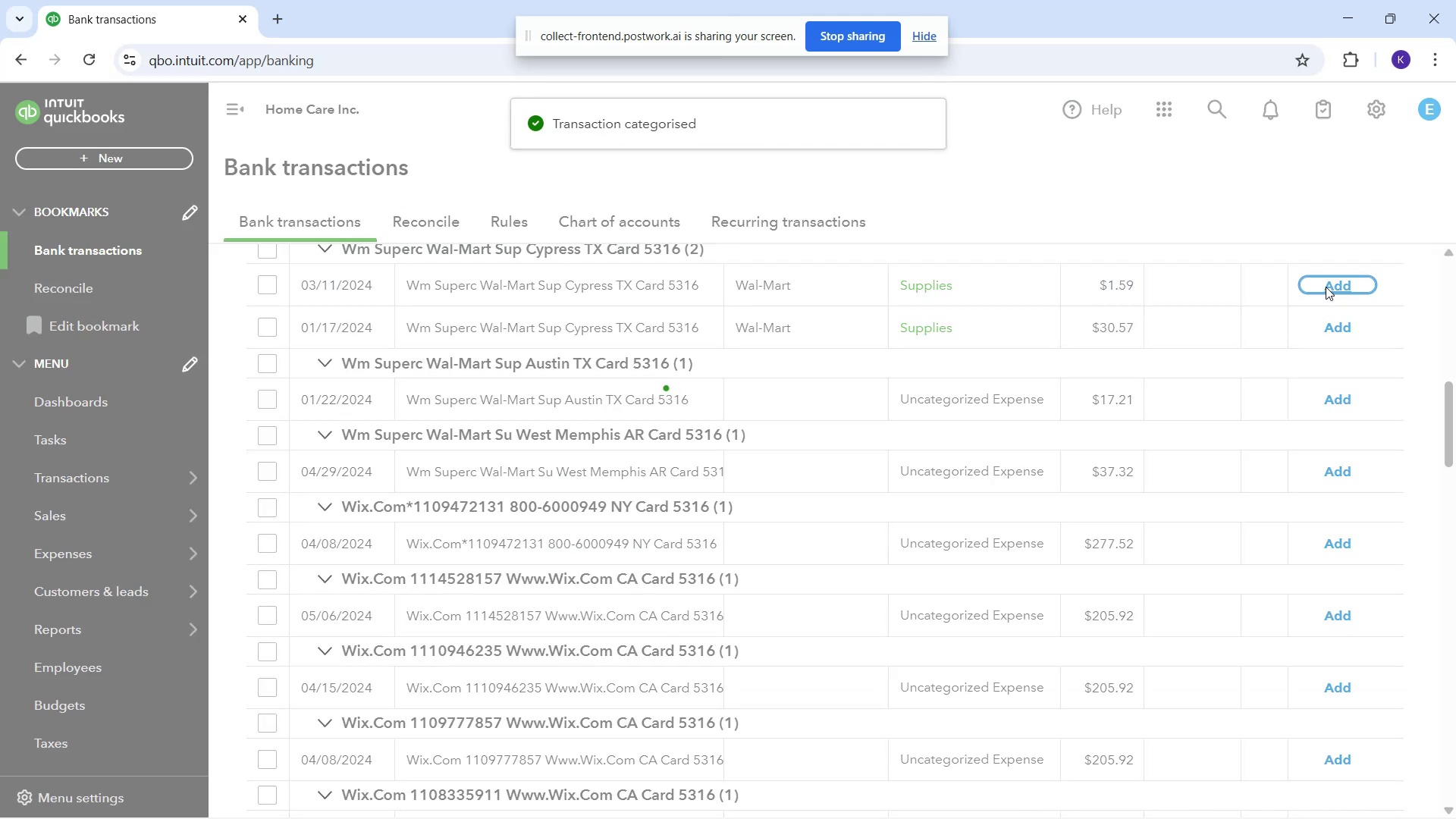 
left_click([1326, 287])
 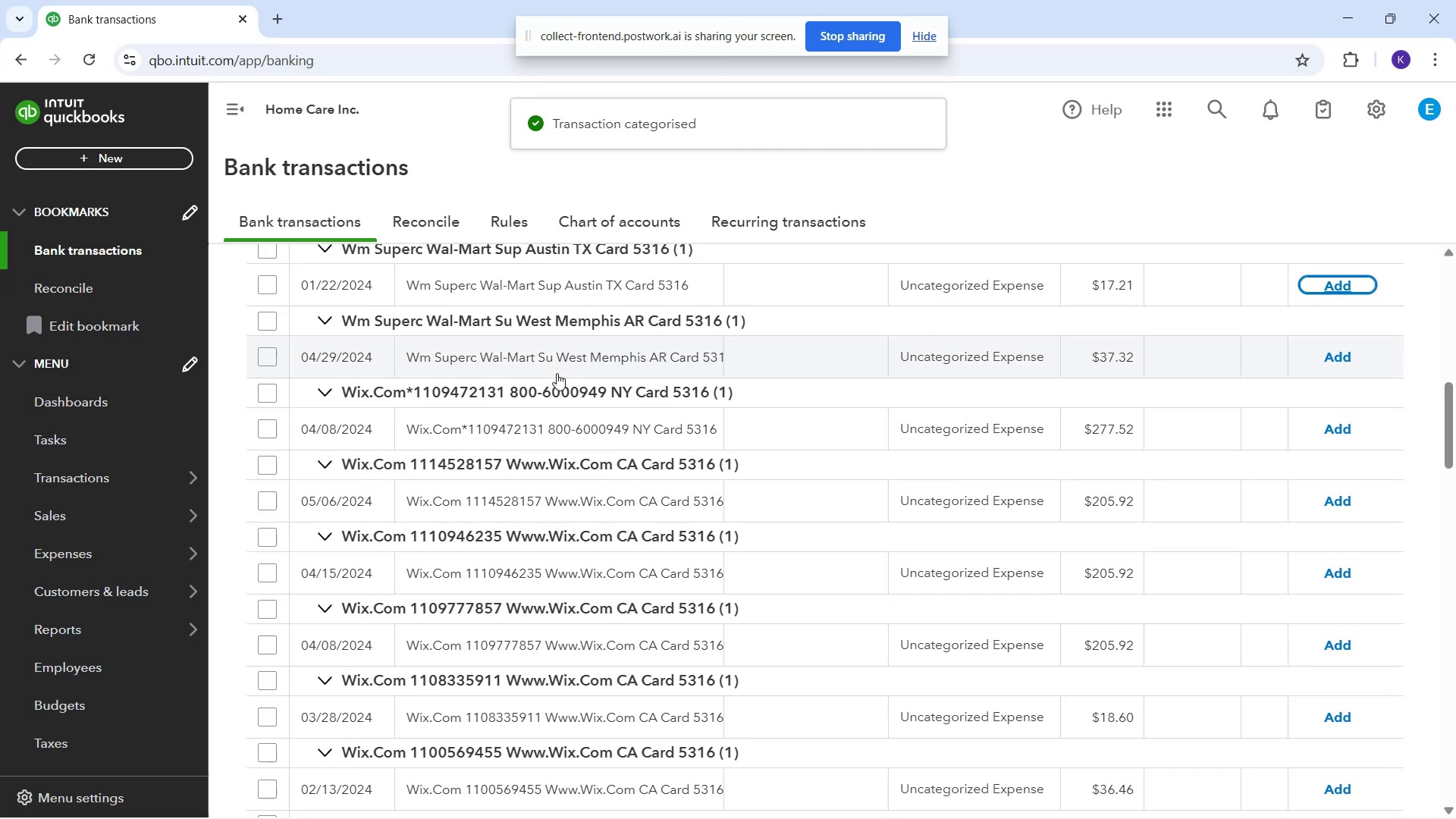 
left_click([557, 366])
 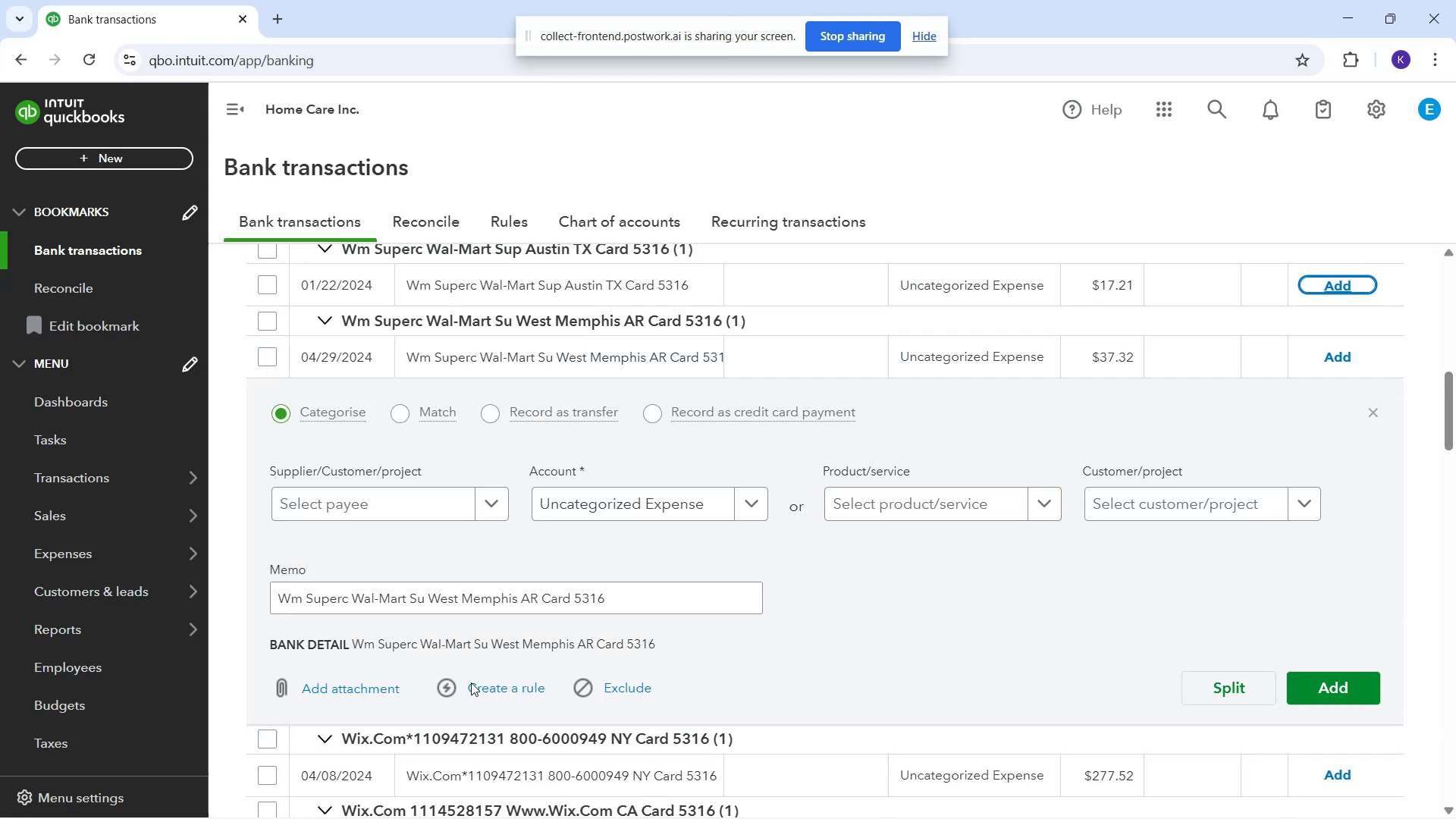 
left_click([422, 509])
 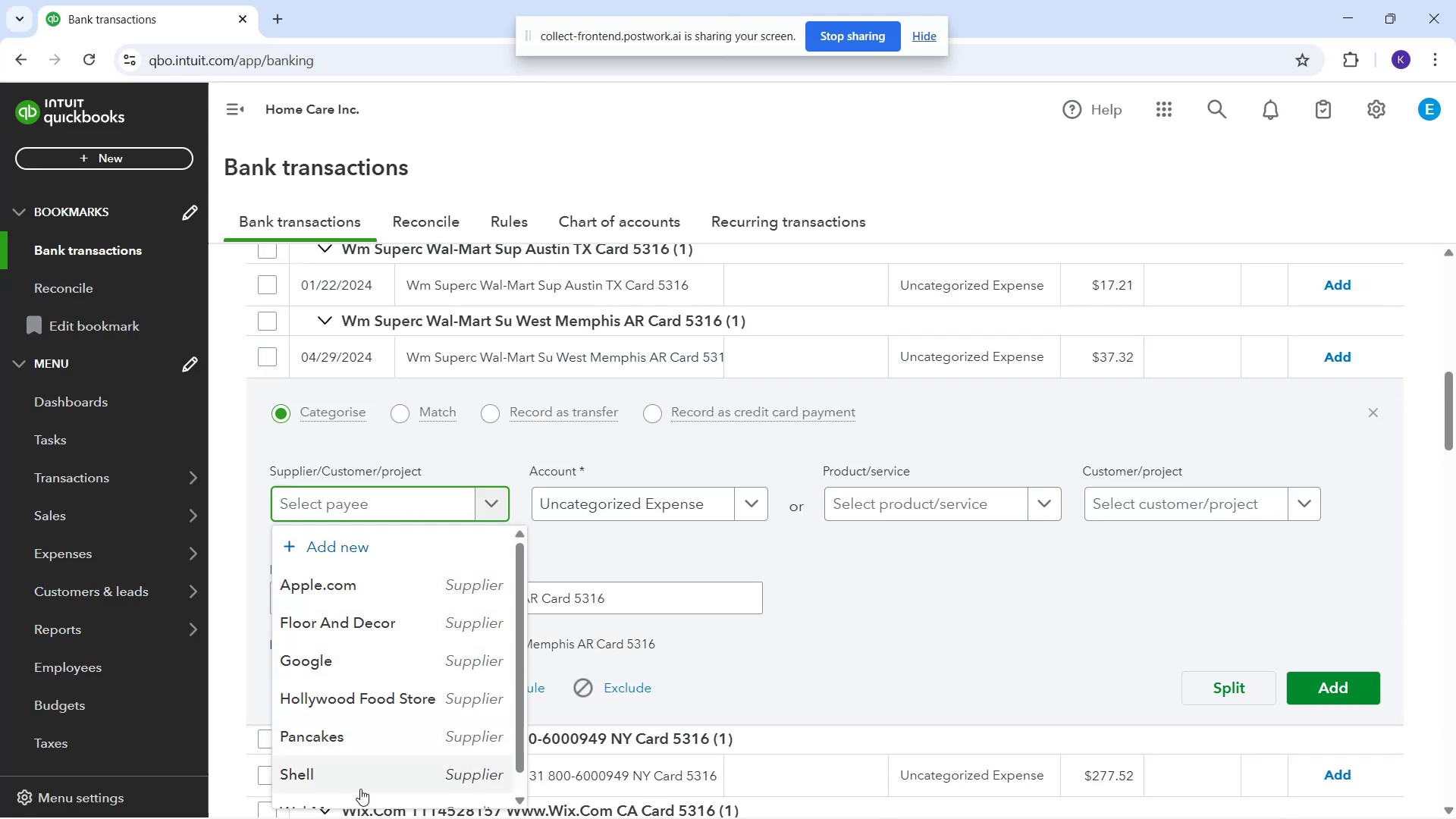 
left_click_drag(start_coordinate=[359, 788], to_coordinate=[359, 784])
 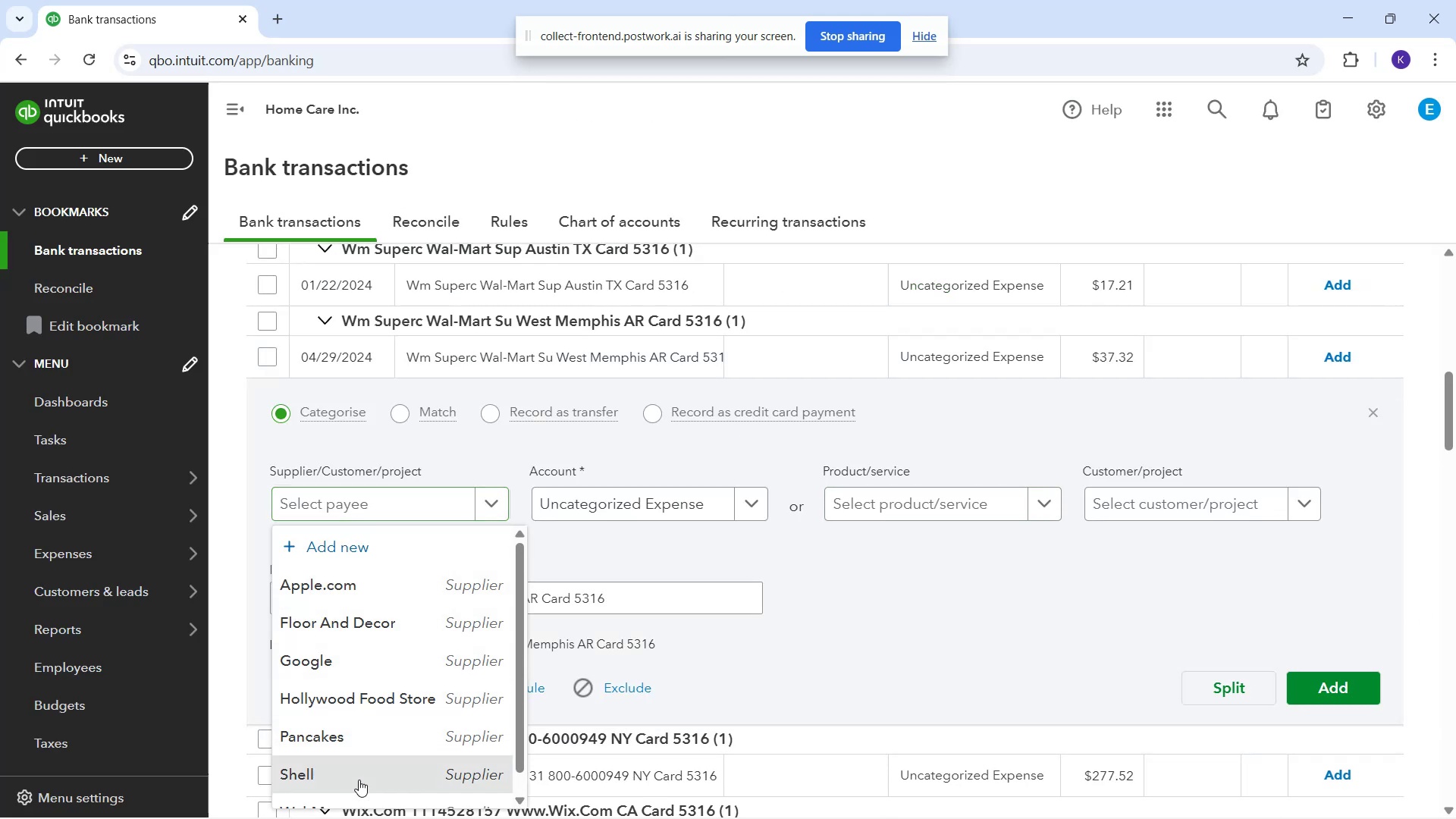 
scroll: coordinate [348, 570], scroll_direction: down, amount: 6.0
 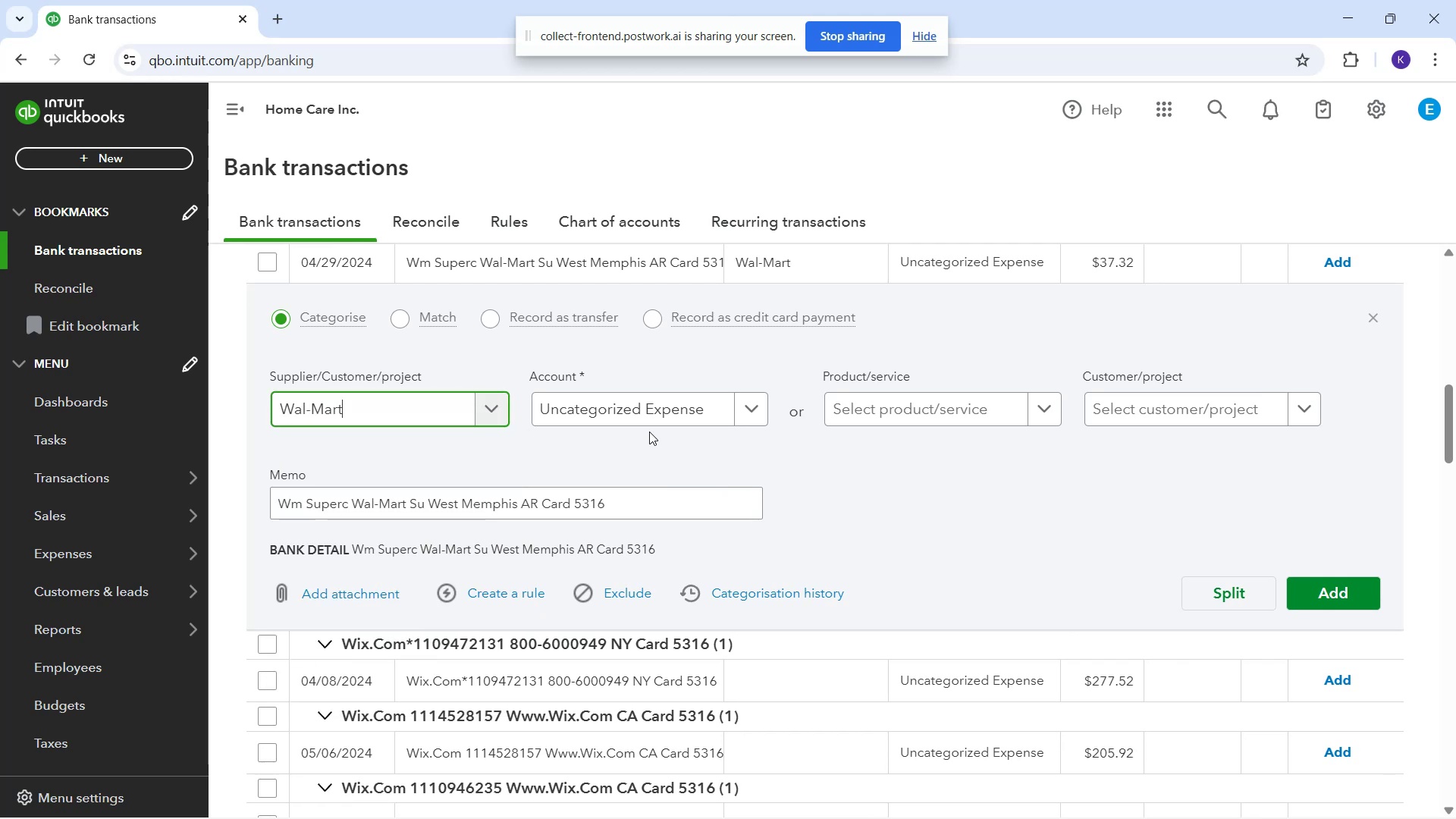 
left_click([650, 414])
 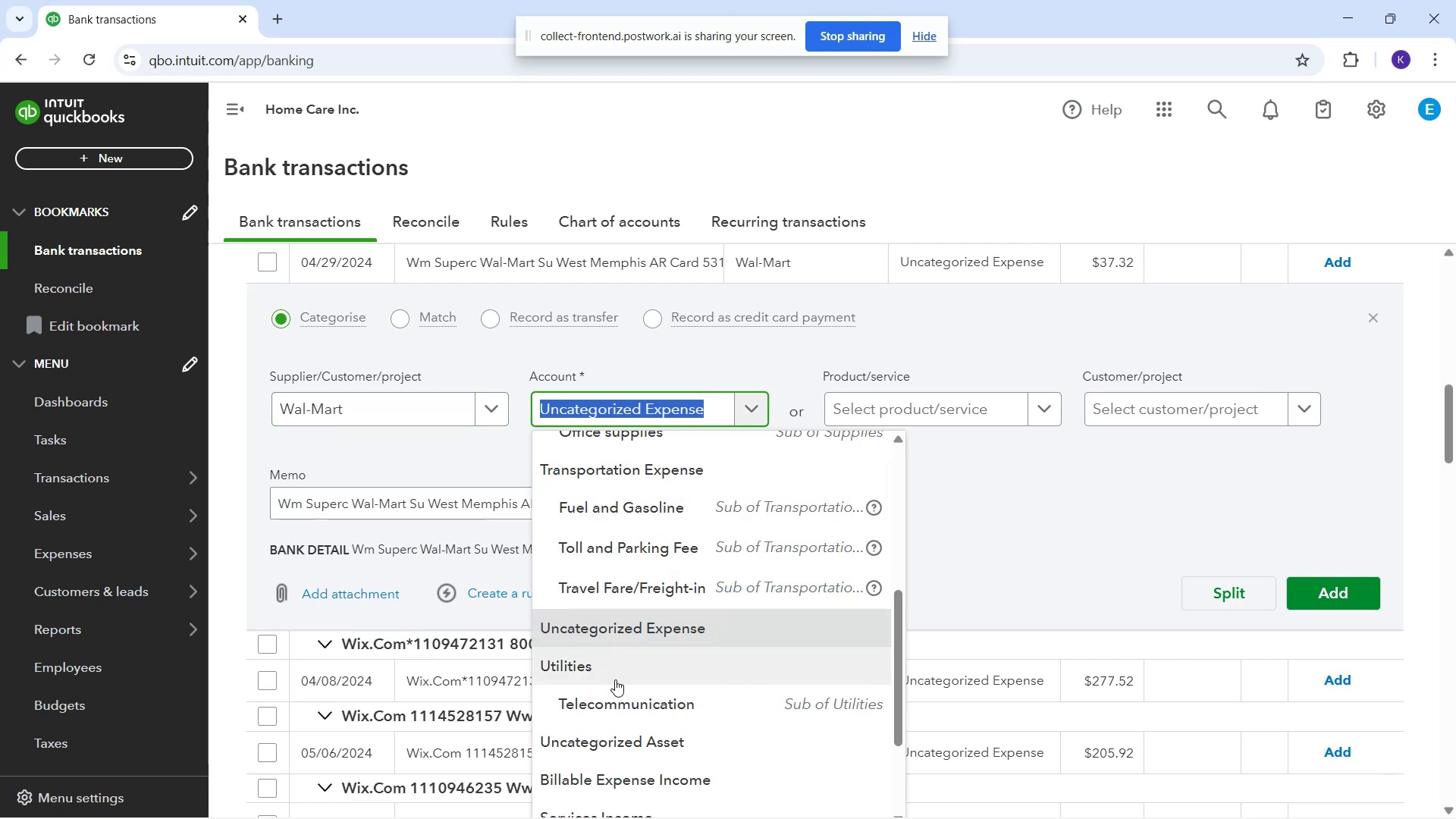 
scroll: coordinate [629, 667], scroll_direction: down, amount: 1.0
 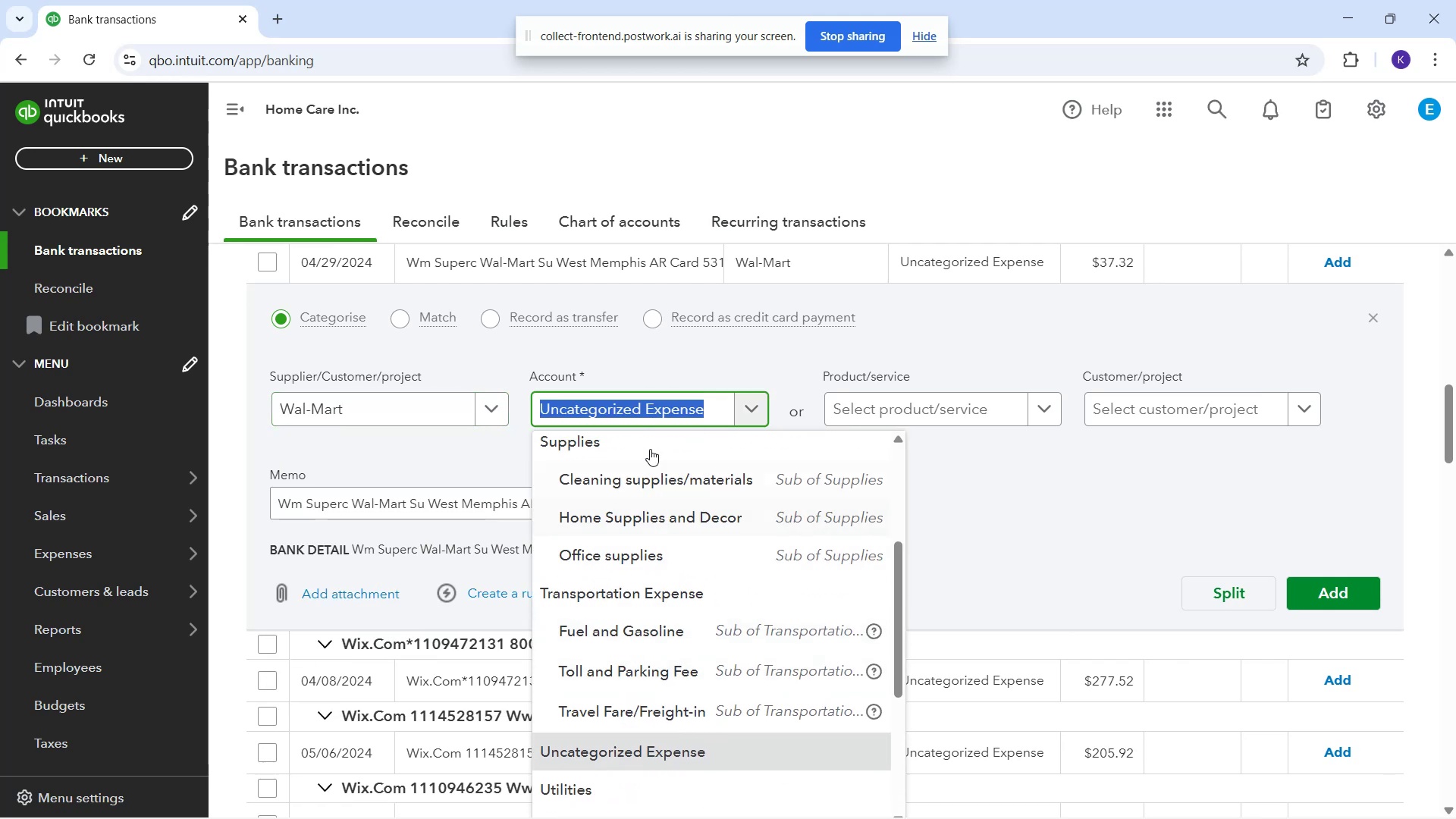 
left_click([646, 435])
 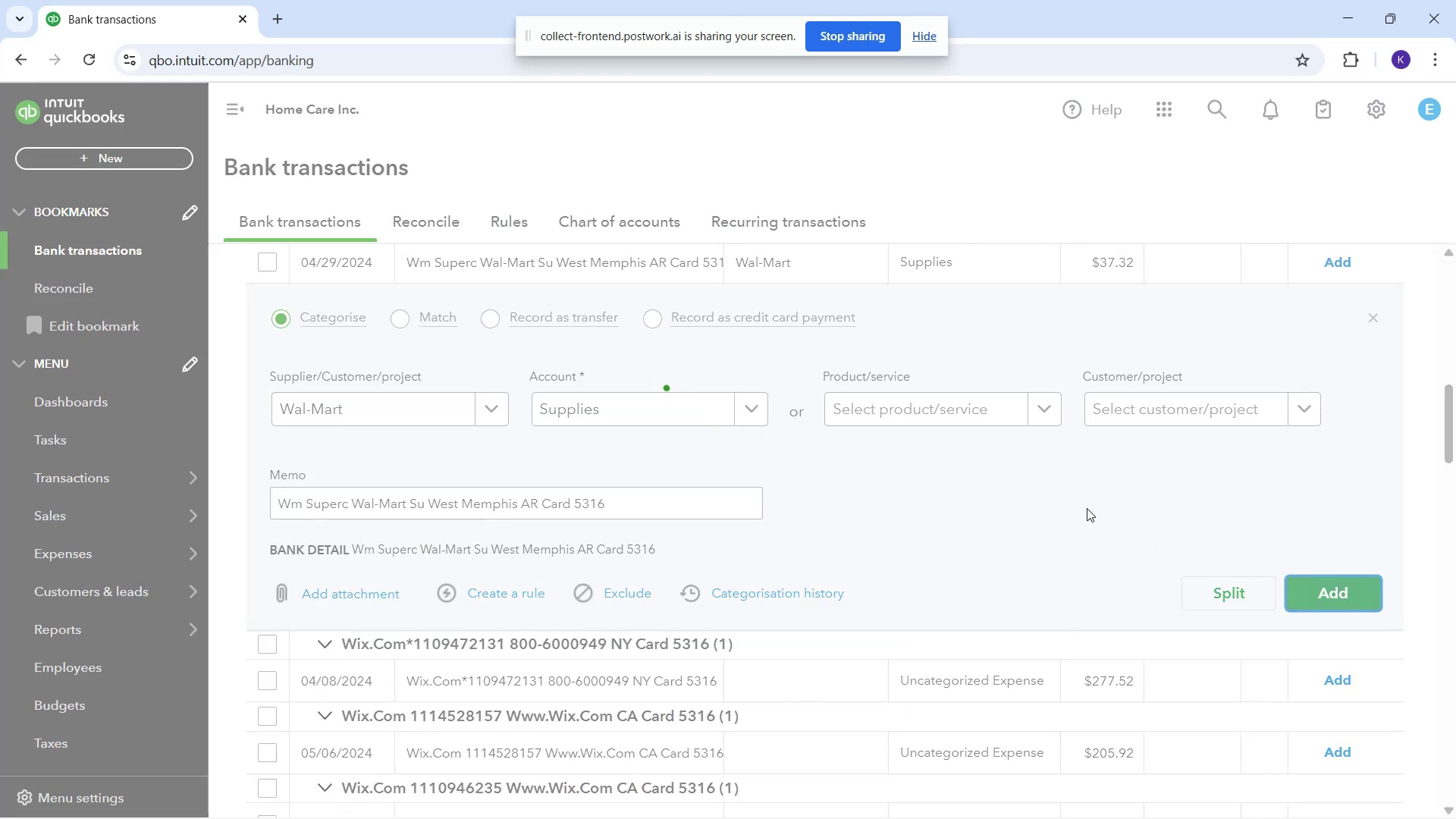 
scroll: coordinate [695, 417], scroll_direction: up, amount: 4.0
 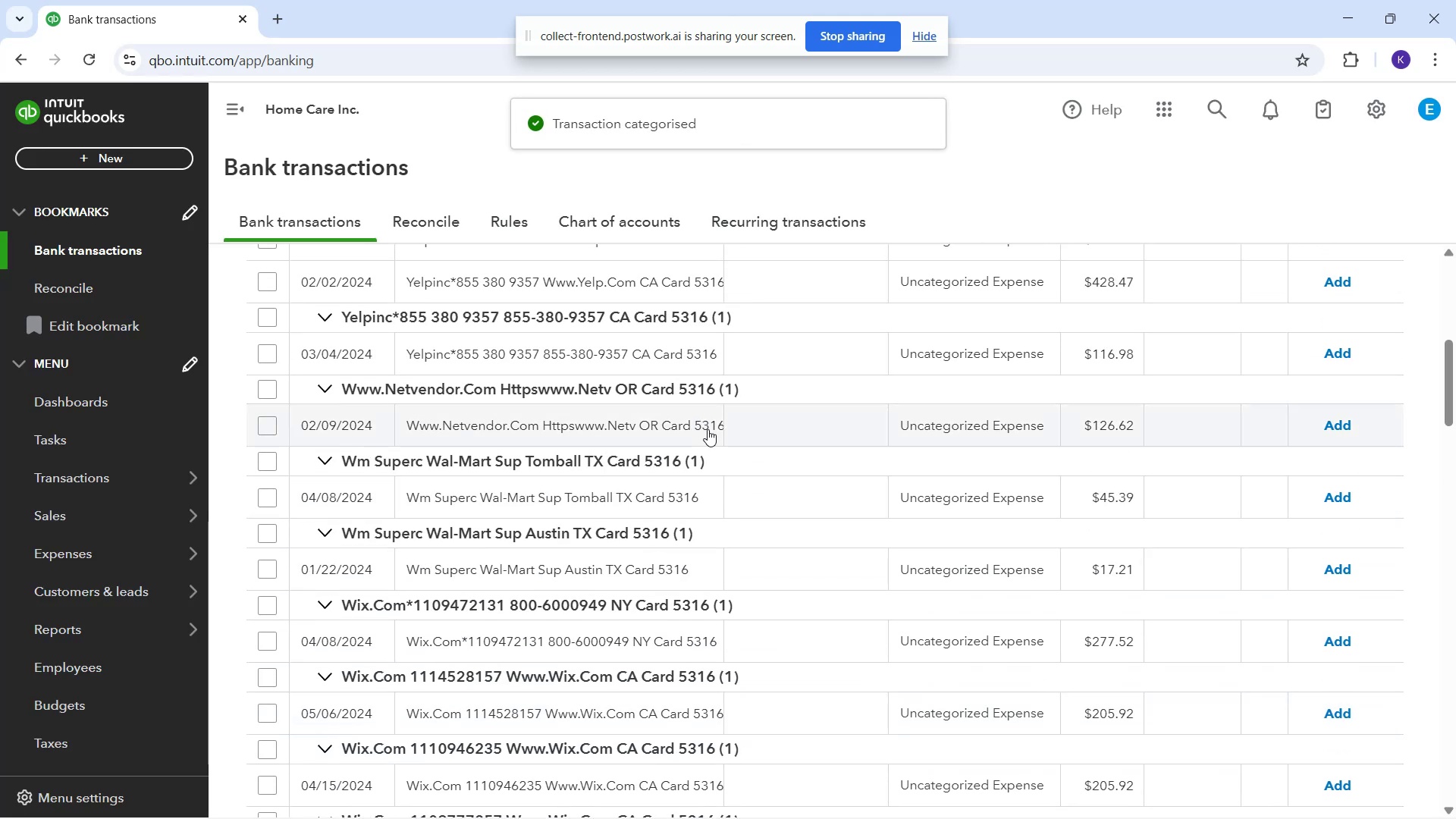 
scroll: coordinate [708, 429], scroll_direction: down, amount: 1.0
 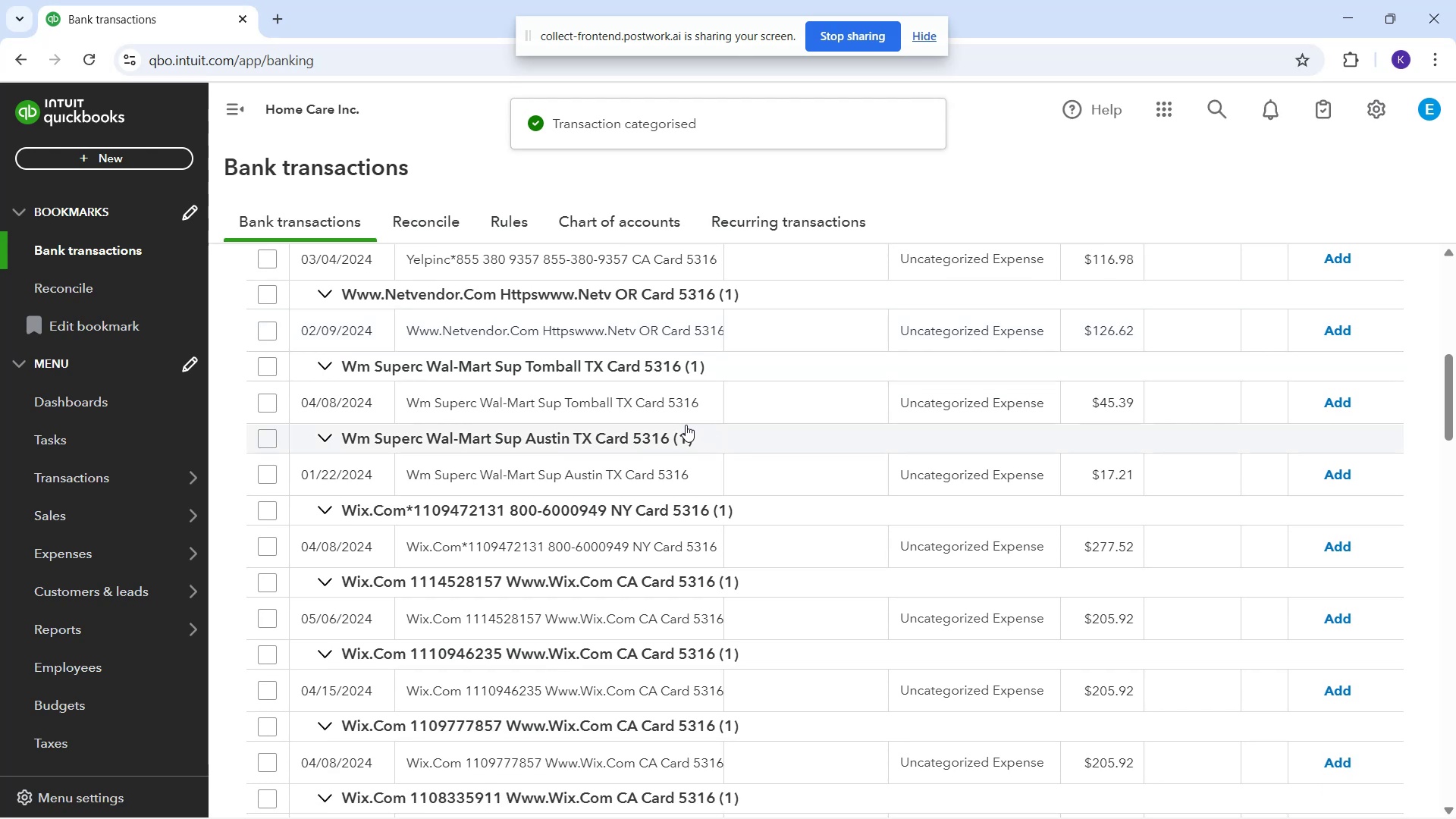 
left_click([673, 414])
 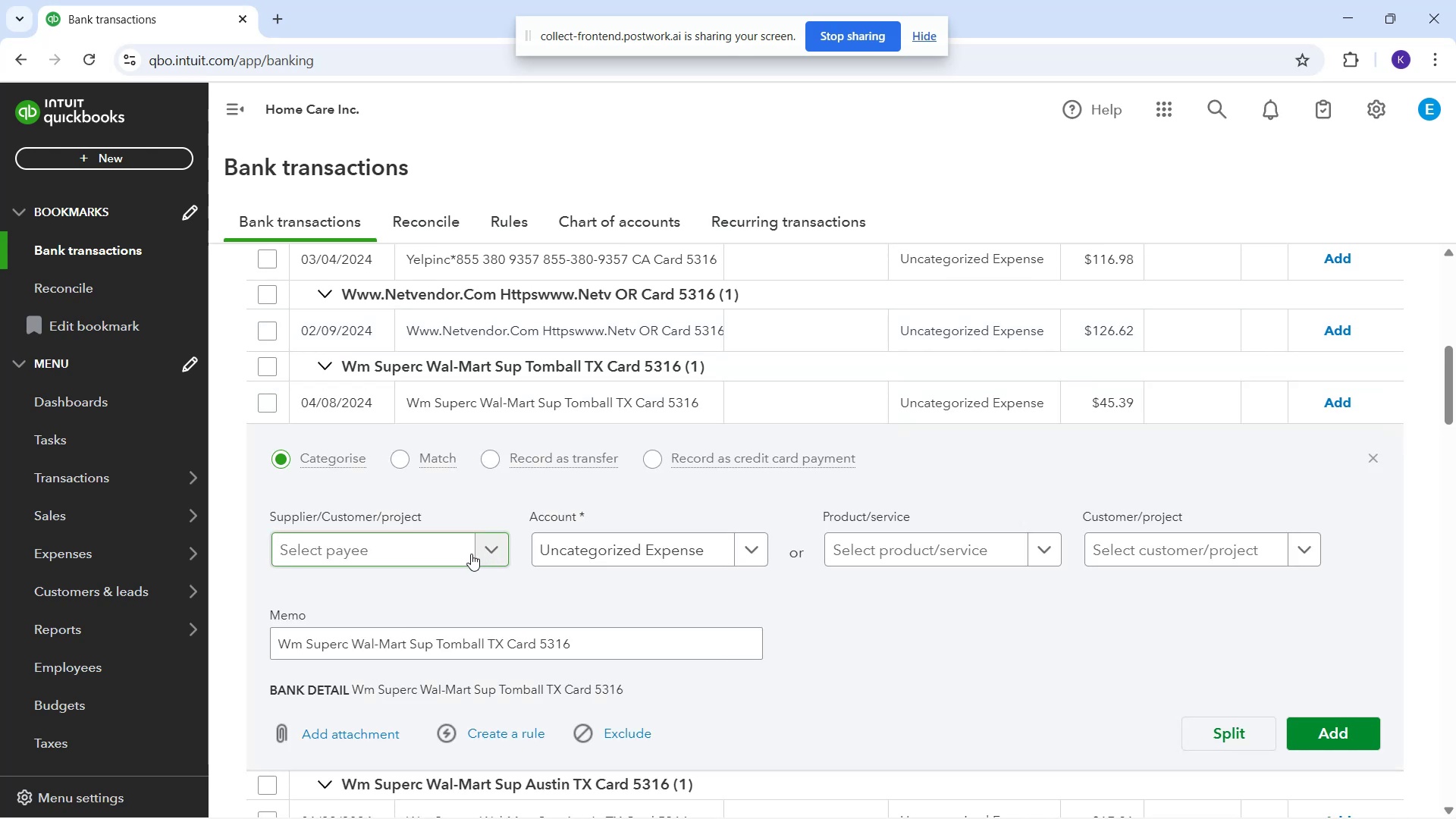 
left_click([460, 554])
 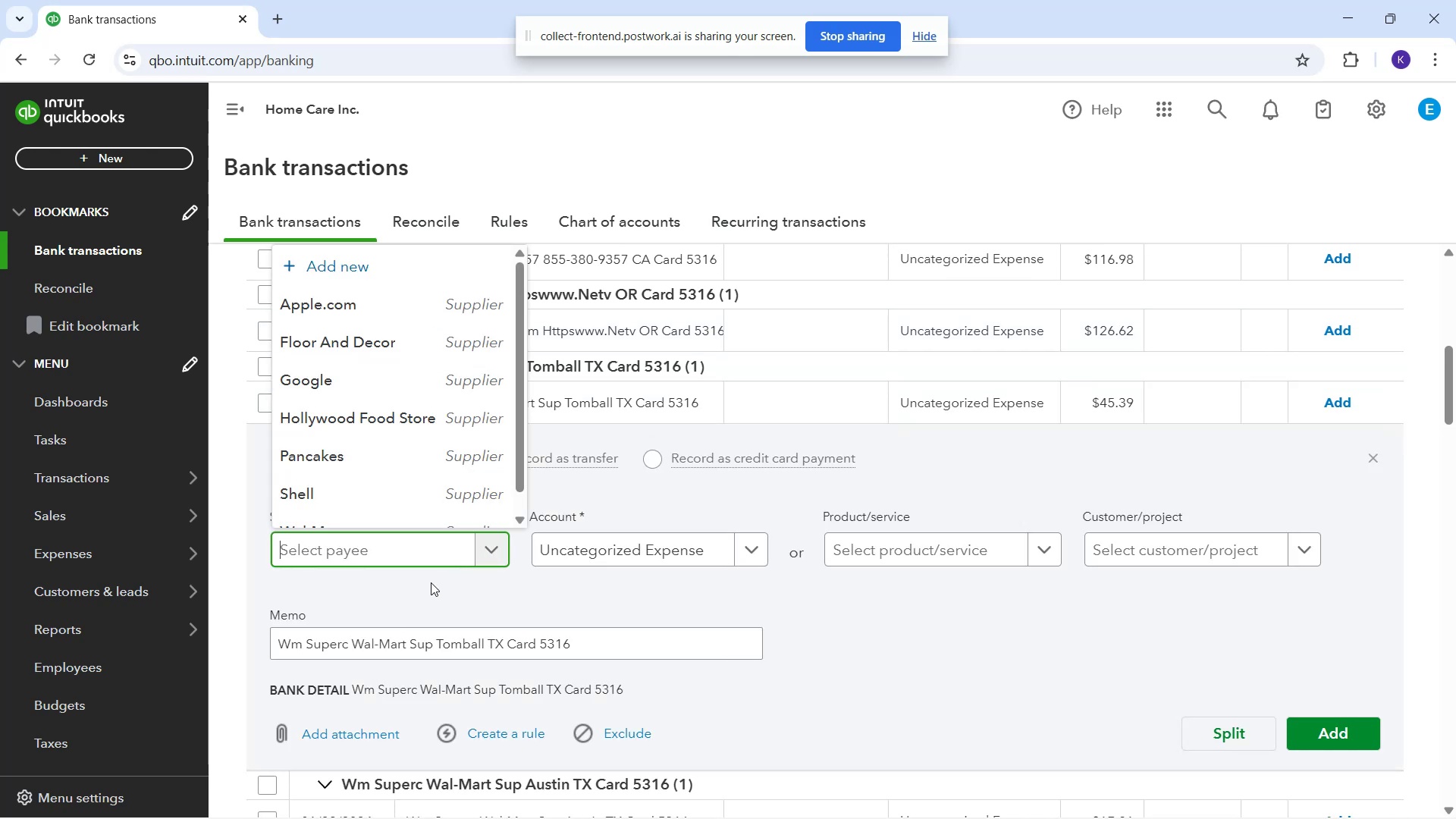 
scroll: coordinate [434, 601], scroll_direction: down, amount: 4.0
 